 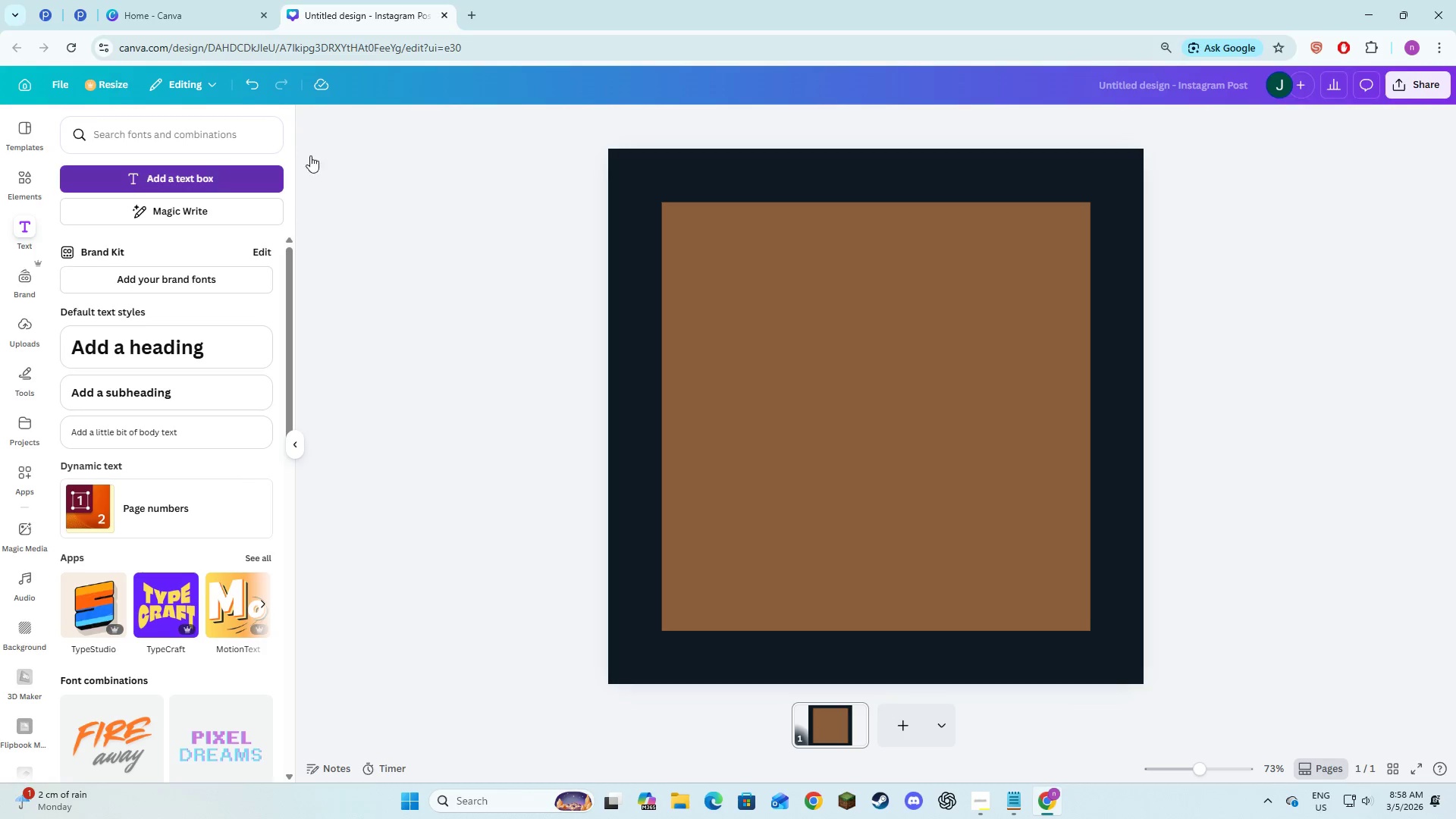 
key(Alt+Tab)
 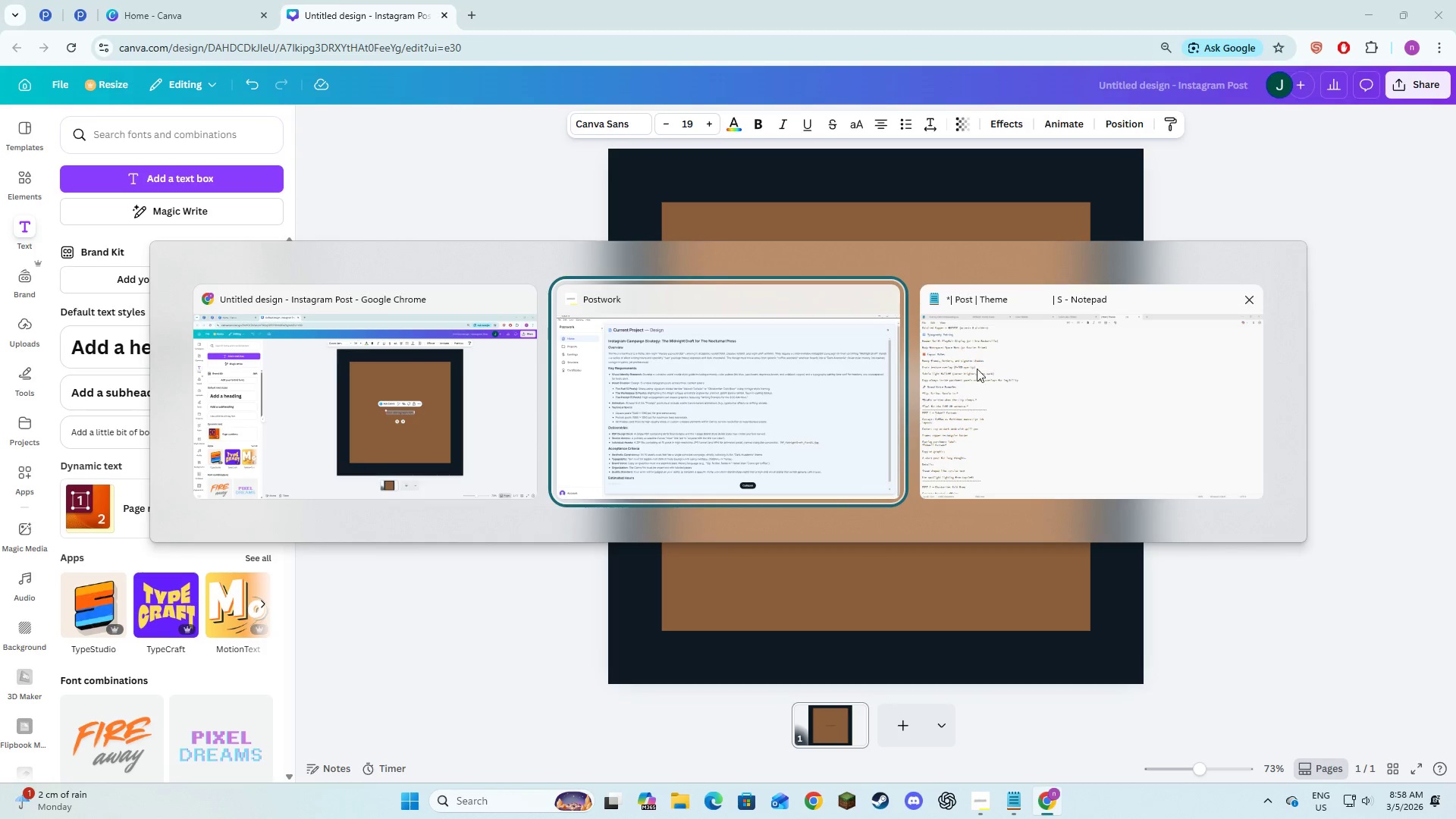 
left_click([1150, 378])
 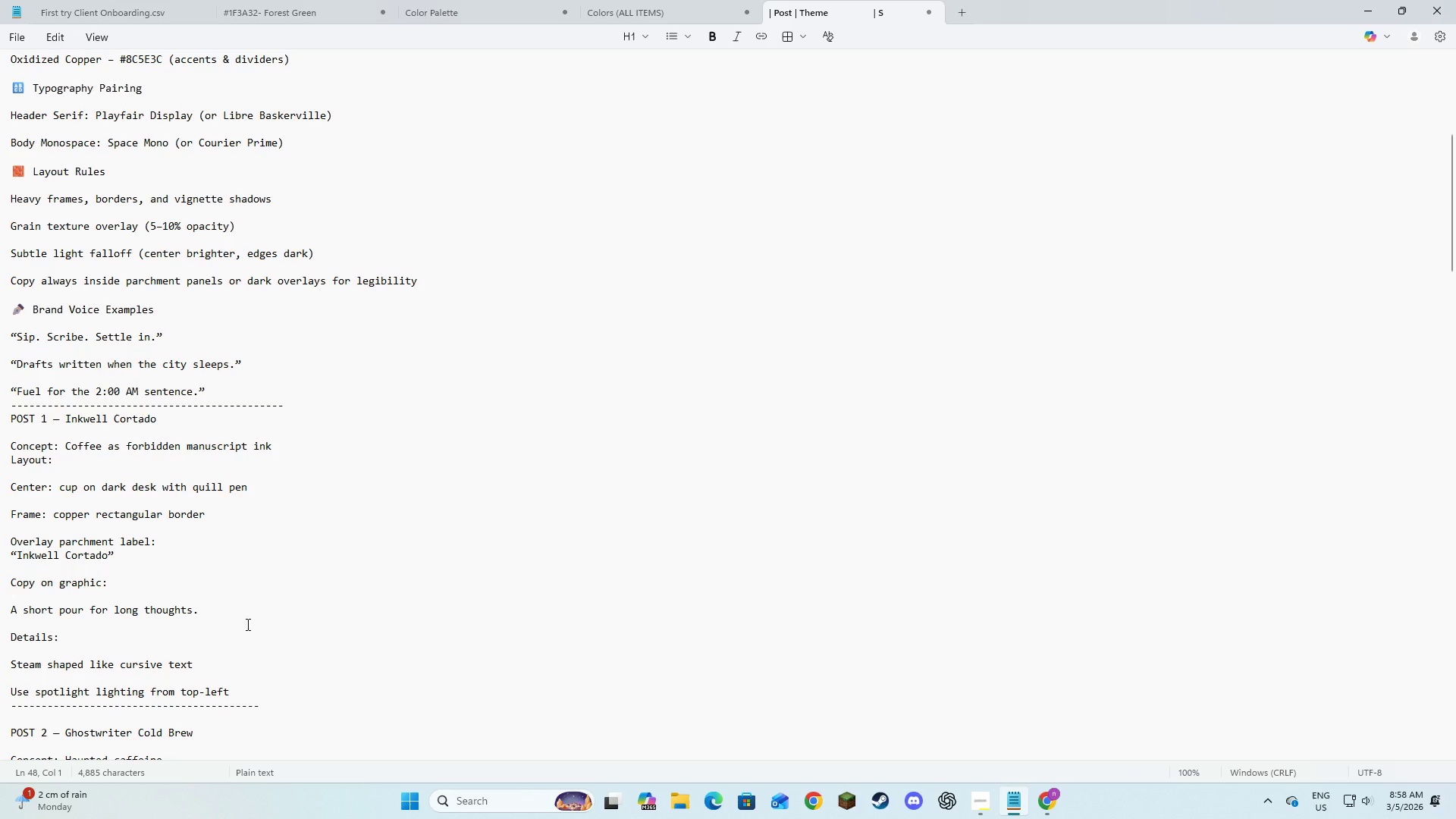 
wait(6.98)
 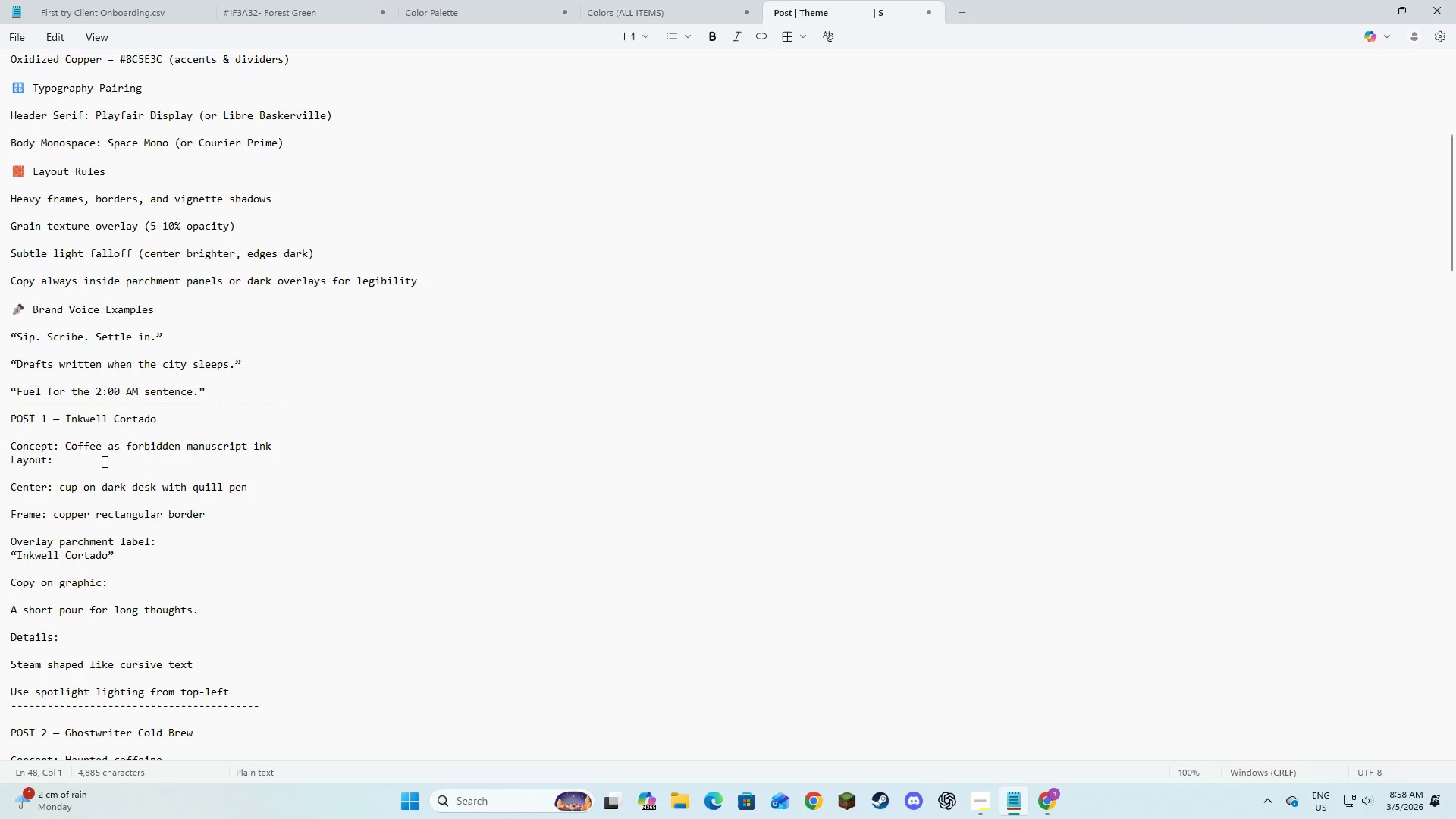 
key(Alt+AltLeft)
 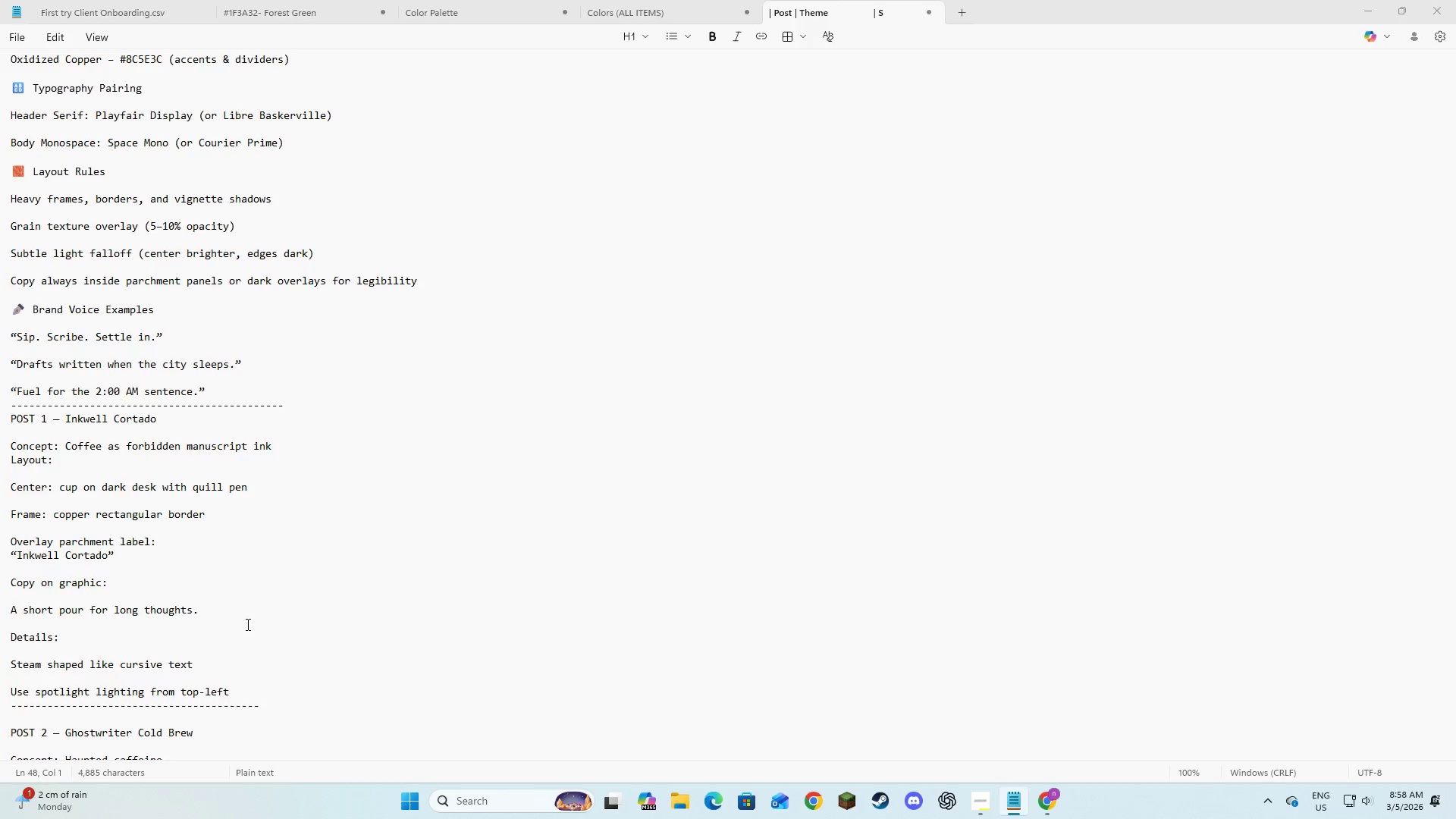 
key(Alt+Tab)
 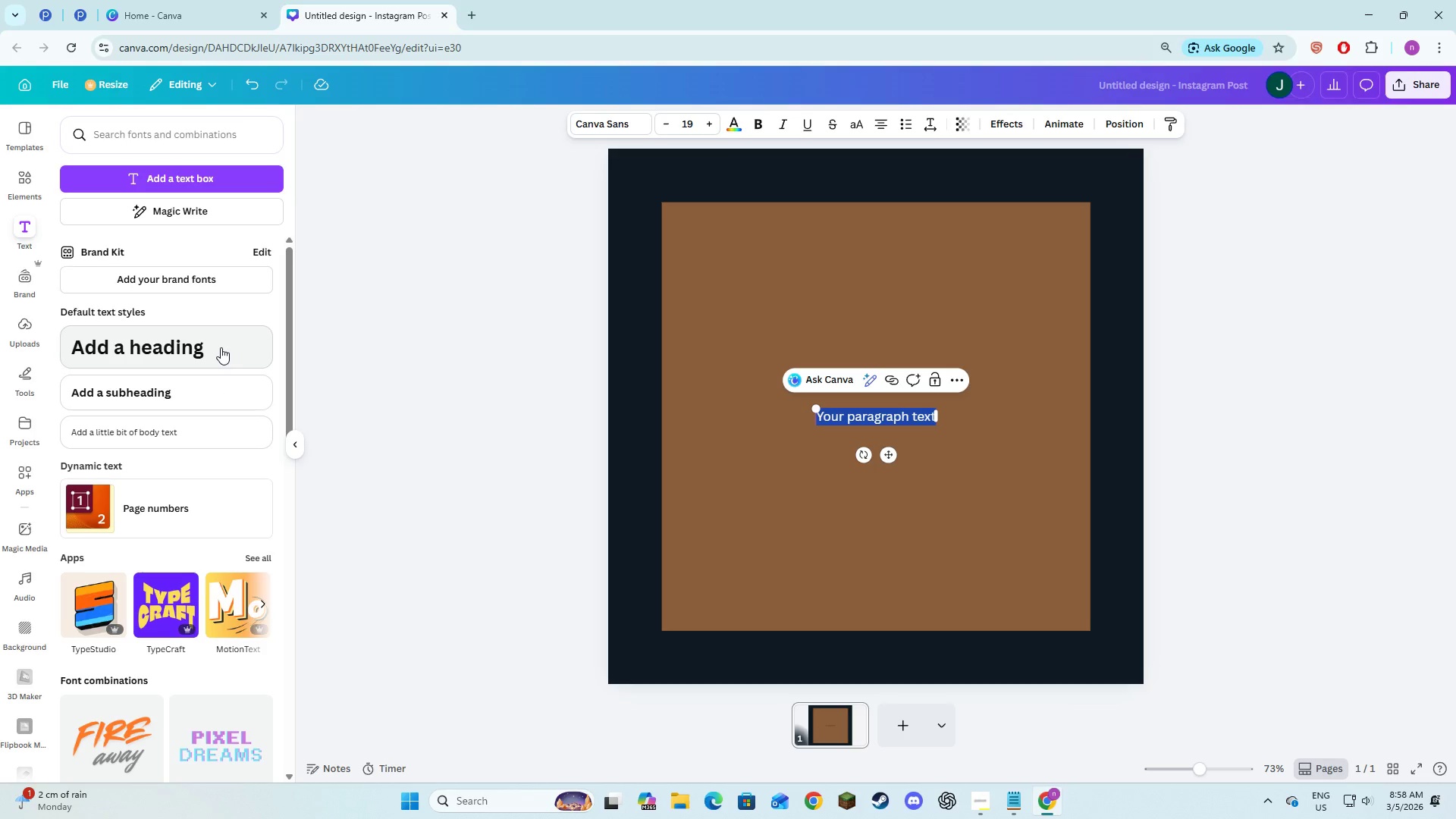 
type(Inkwell ado)
 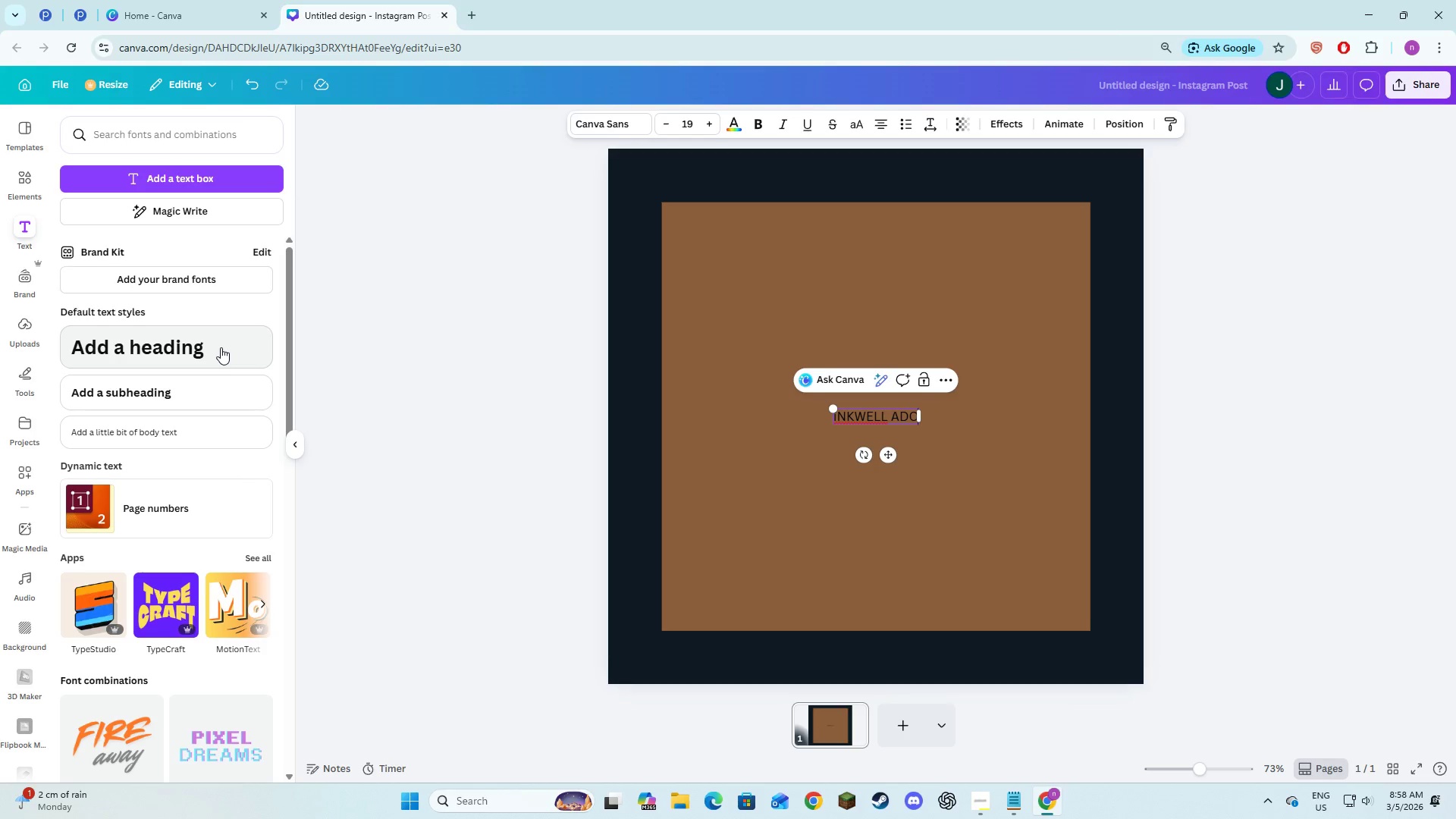 
key(Alt+AltLeft)
 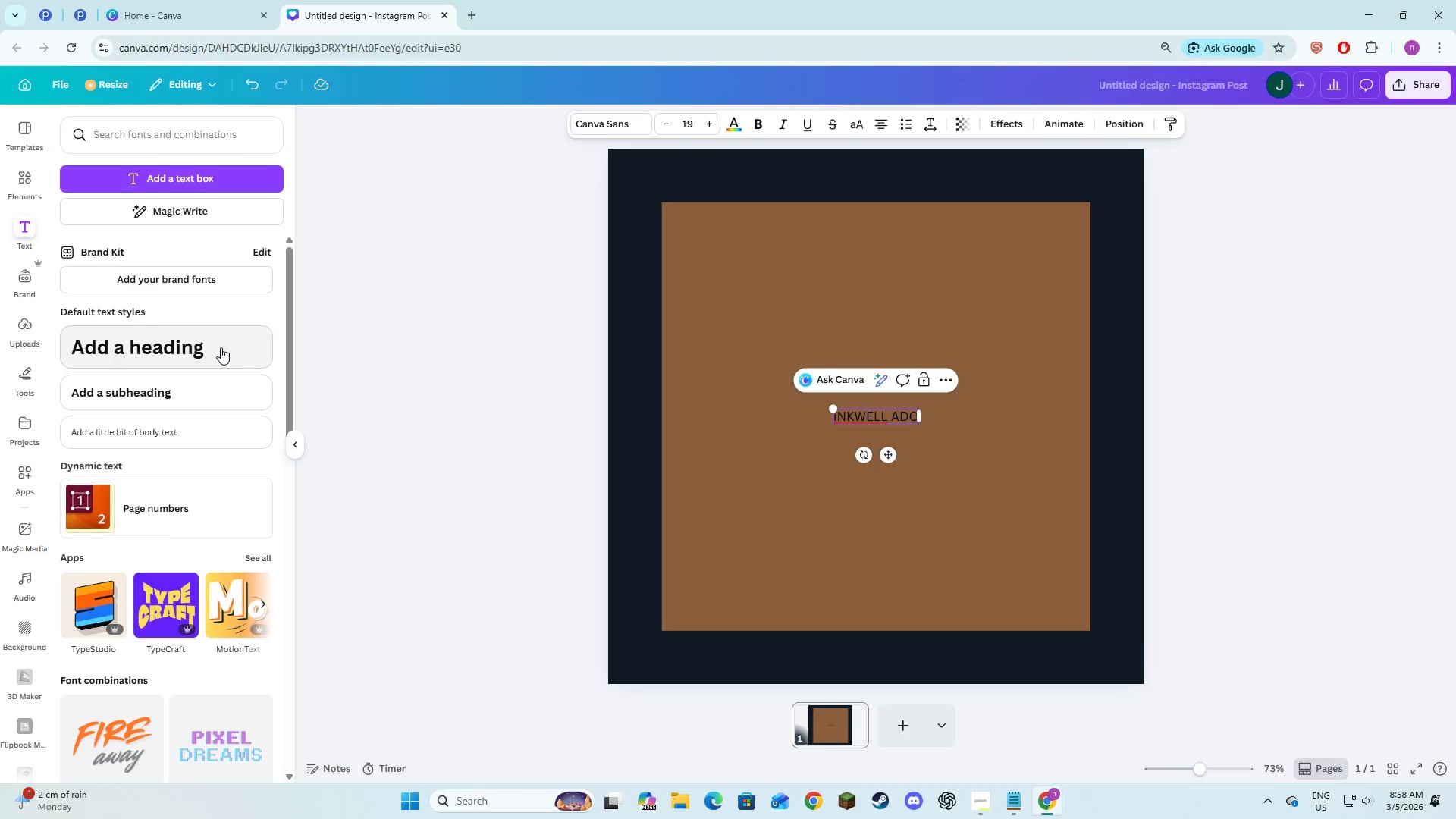 
key(Alt+Tab)
 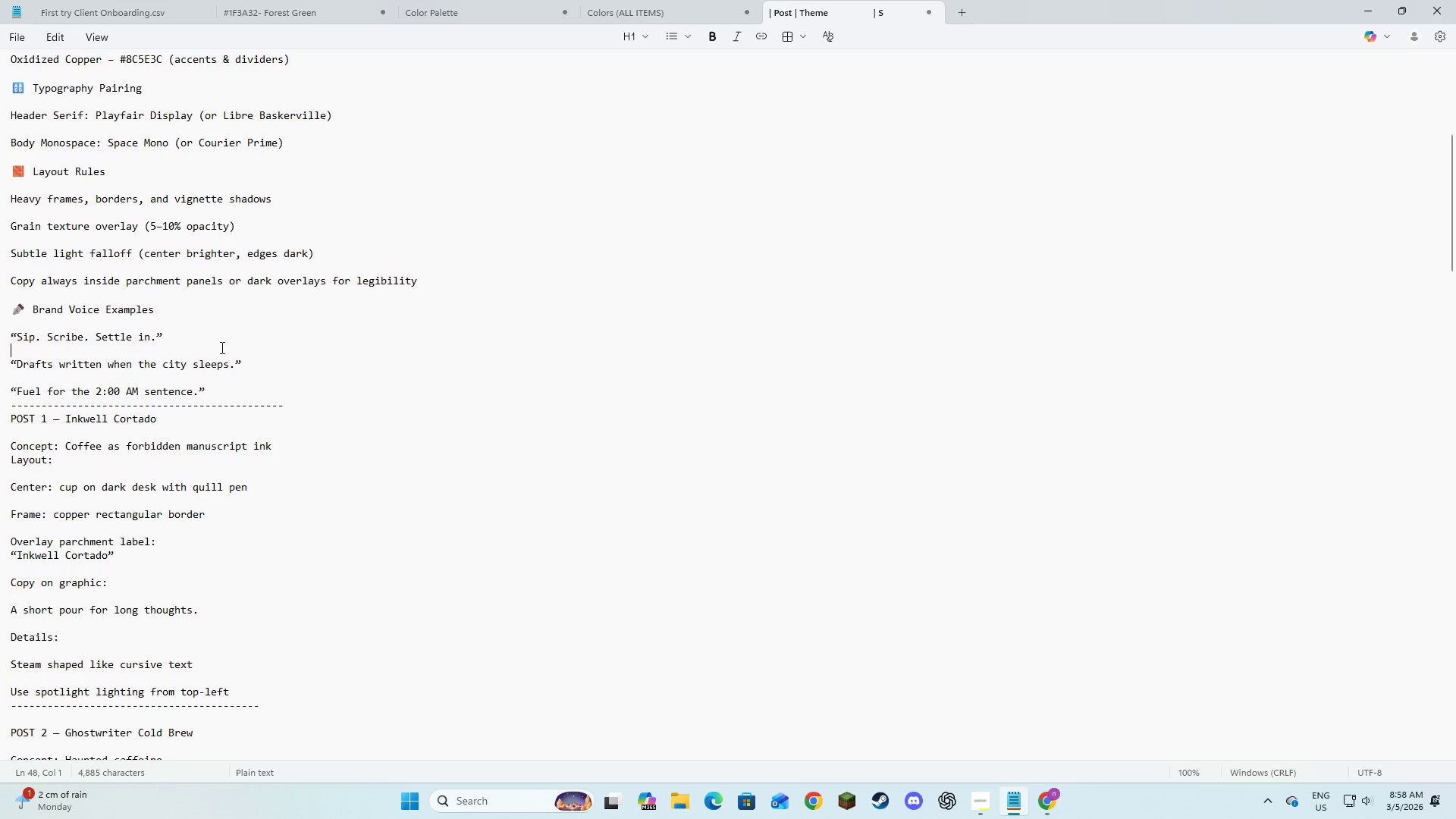 
key(Alt+AltLeft)
 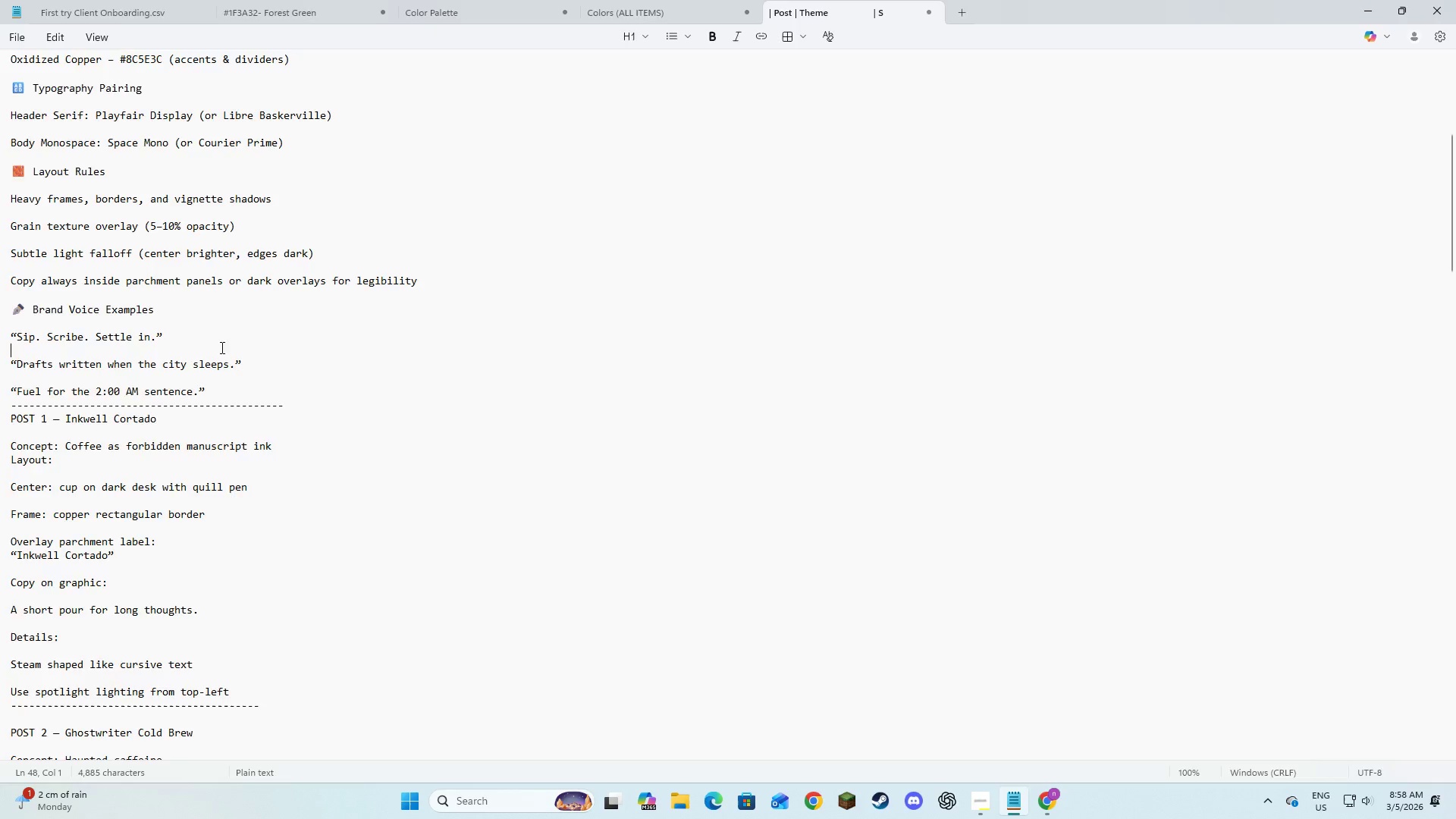 
key(Alt+Tab)
 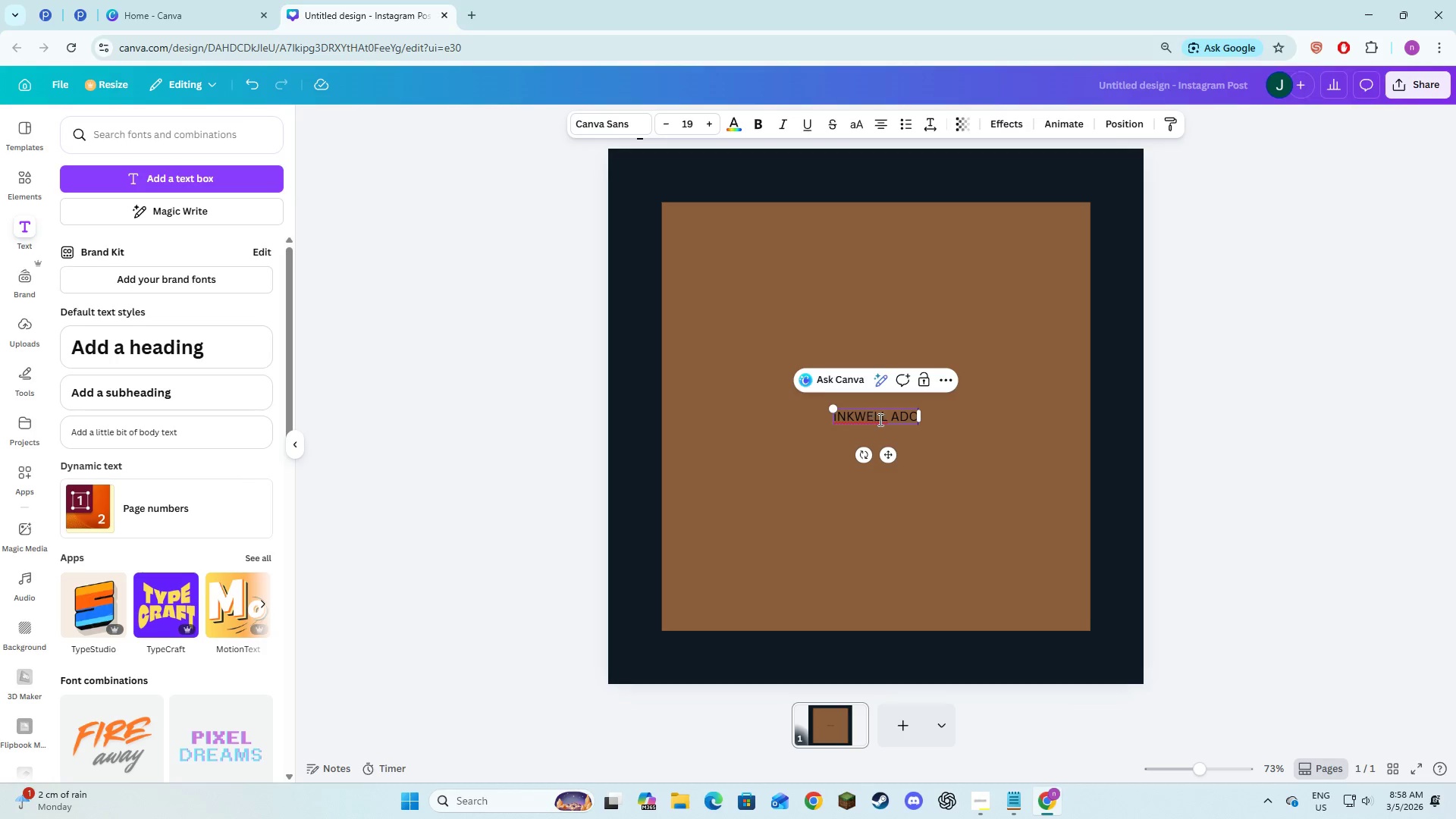 
left_click([891, 419])
 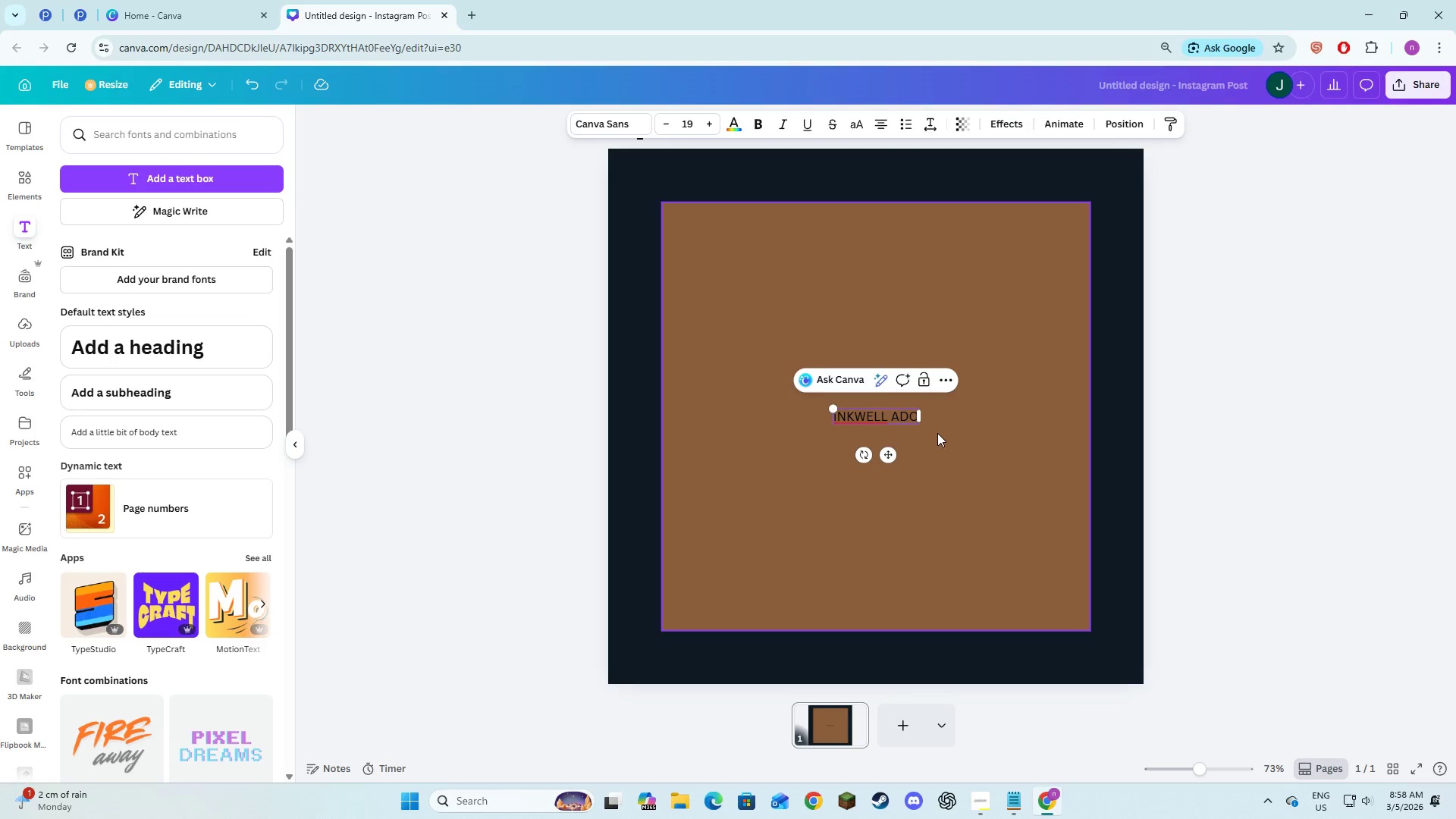 
key(Alt+AltLeft)
 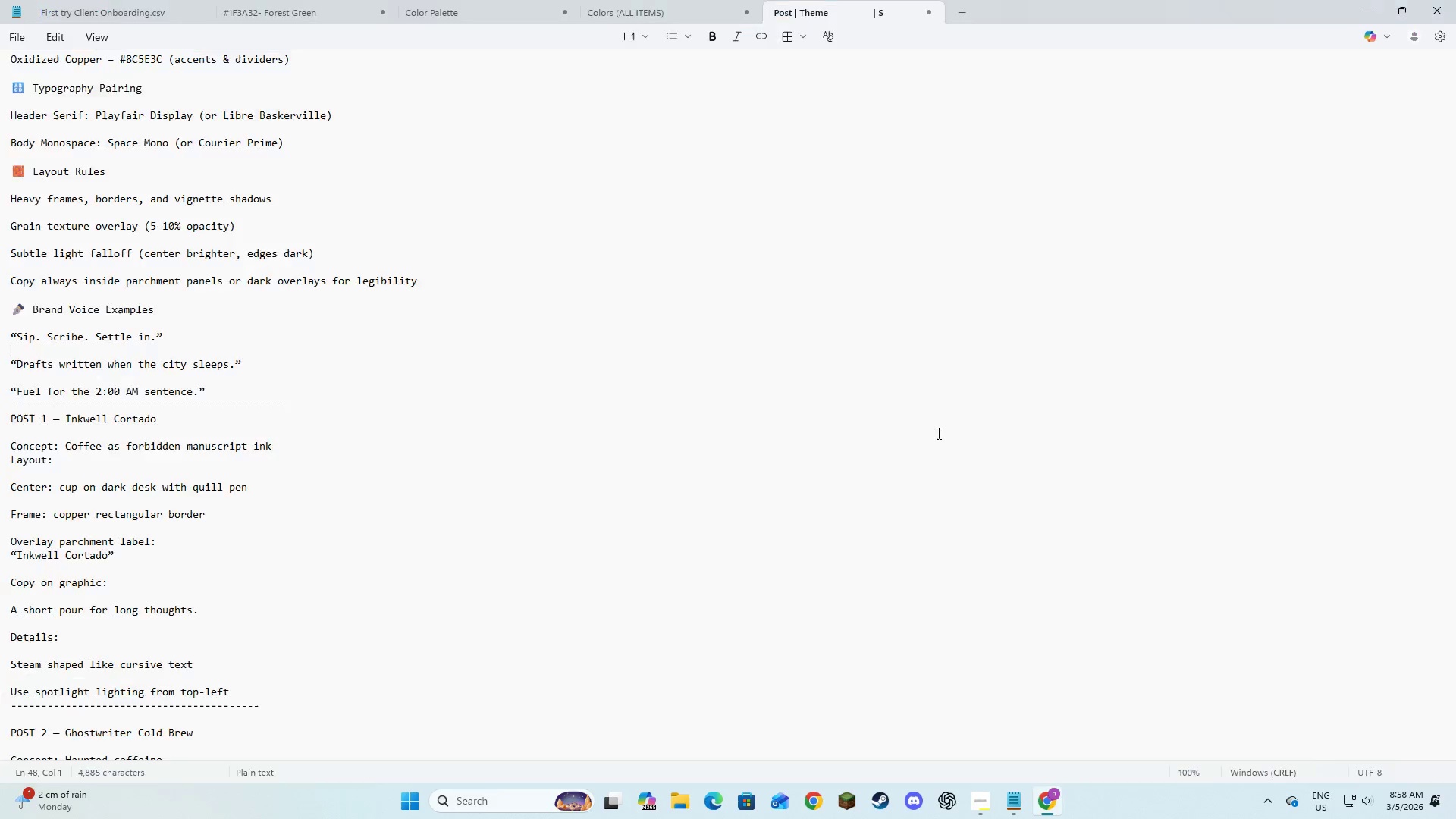 
key(Alt+Tab)
 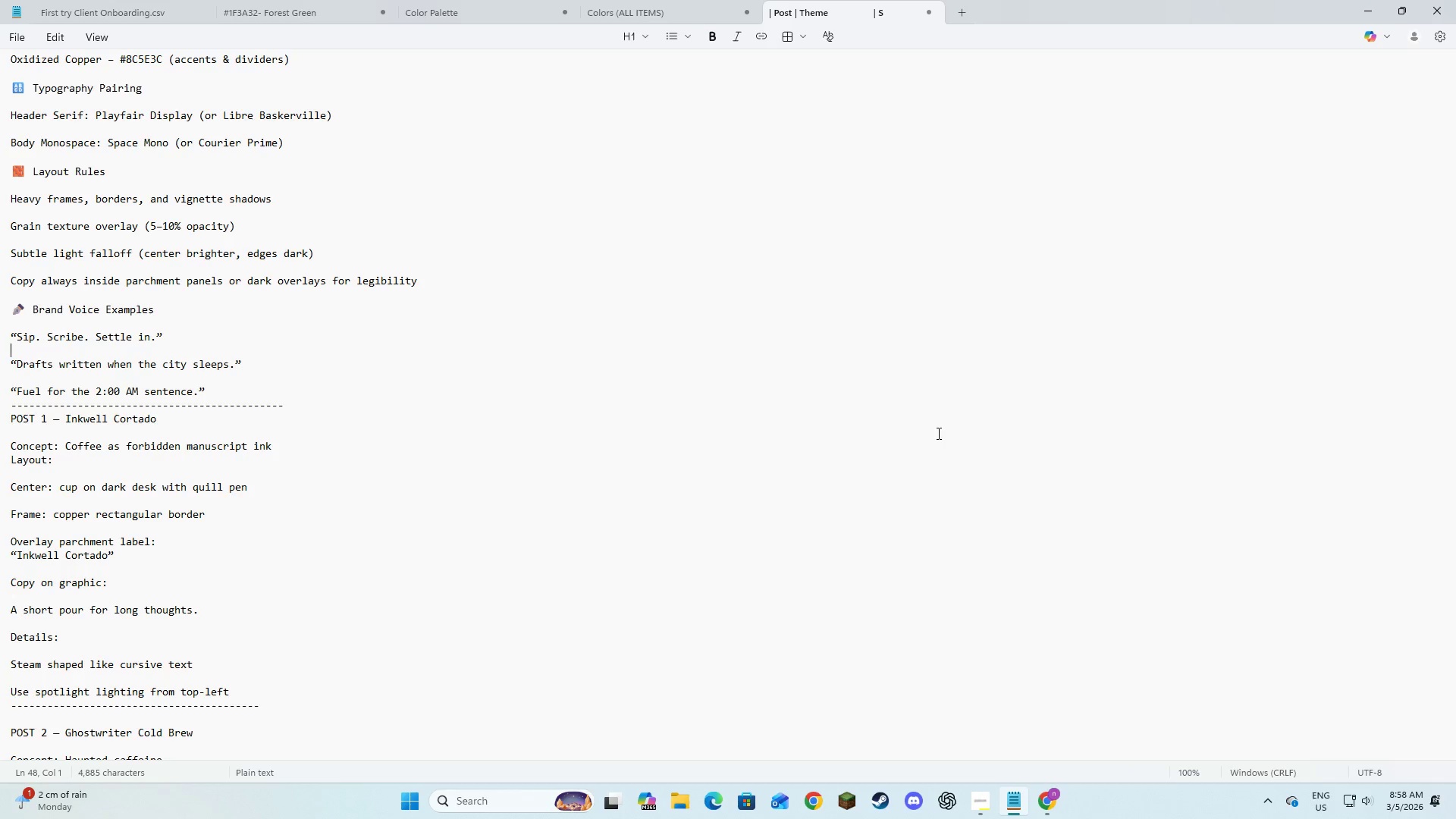 
key(Alt+AltLeft)
 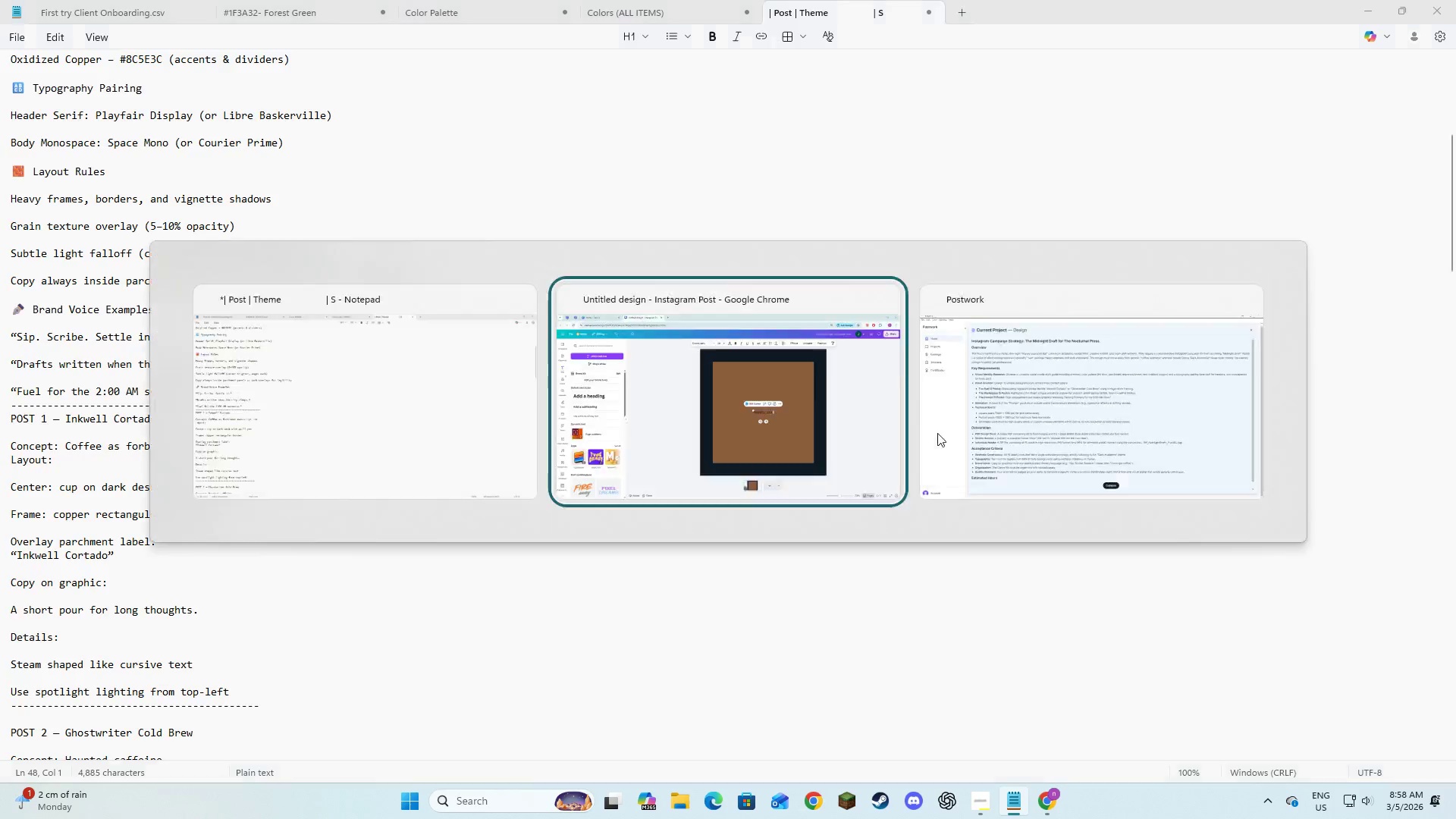 
key(Tab)
type( cp)
key(Backspace)
type(ort)
 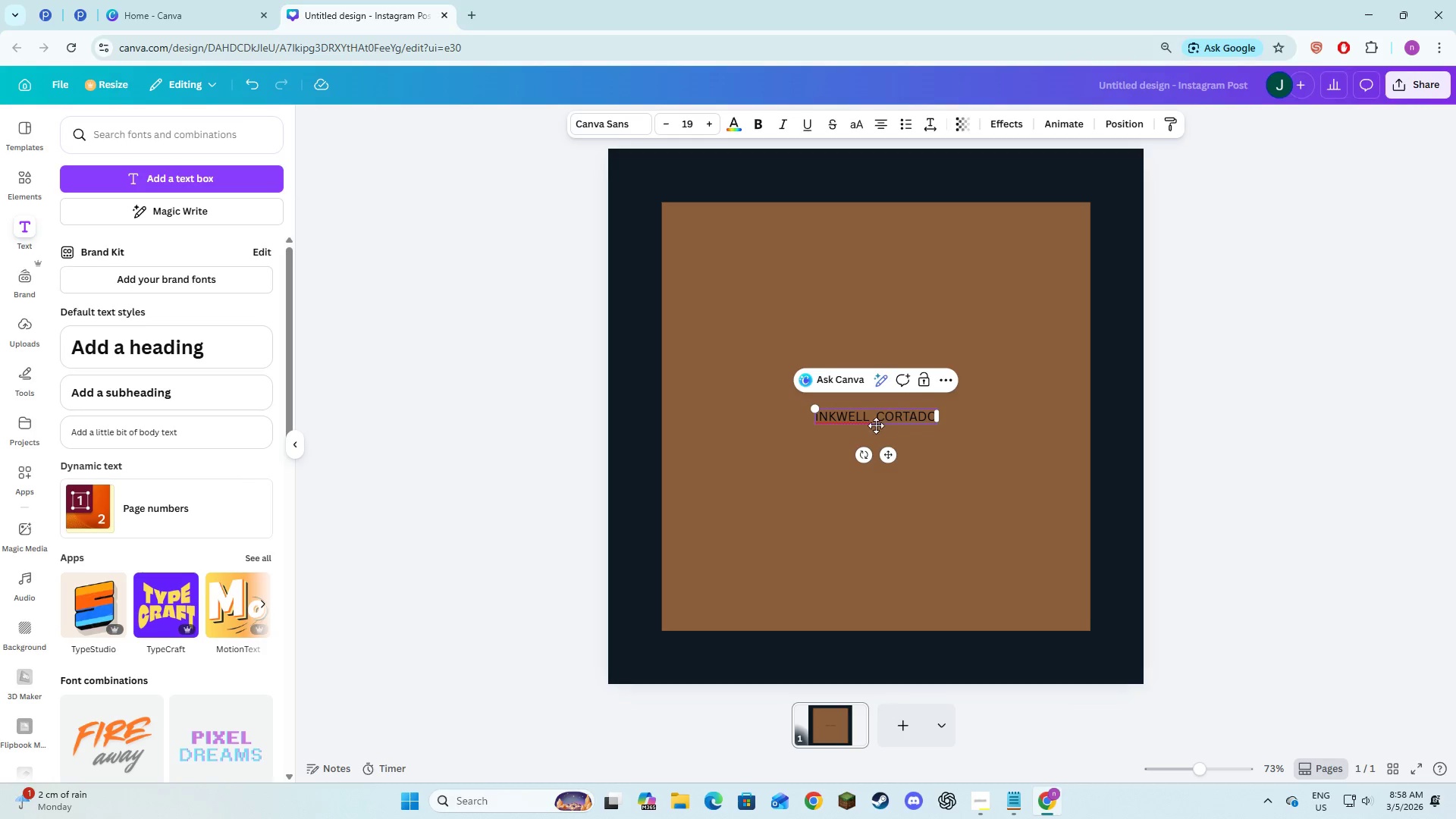 
double_click([877, 417])
 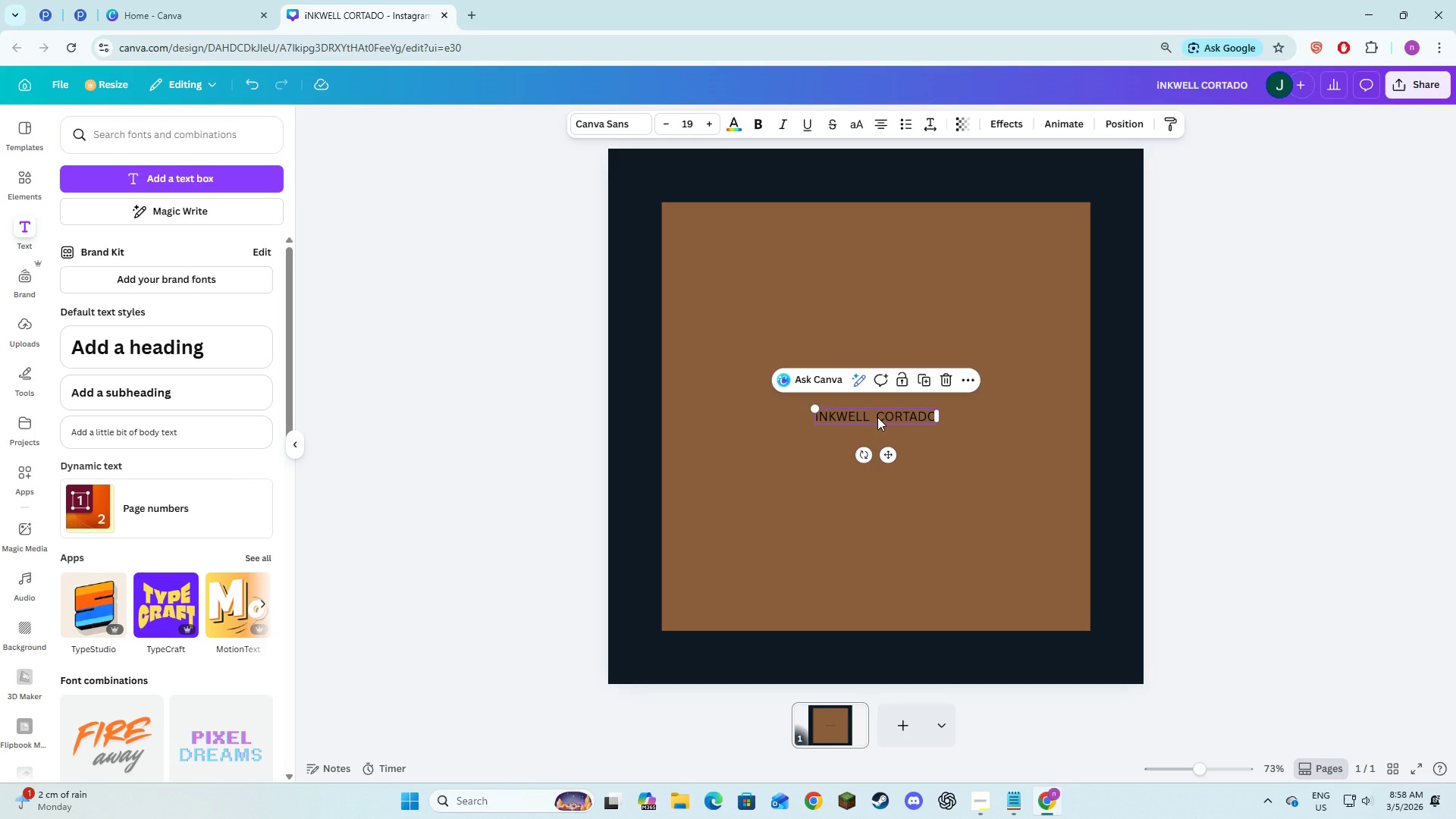 
left_click([877, 417])
 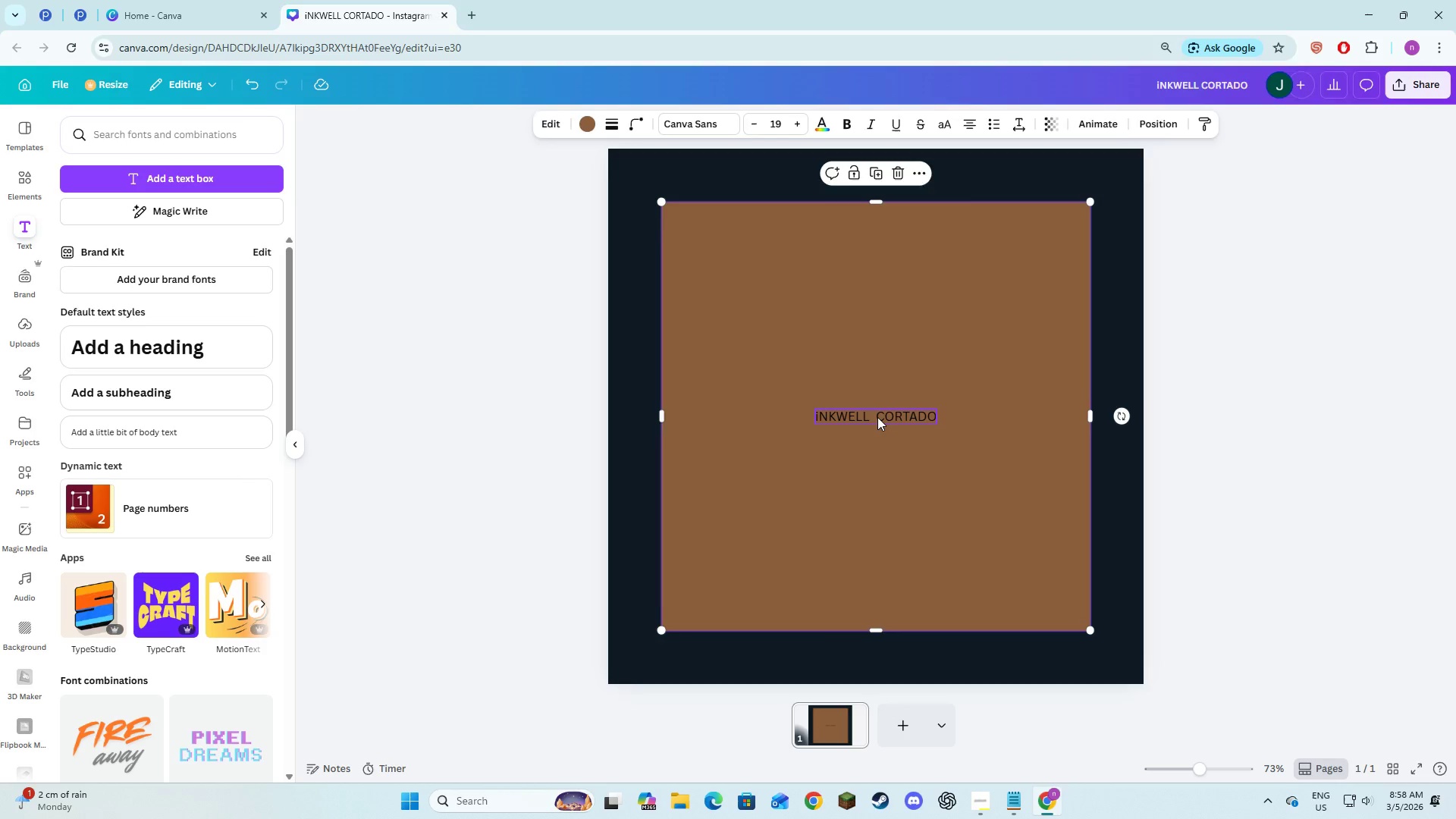 
key(Control+A)
 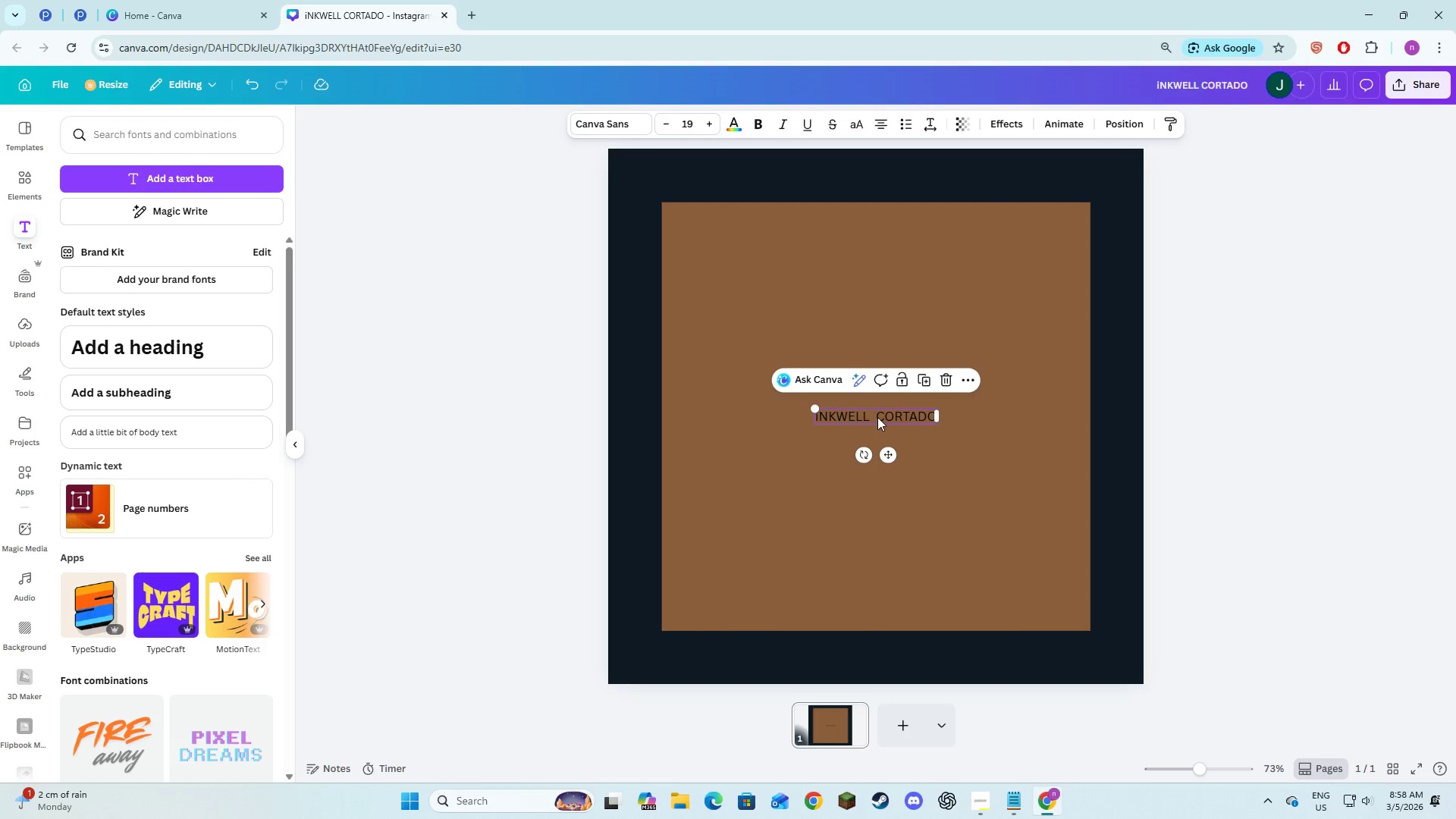 
double_click([877, 417])
 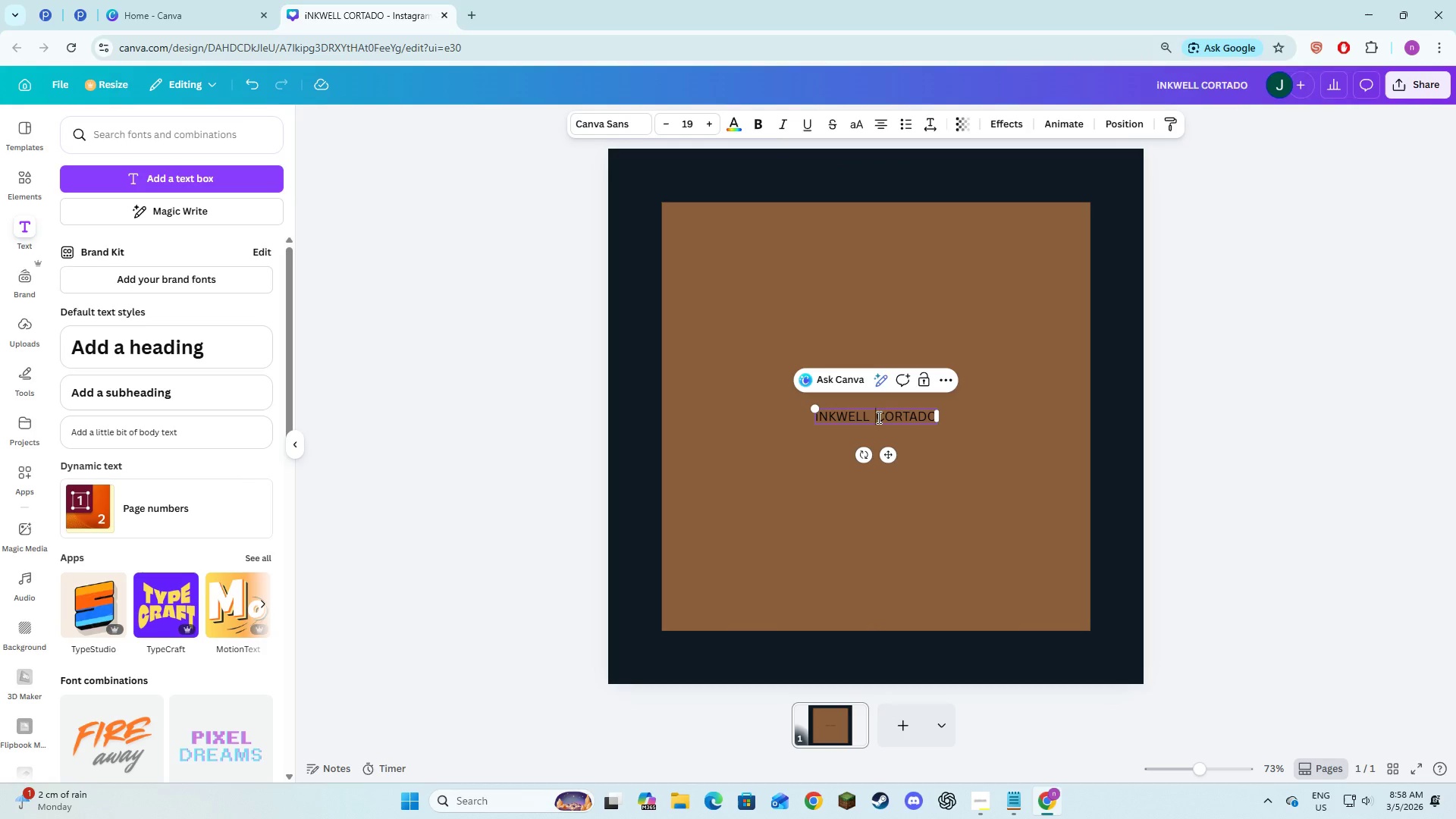 
key(Control+A)
 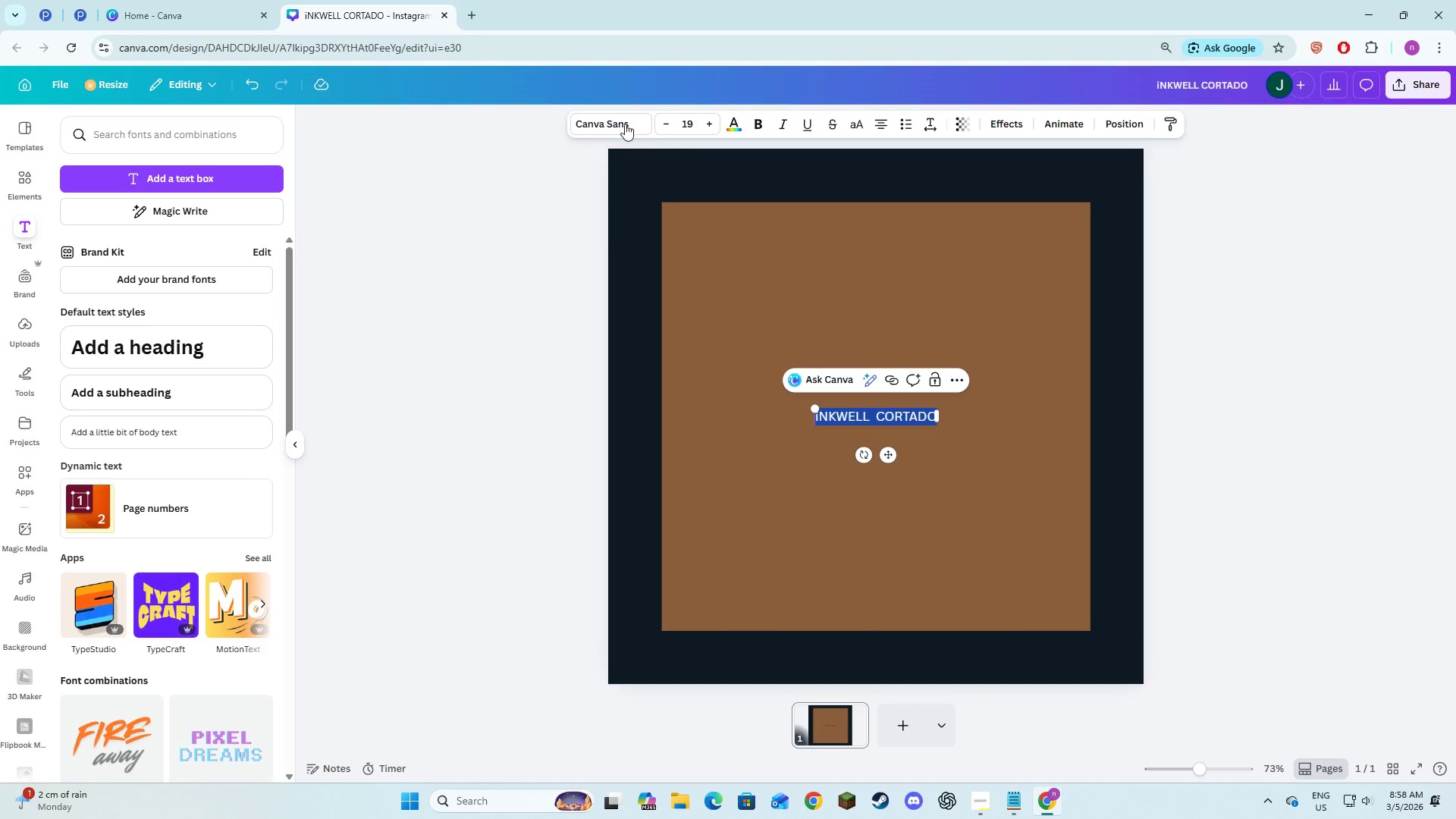 
left_click([617, 124])
 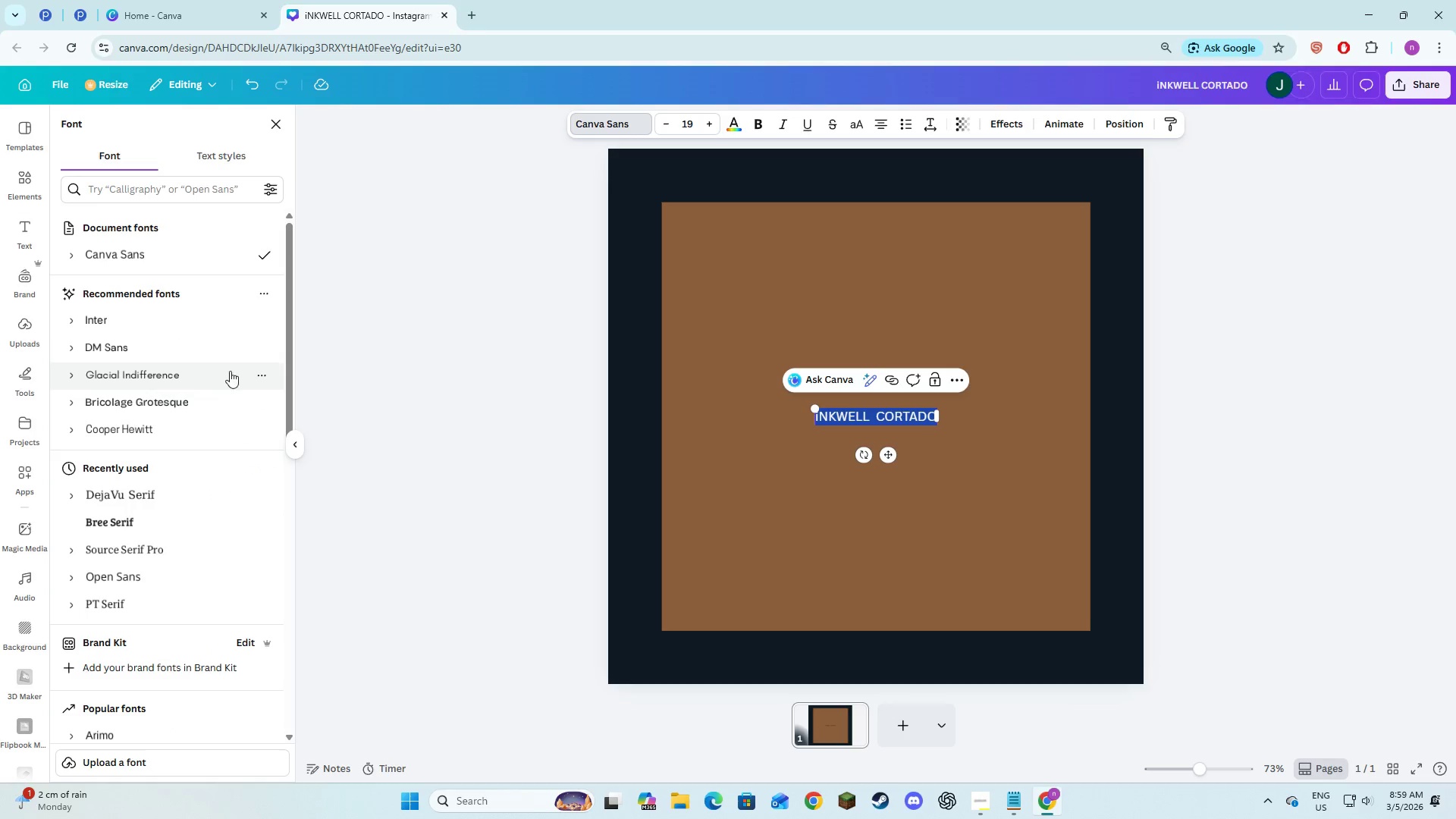 
left_click([183, 195])
 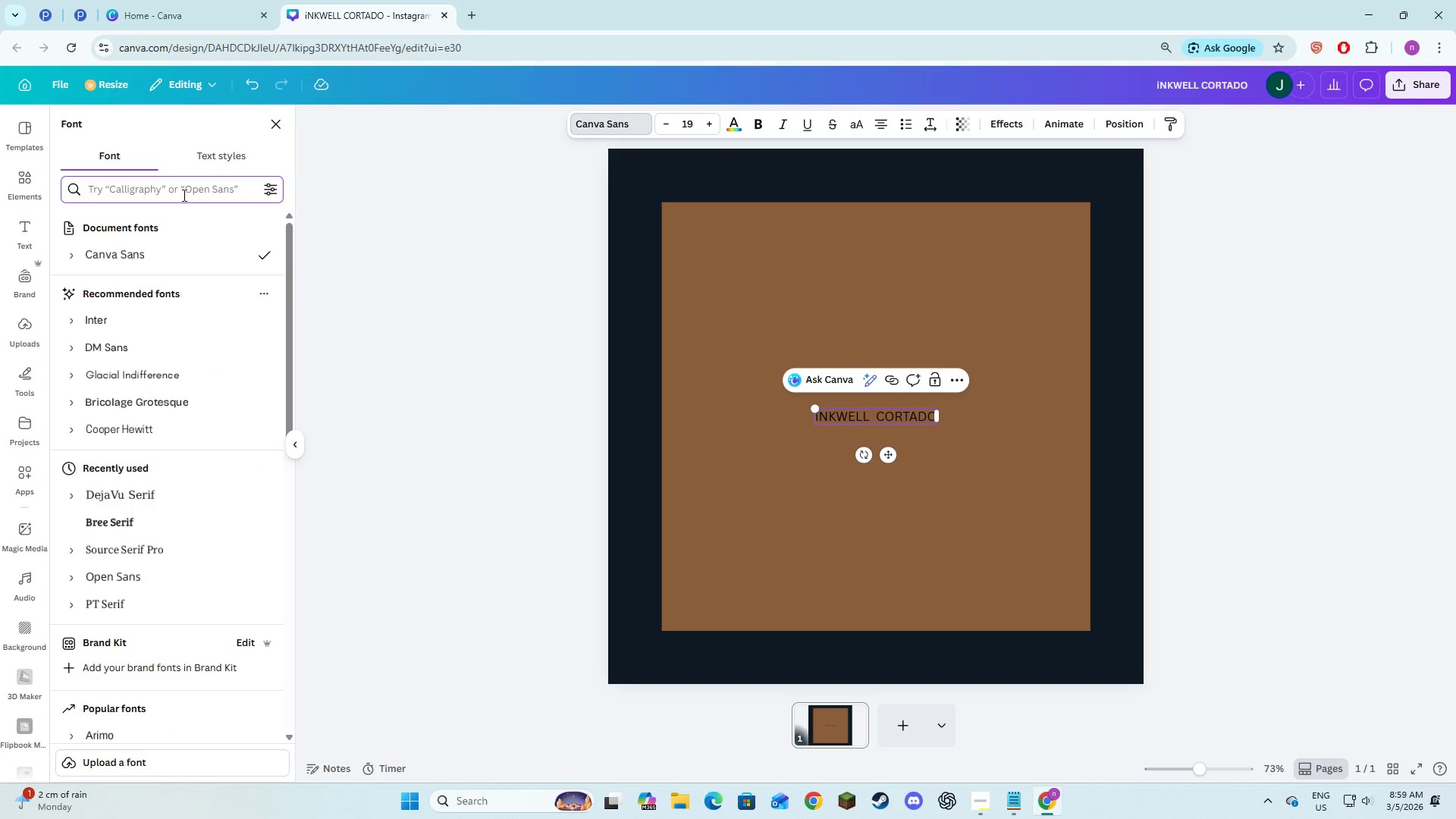 
type(mono)
 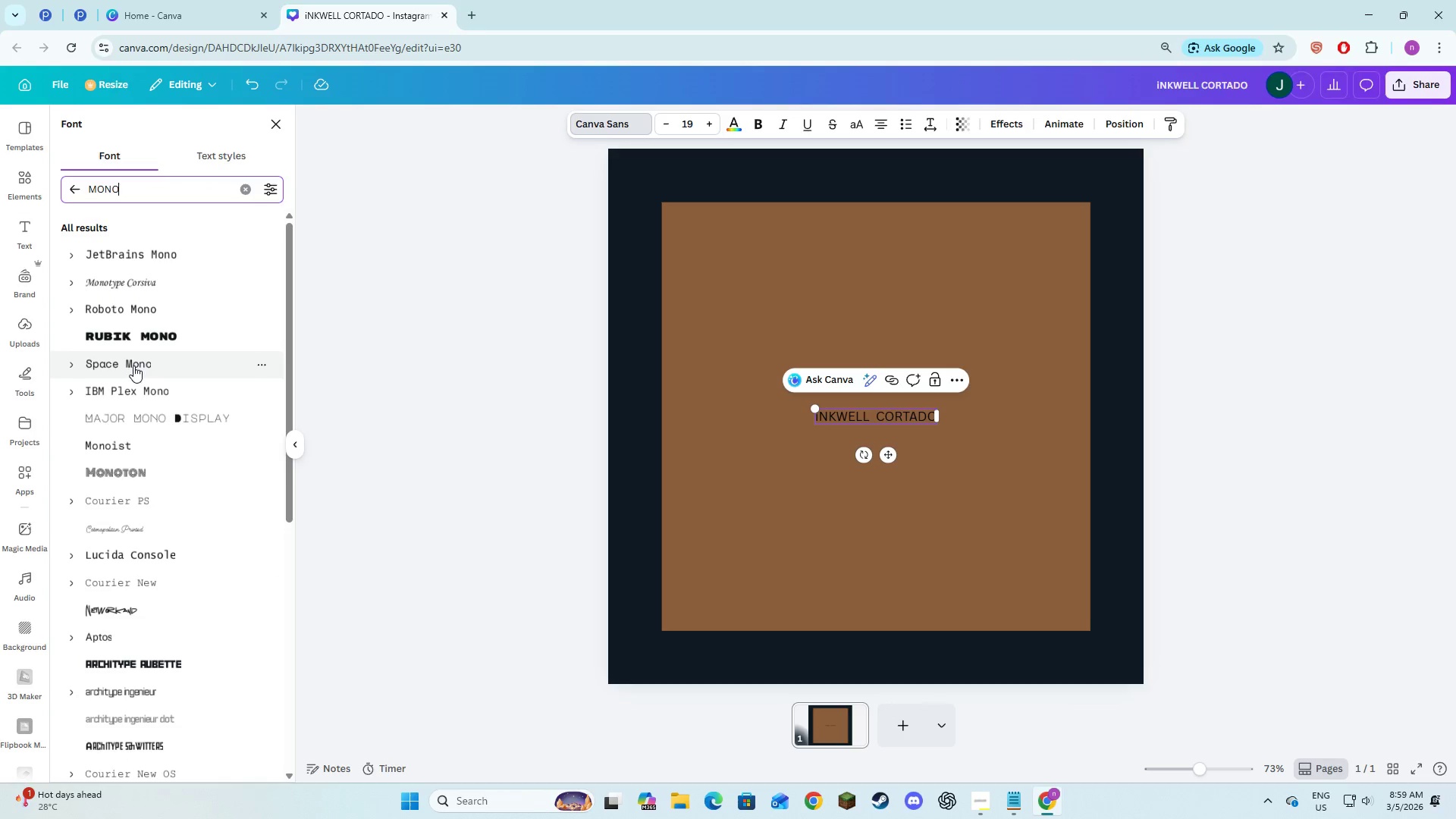 
wait(5.88)
 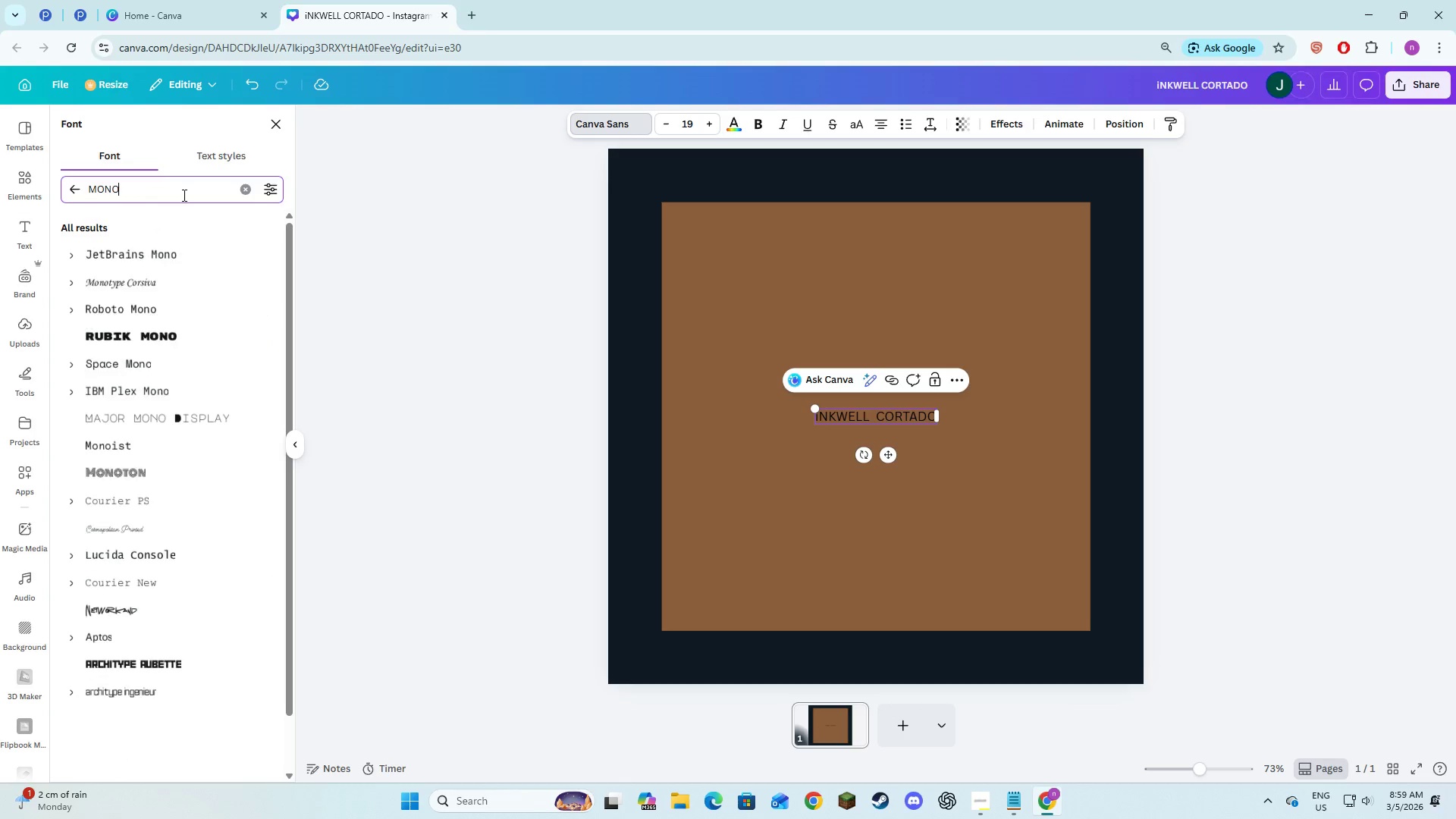 
key(Alt+AltLeft)
 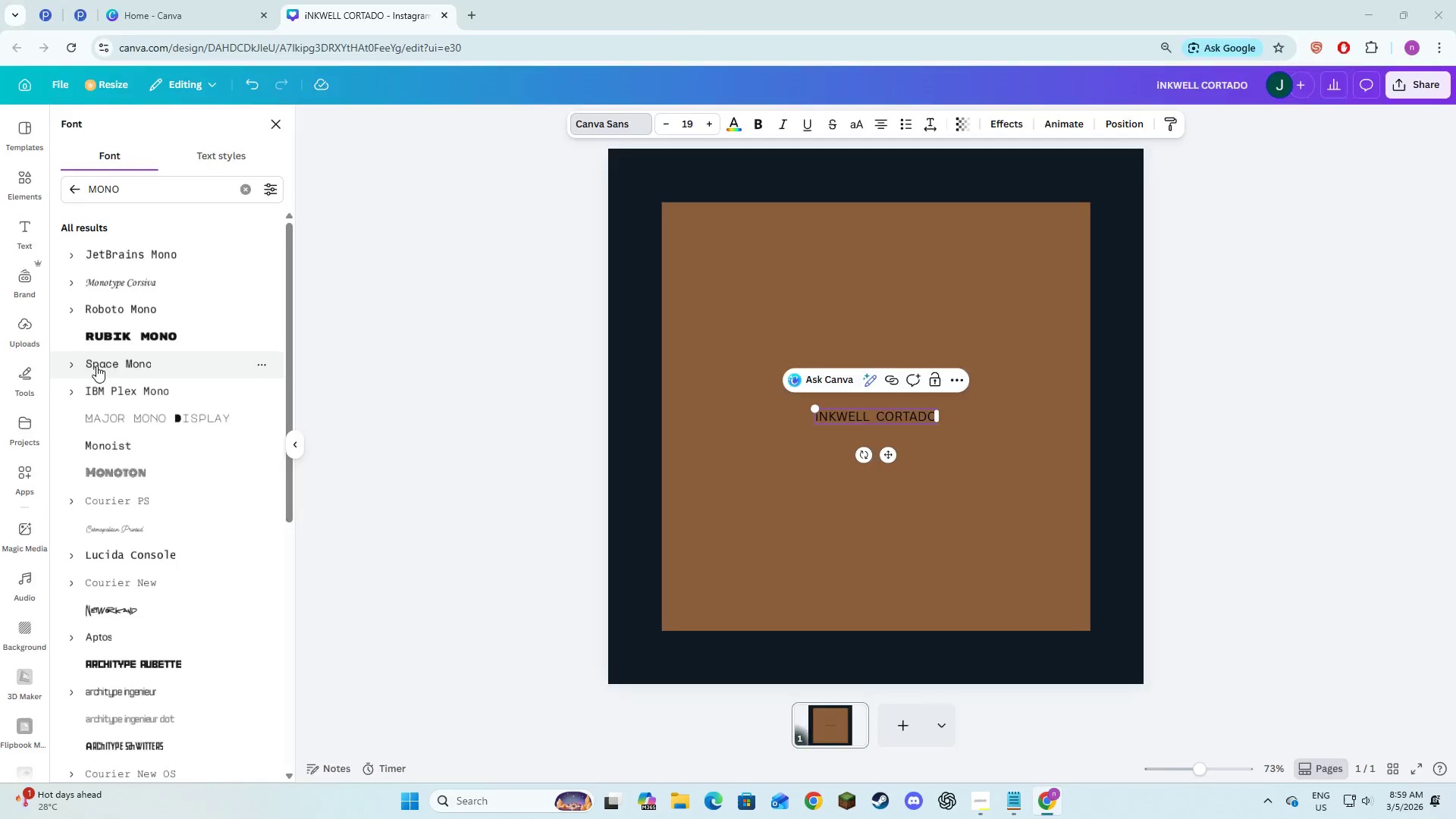 
key(Alt+Tab)
 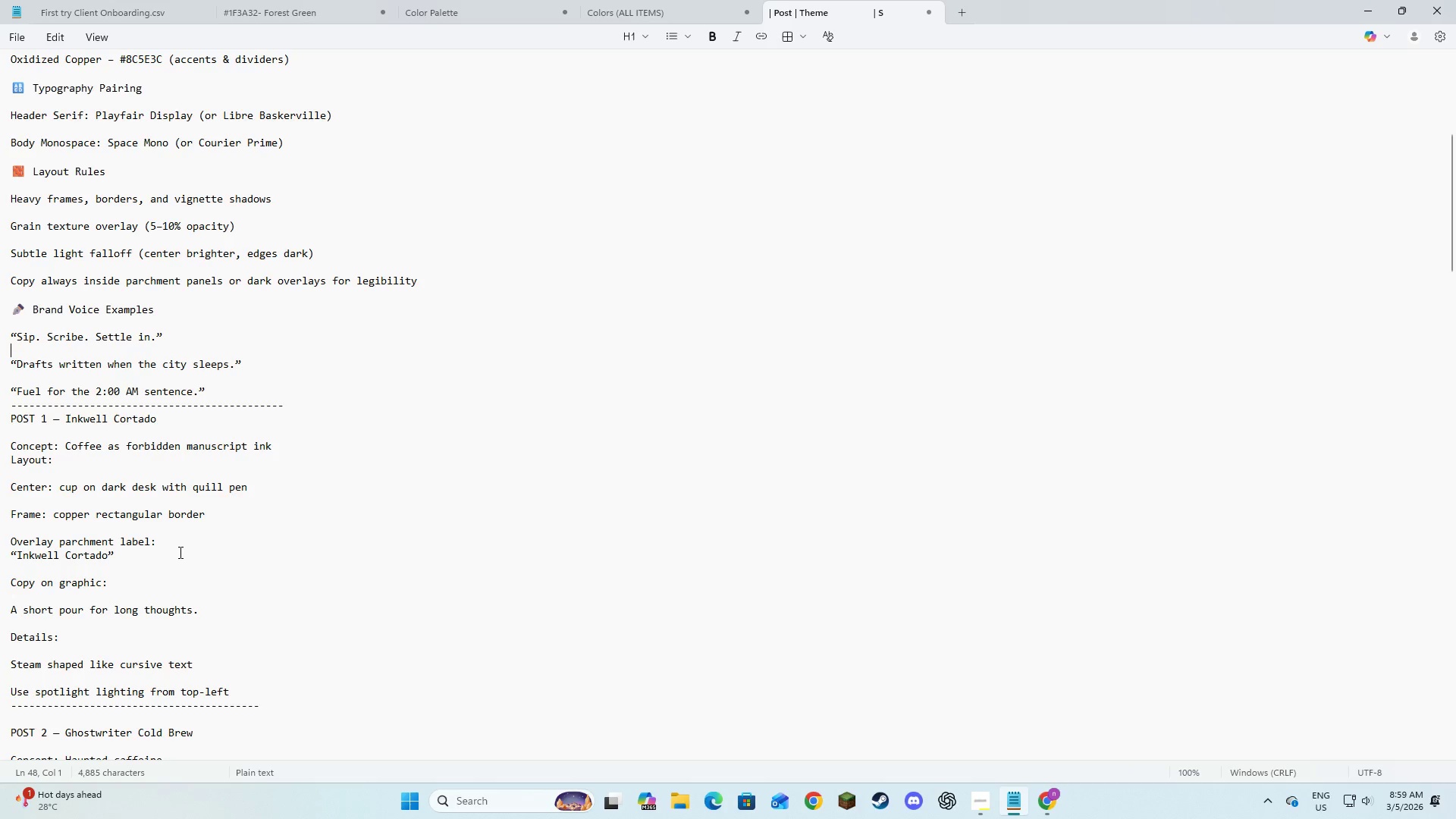 
key(Alt+AltLeft)
 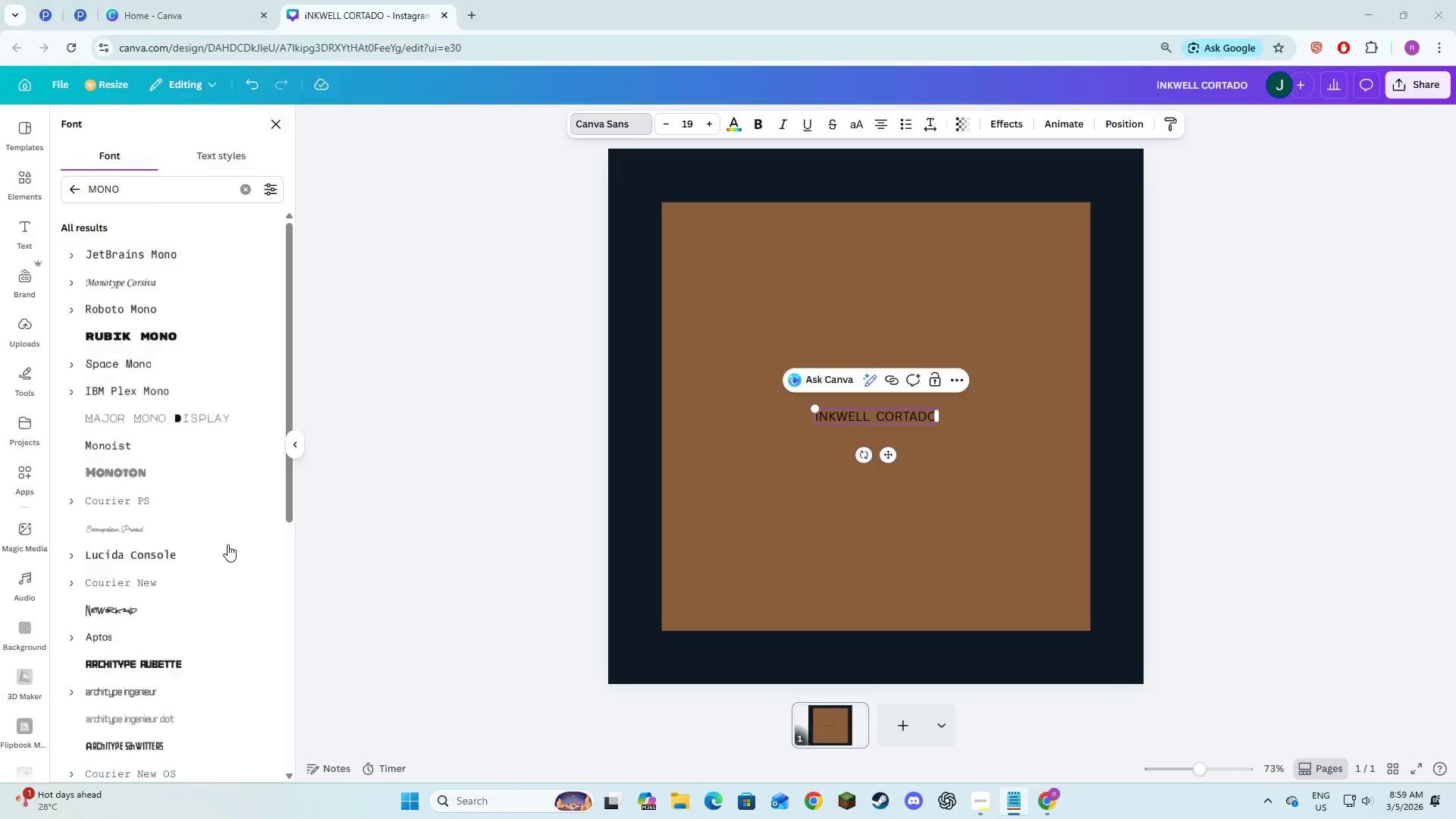 
key(Alt+Tab)
 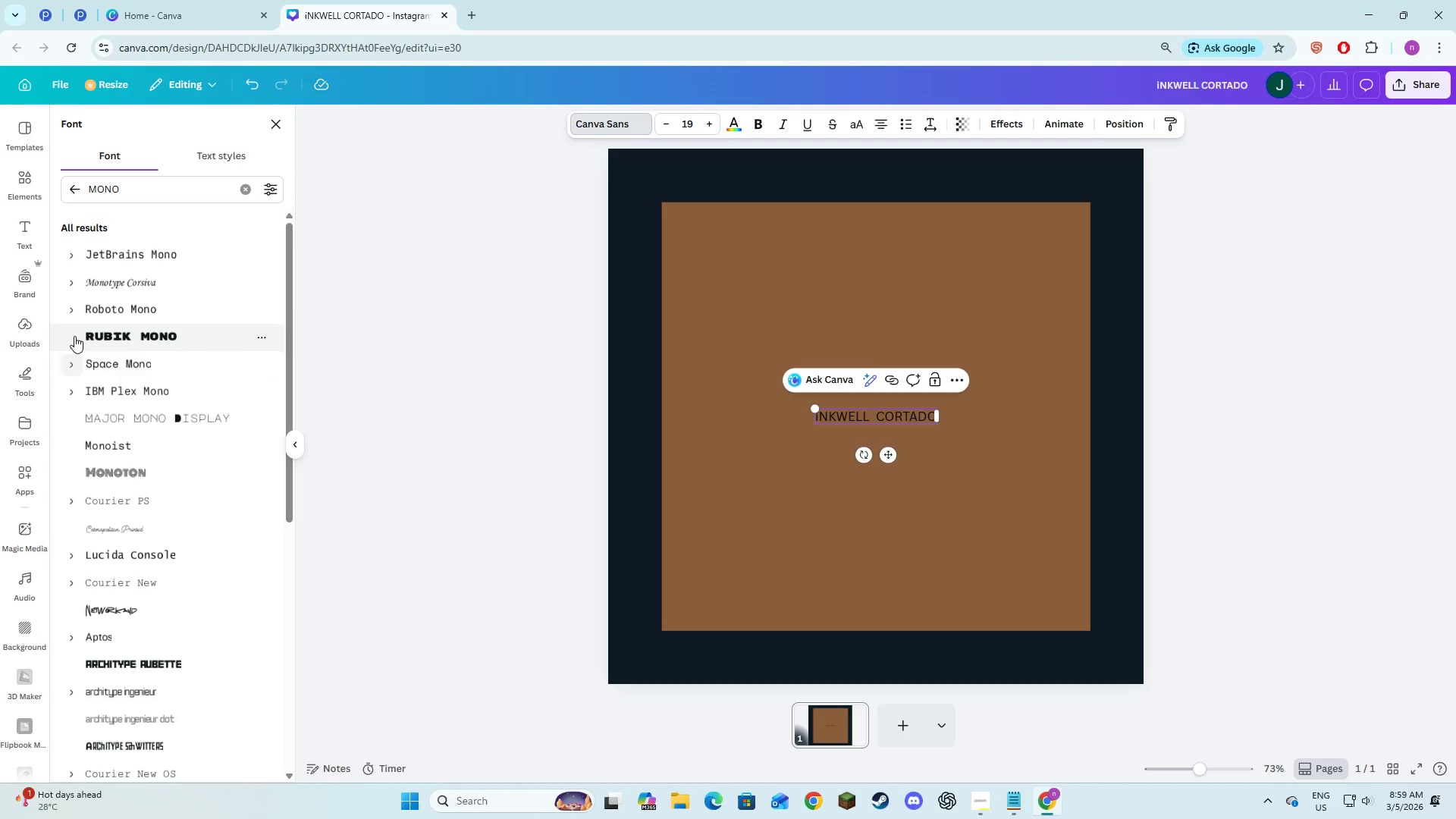 
left_click([62, 282])
 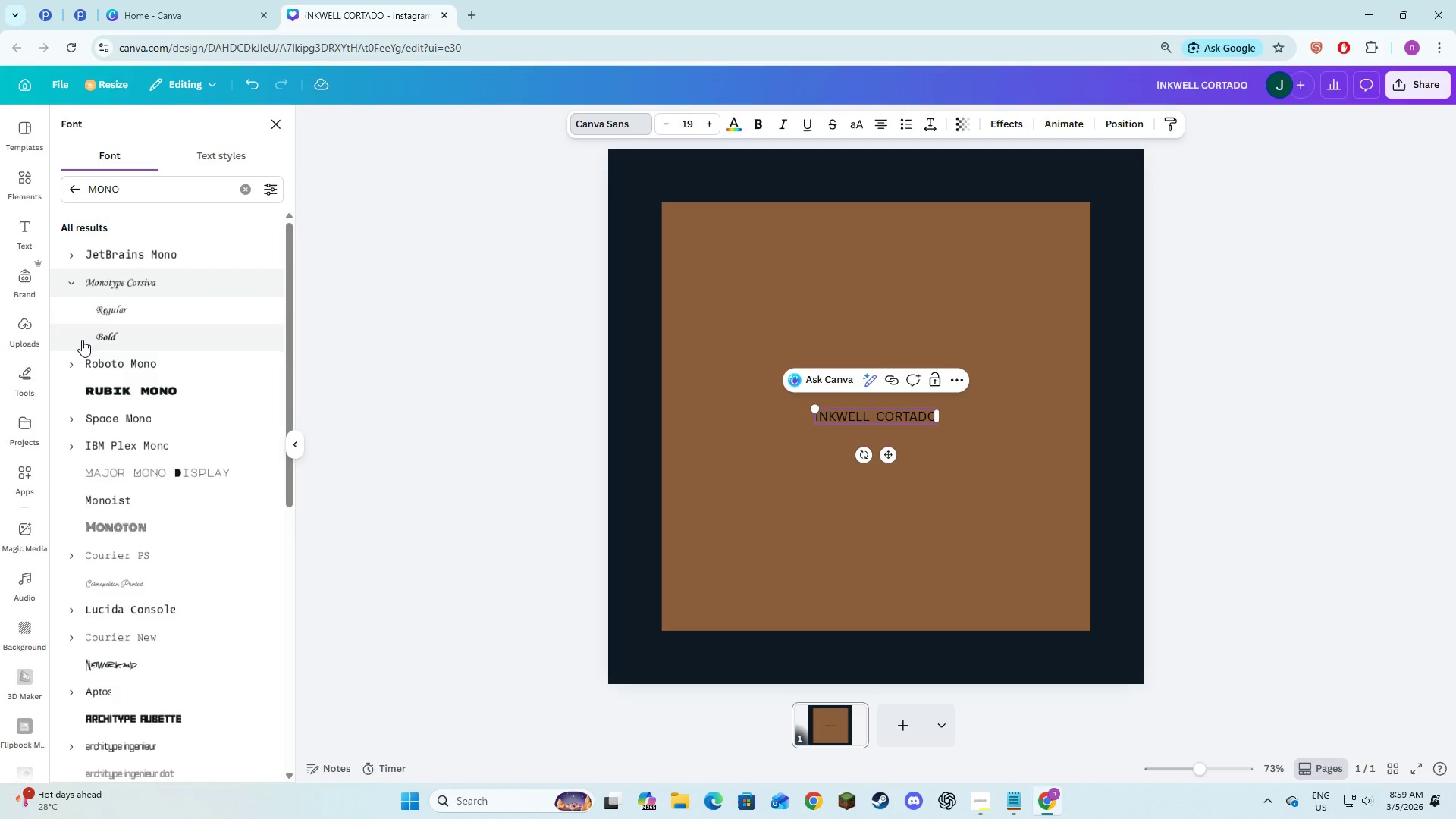 
left_click([103, 311])
 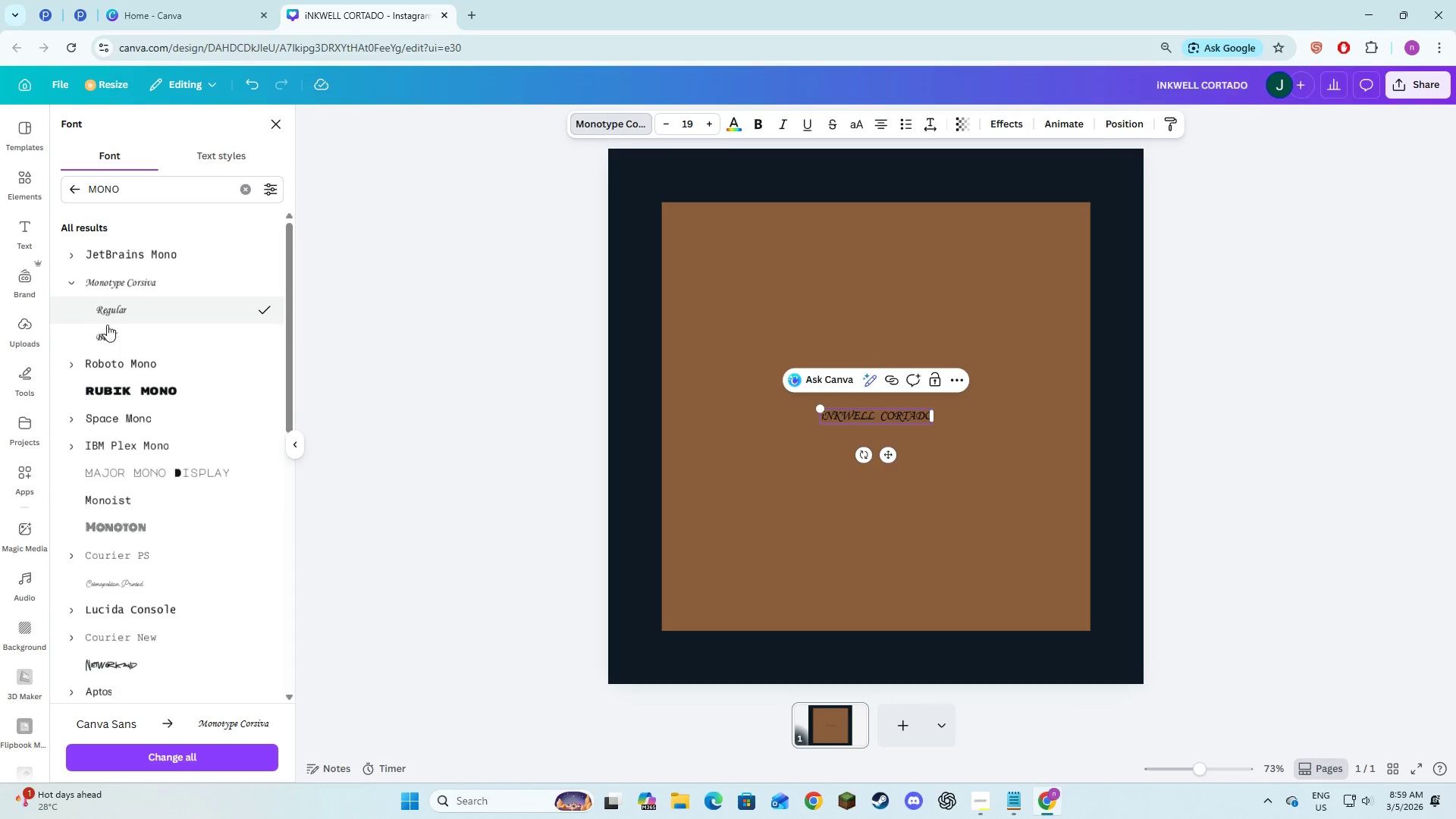 
left_click([107, 337])
 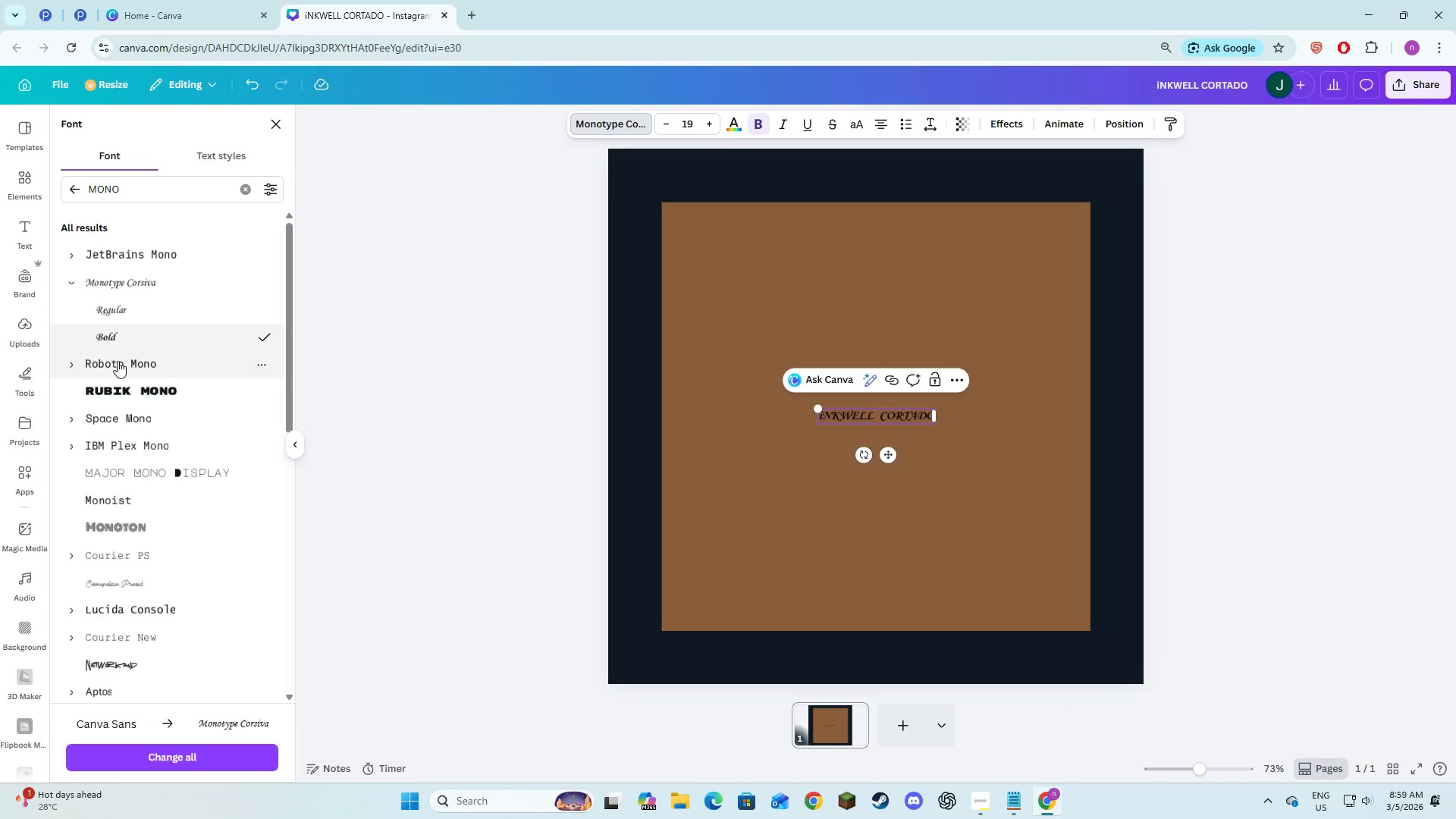 
left_click([121, 328])
 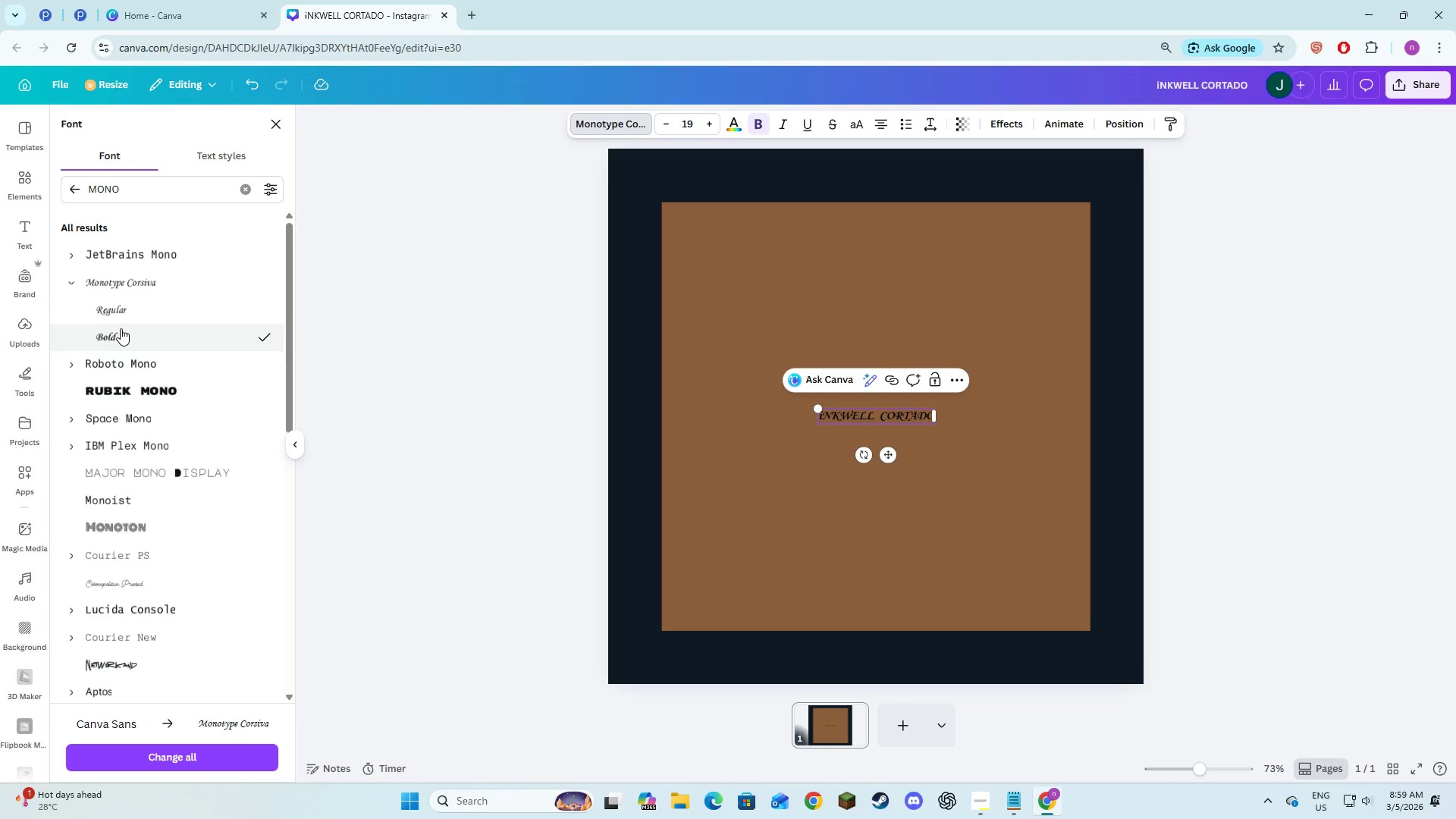 
left_click([126, 310])
 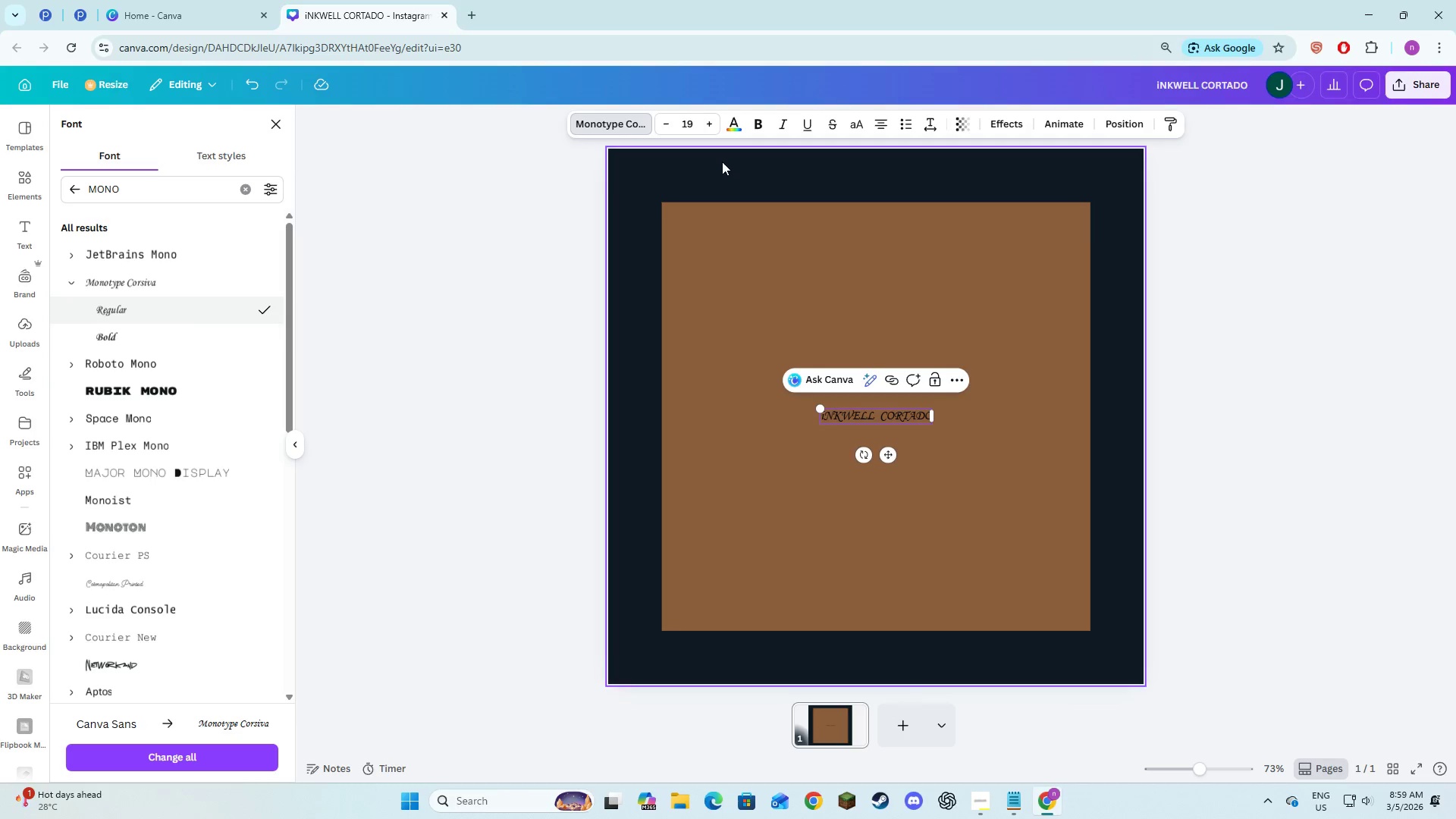 
double_click([708, 131])
 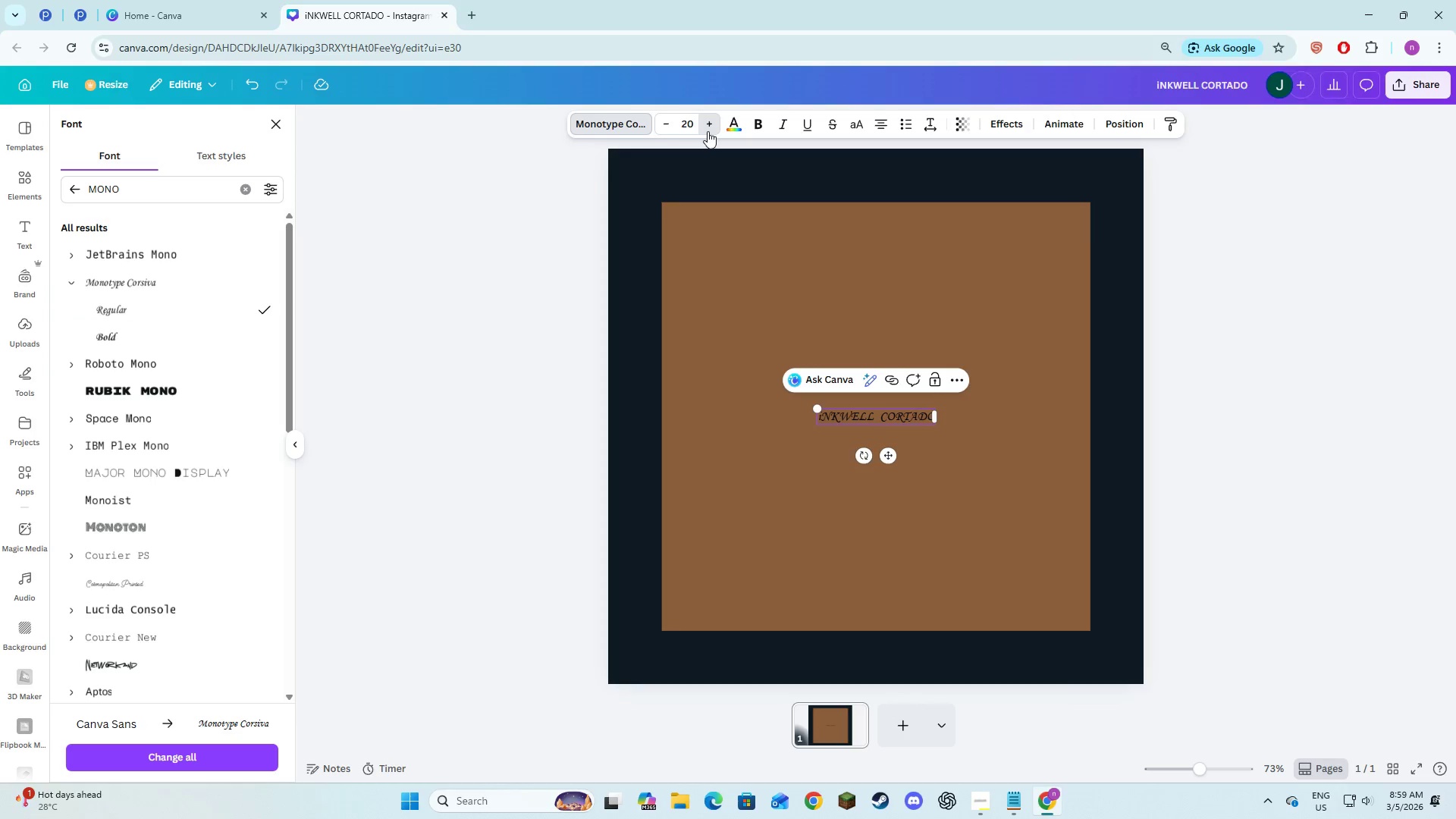 
triple_click([708, 131])
 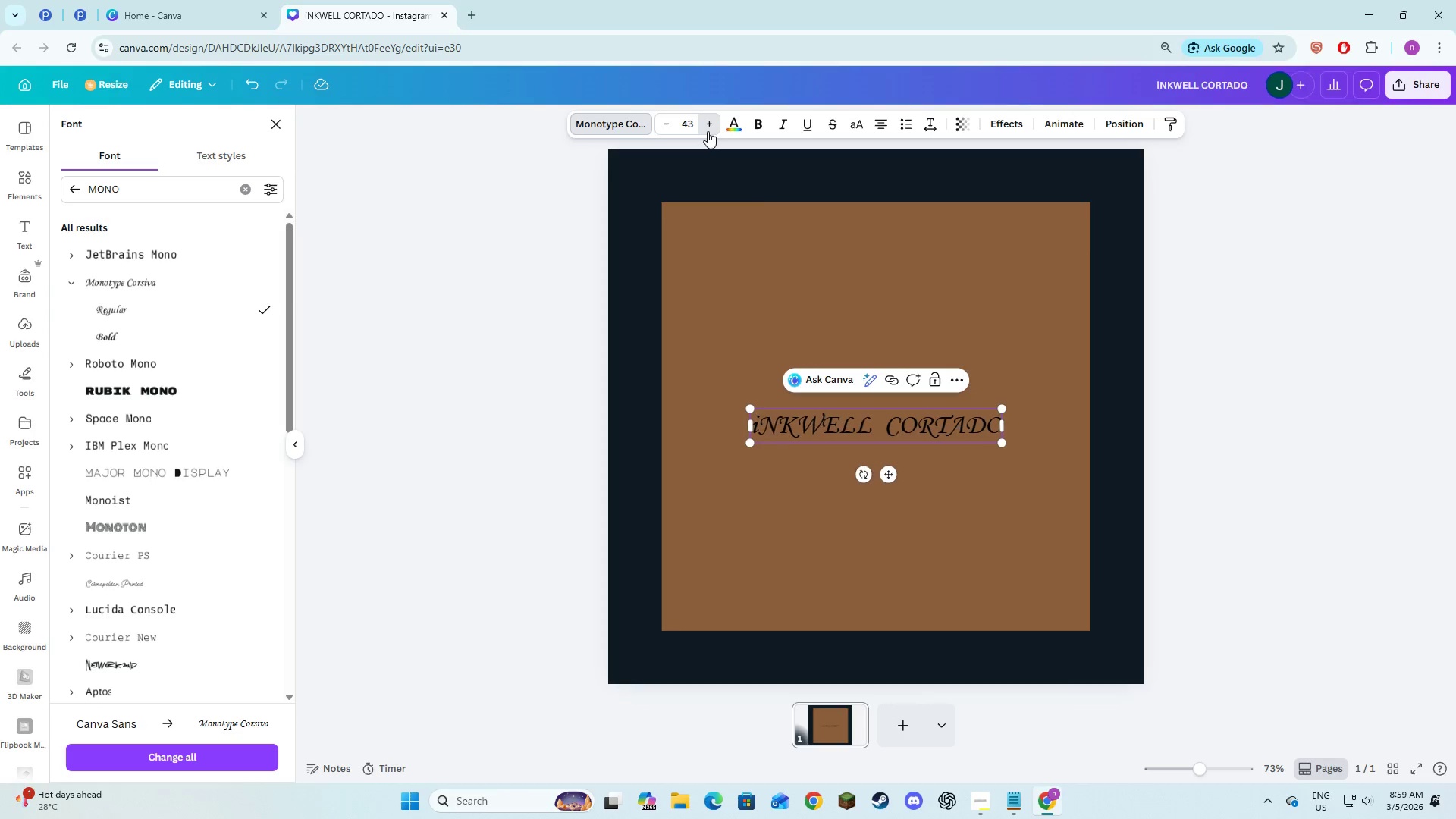 
triple_click([708, 131])
 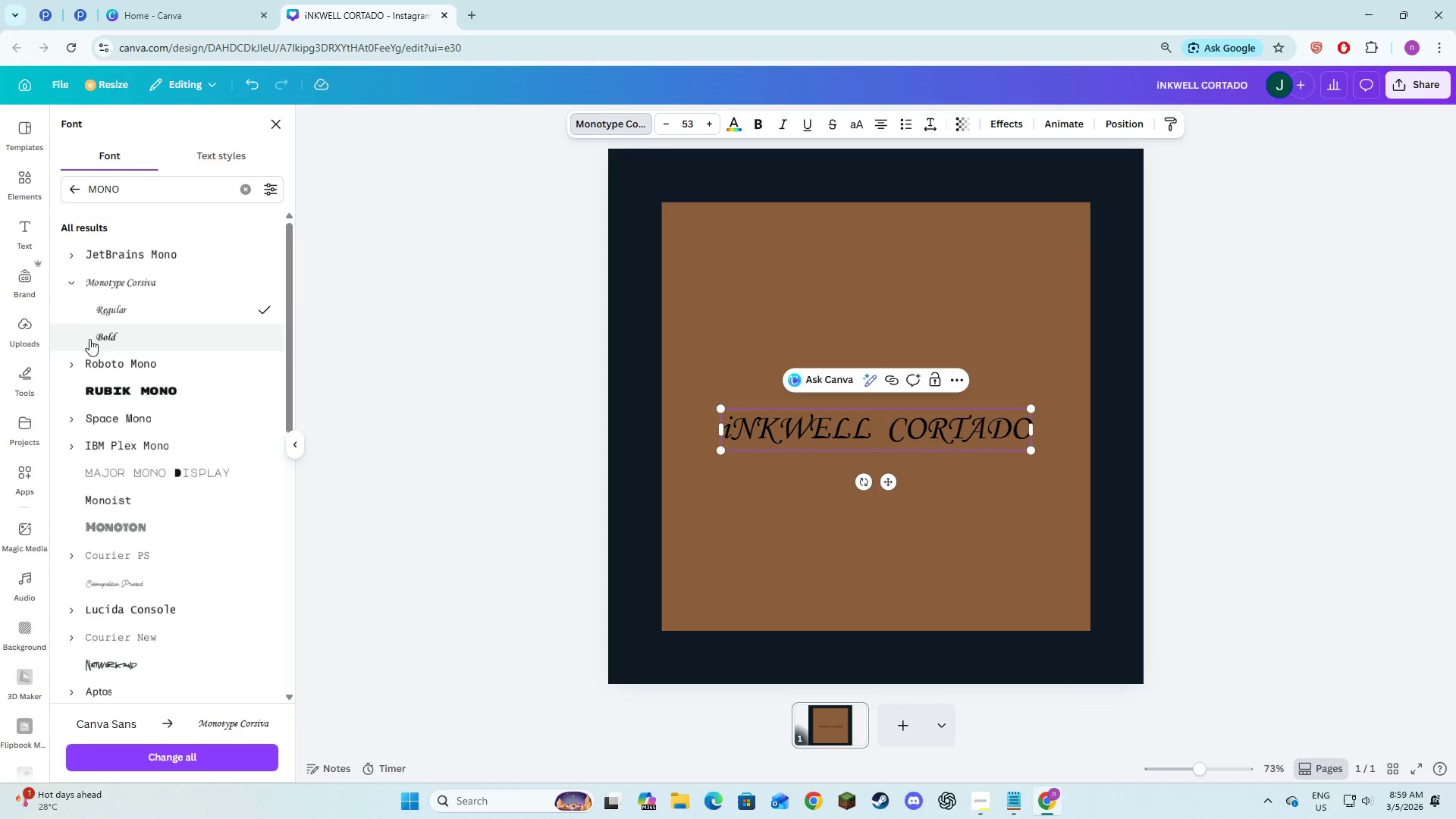 
left_click([111, 338])
 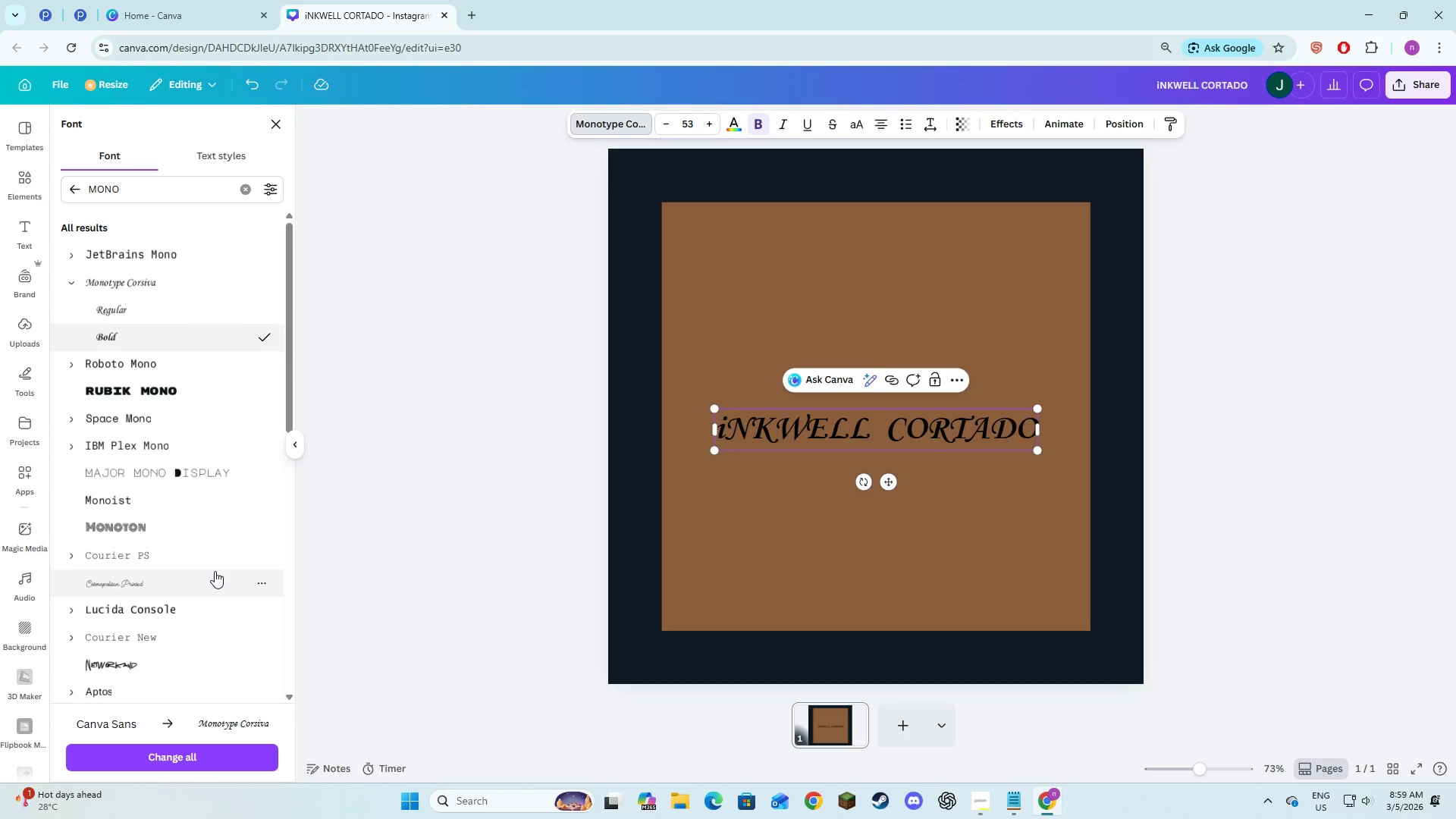 
wait(5.03)
 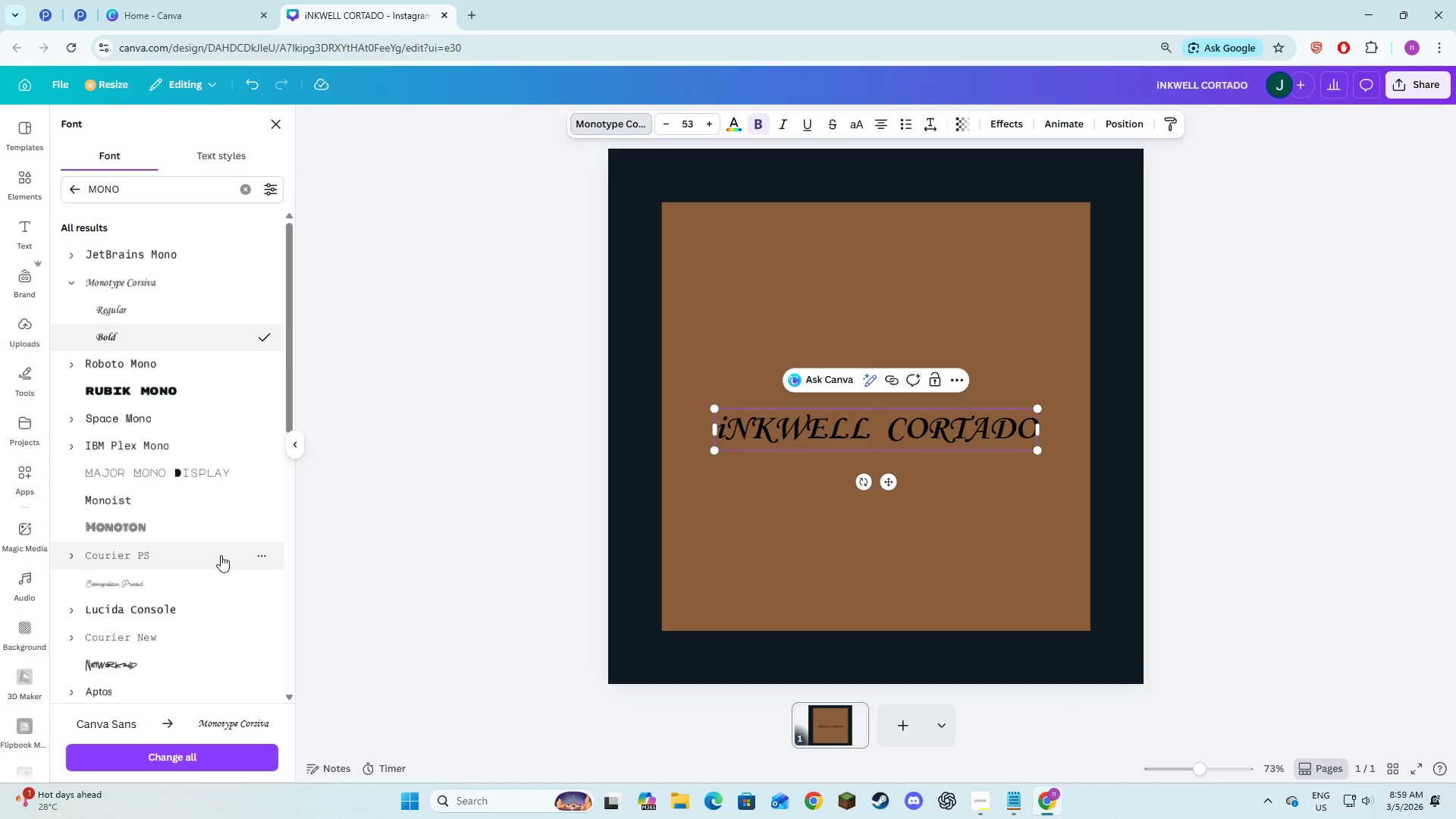 
left_click([140, 579])
 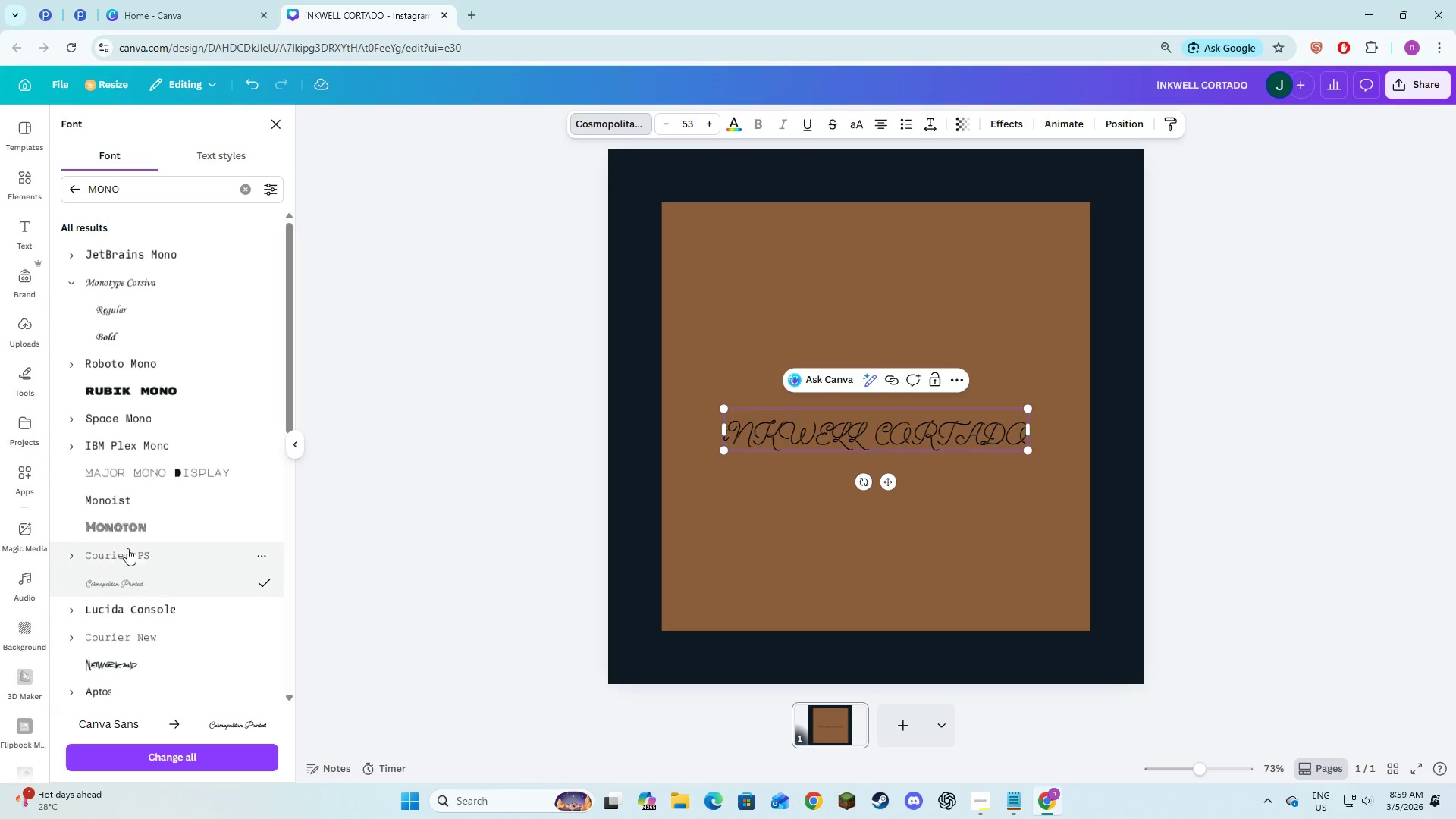 
left_click([168, 306])
 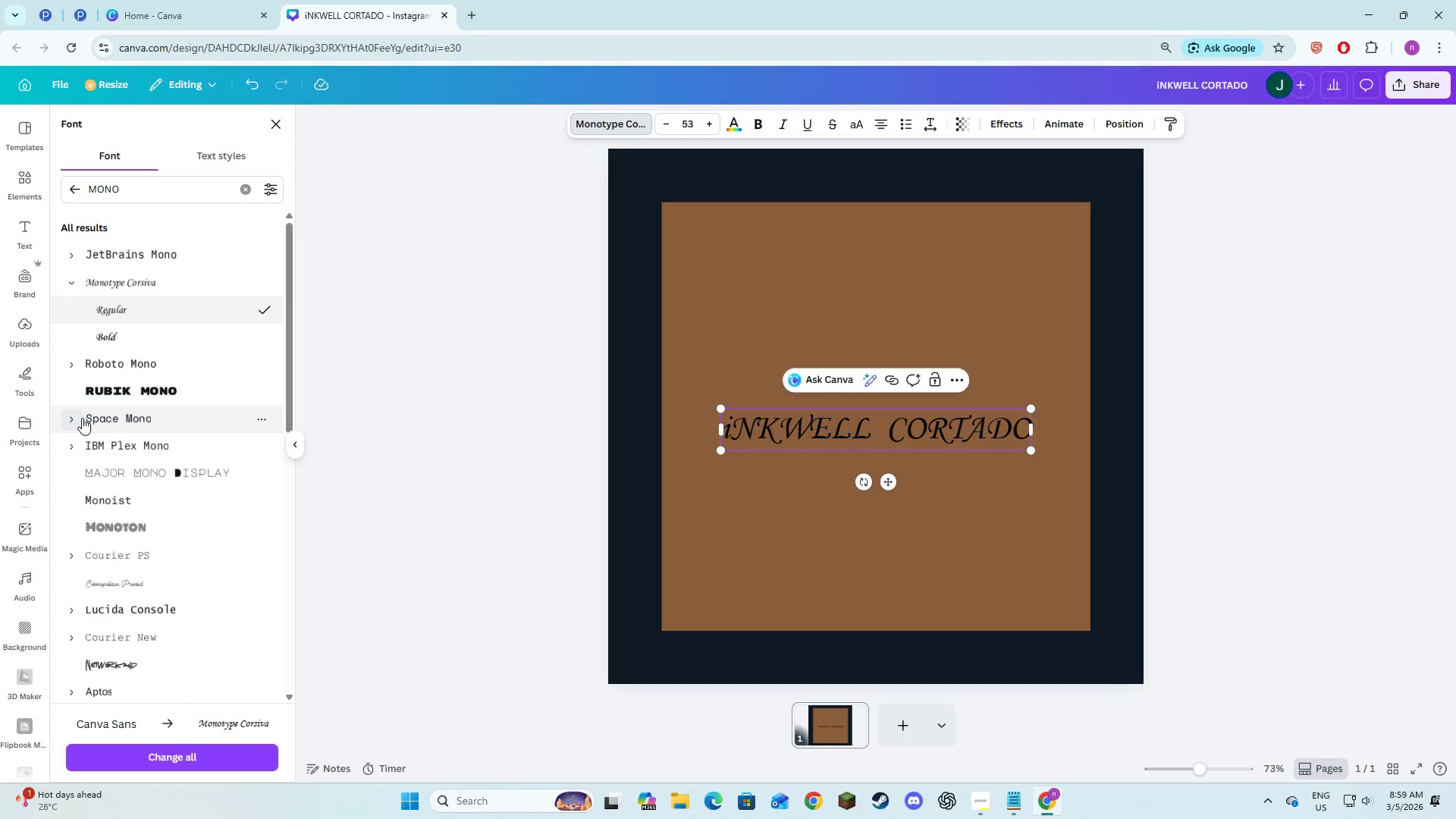 
wait(5.77)
 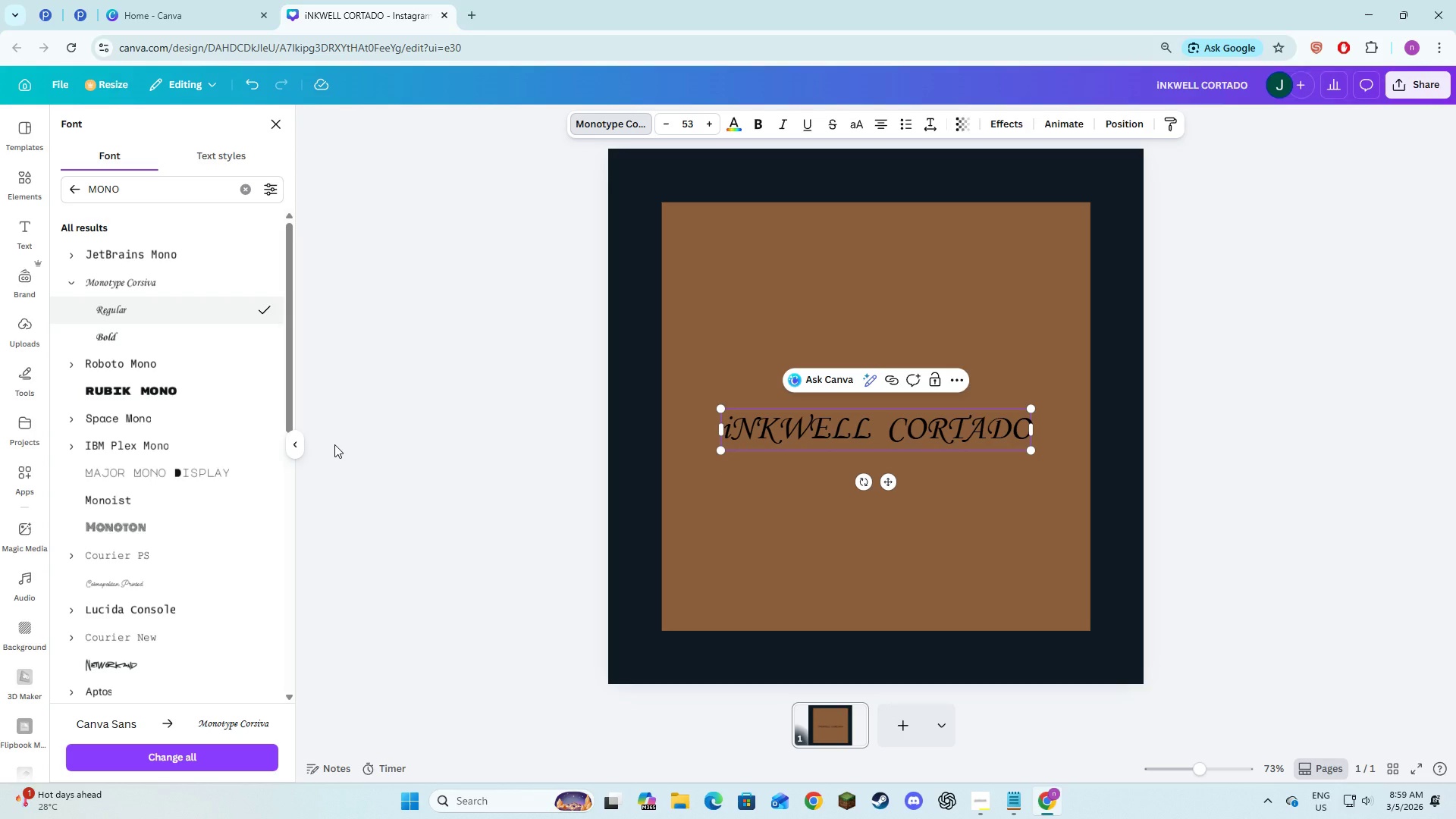 
key(Alt+AltLeft)
 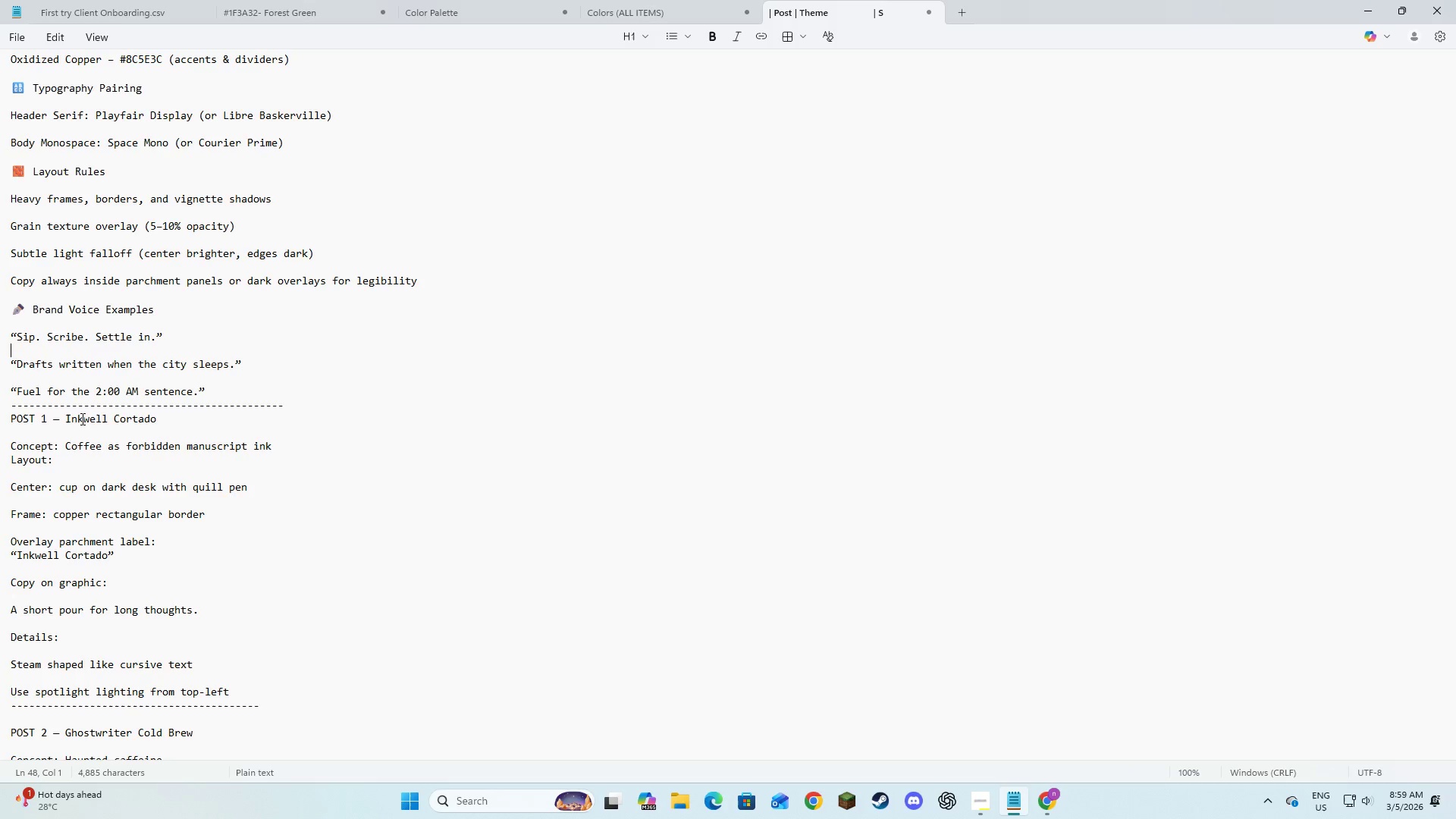 
key(Alt+Tab)
 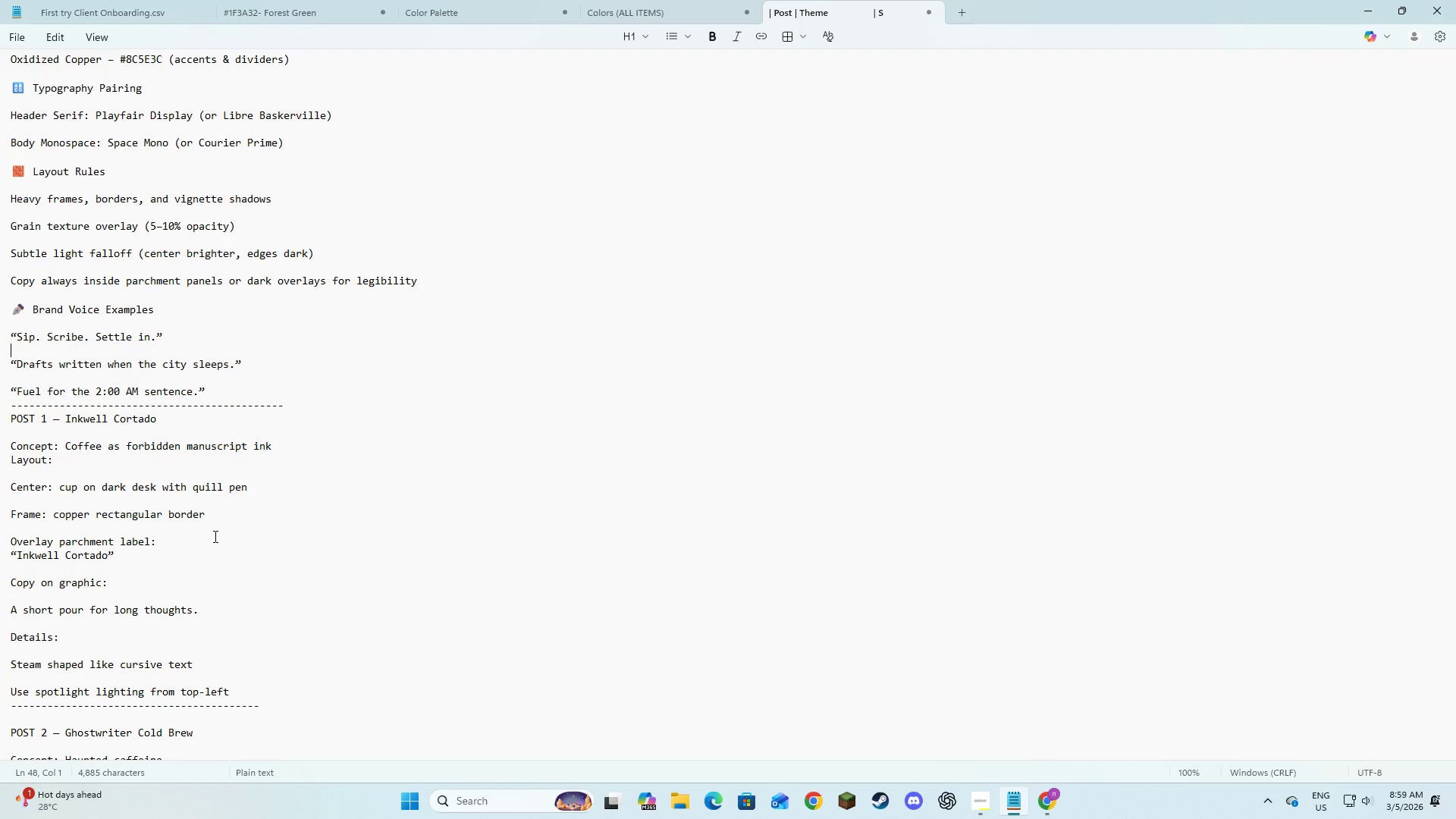 
wait(12.81)
 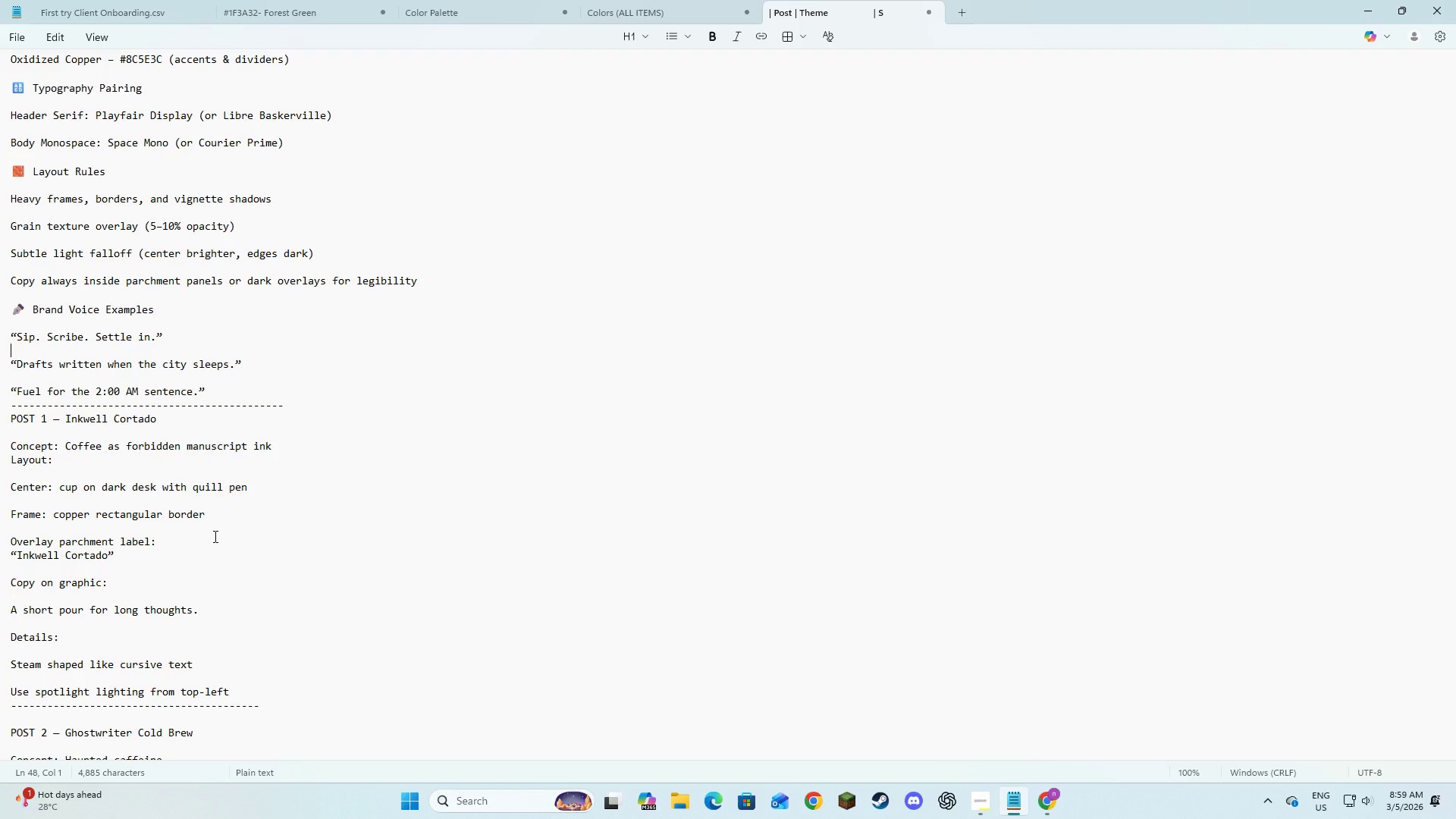 
left_click([249, 691])
 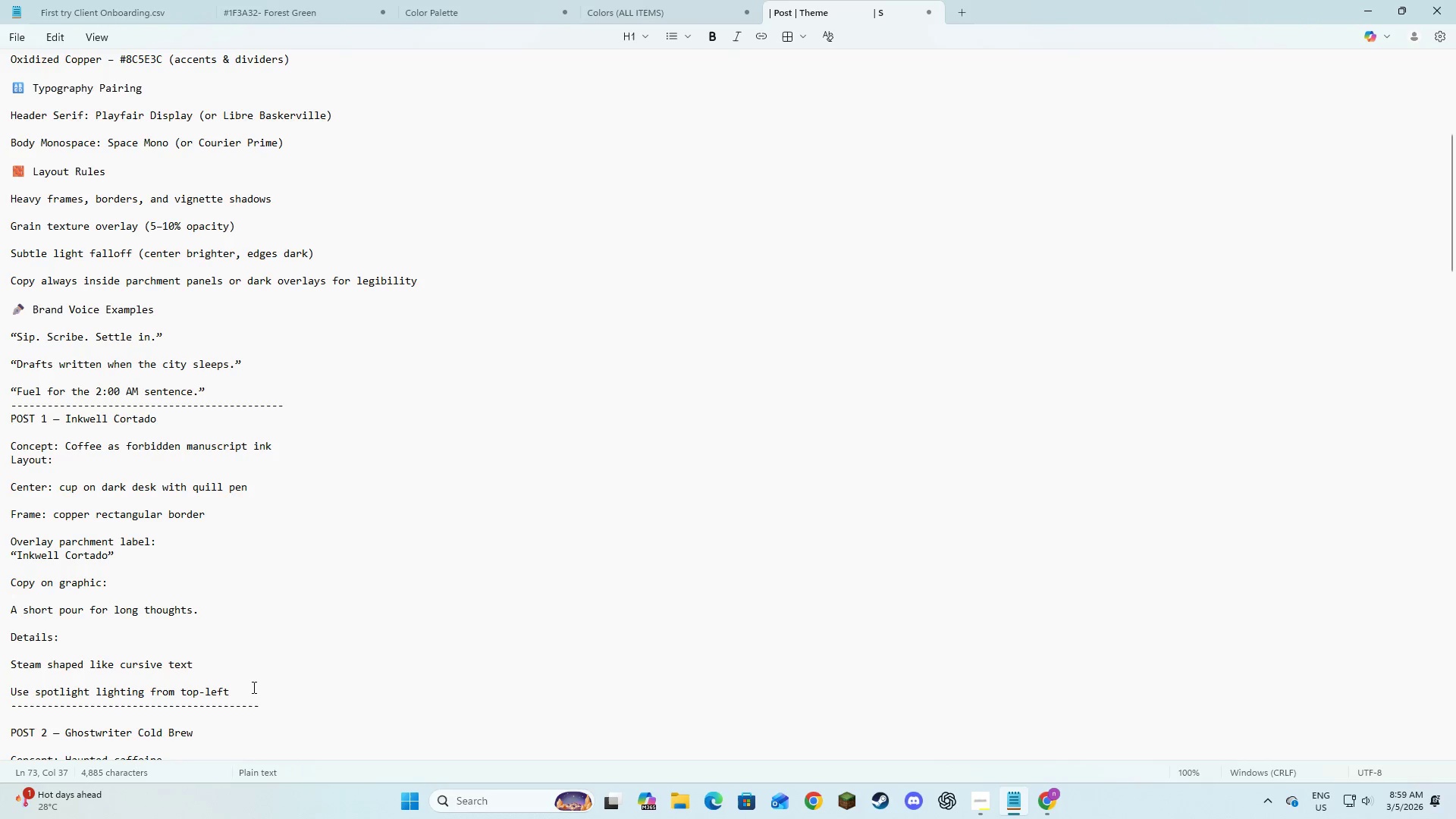 
key(Alt+AltLeft)
 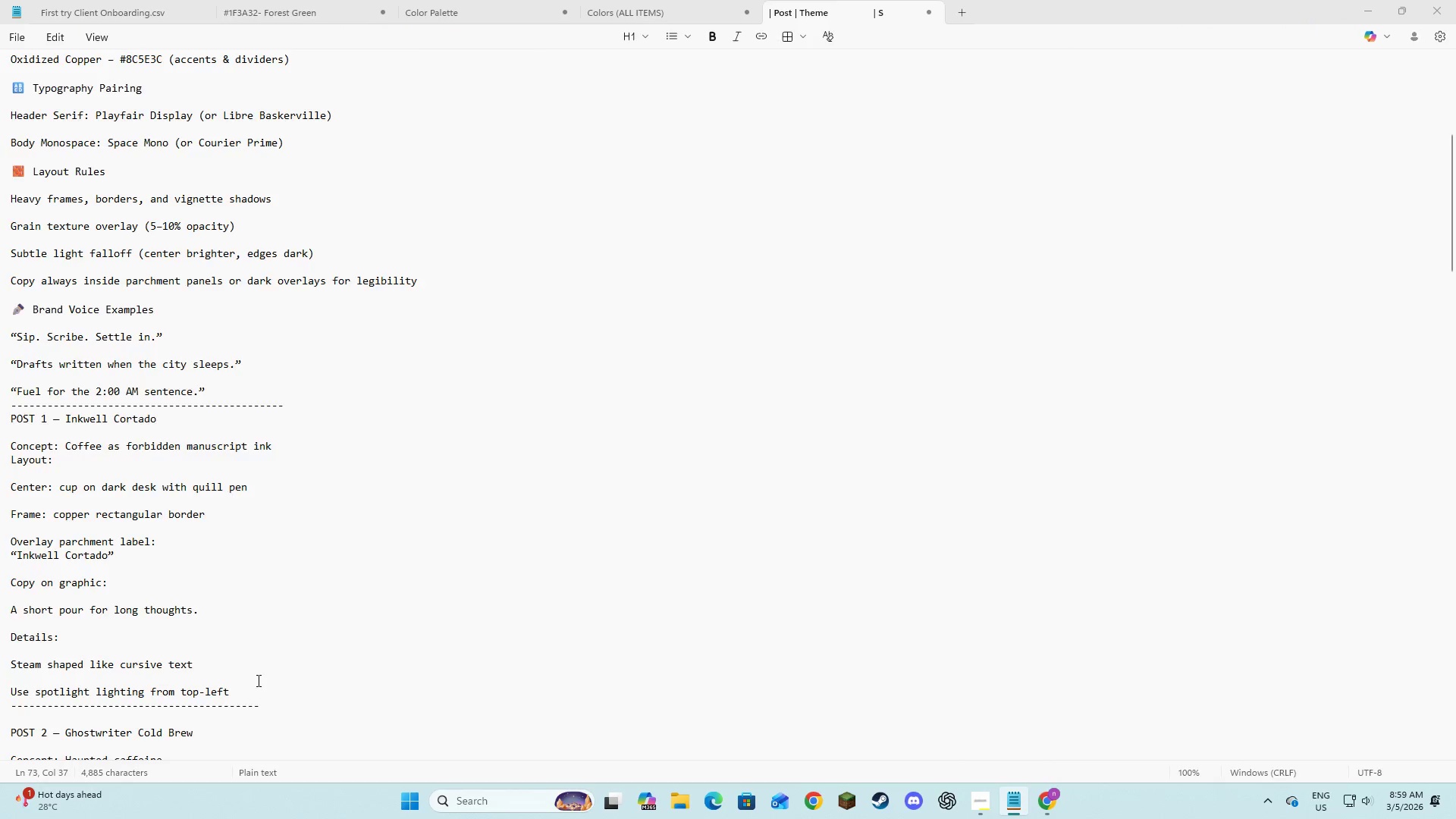 
key(Alt+Tab)
 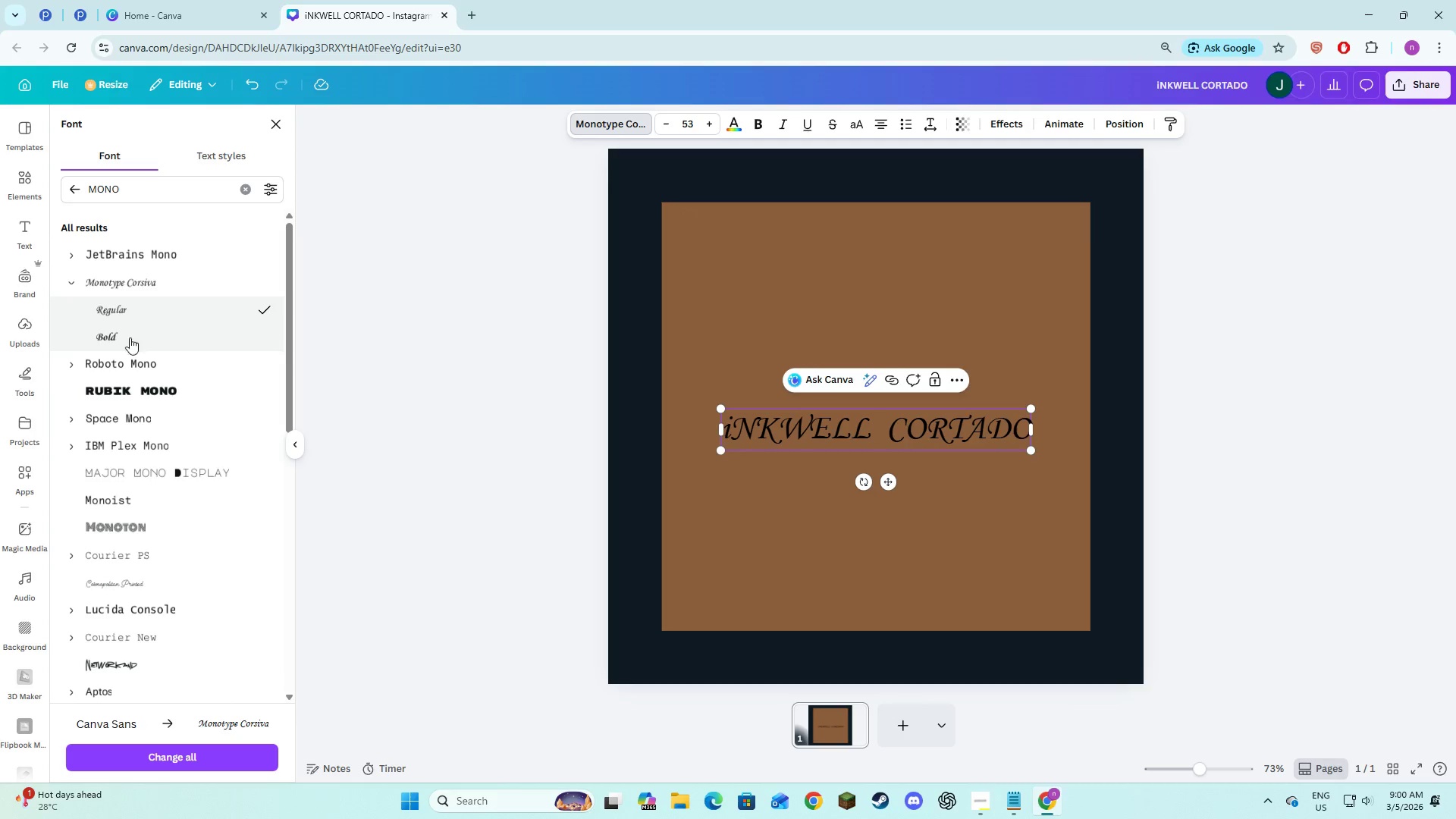 
scroll: coordinate [212, 505], scroll_direction: down, amount: 2.0
 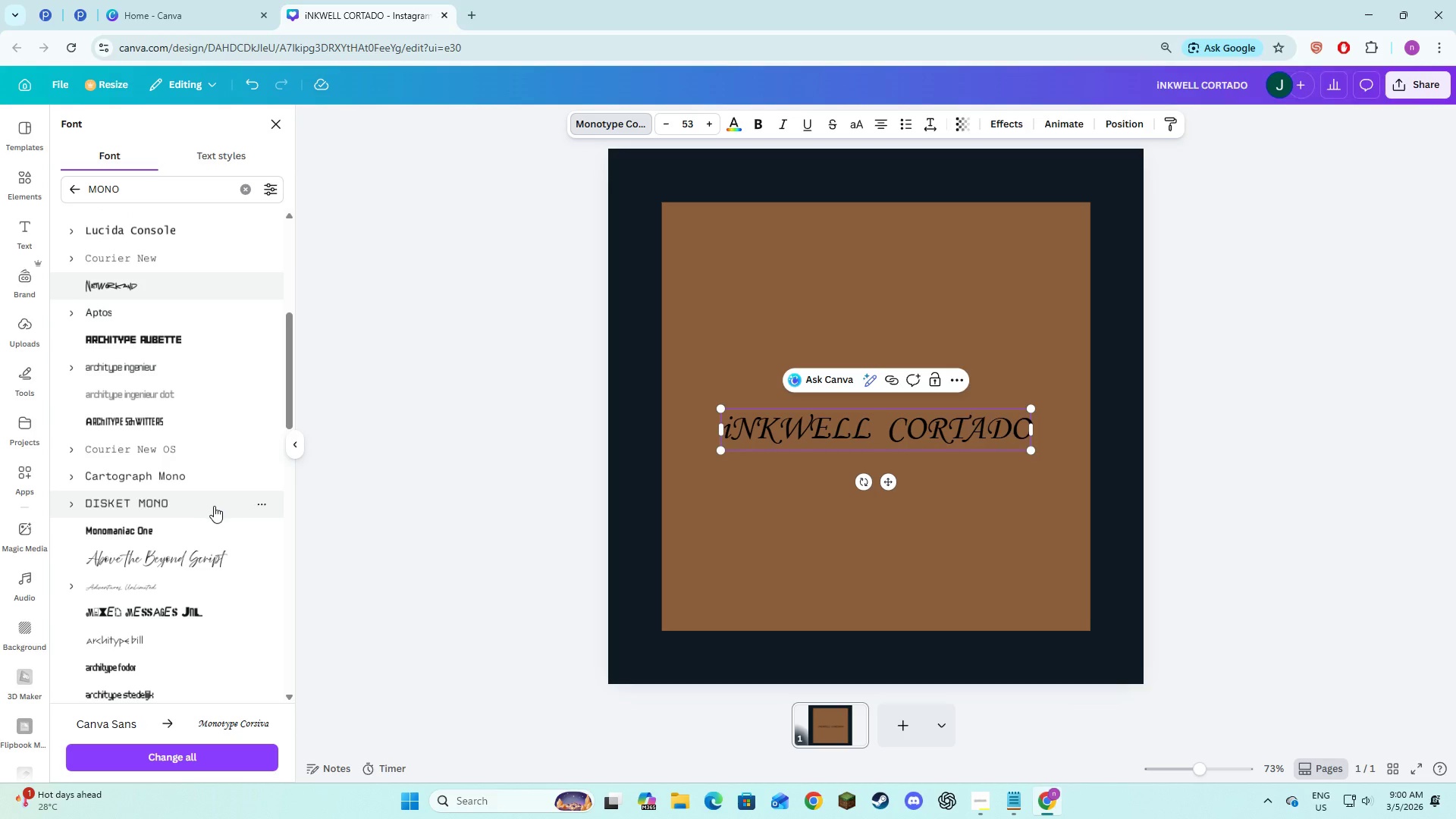 
left_click([155, 582])
 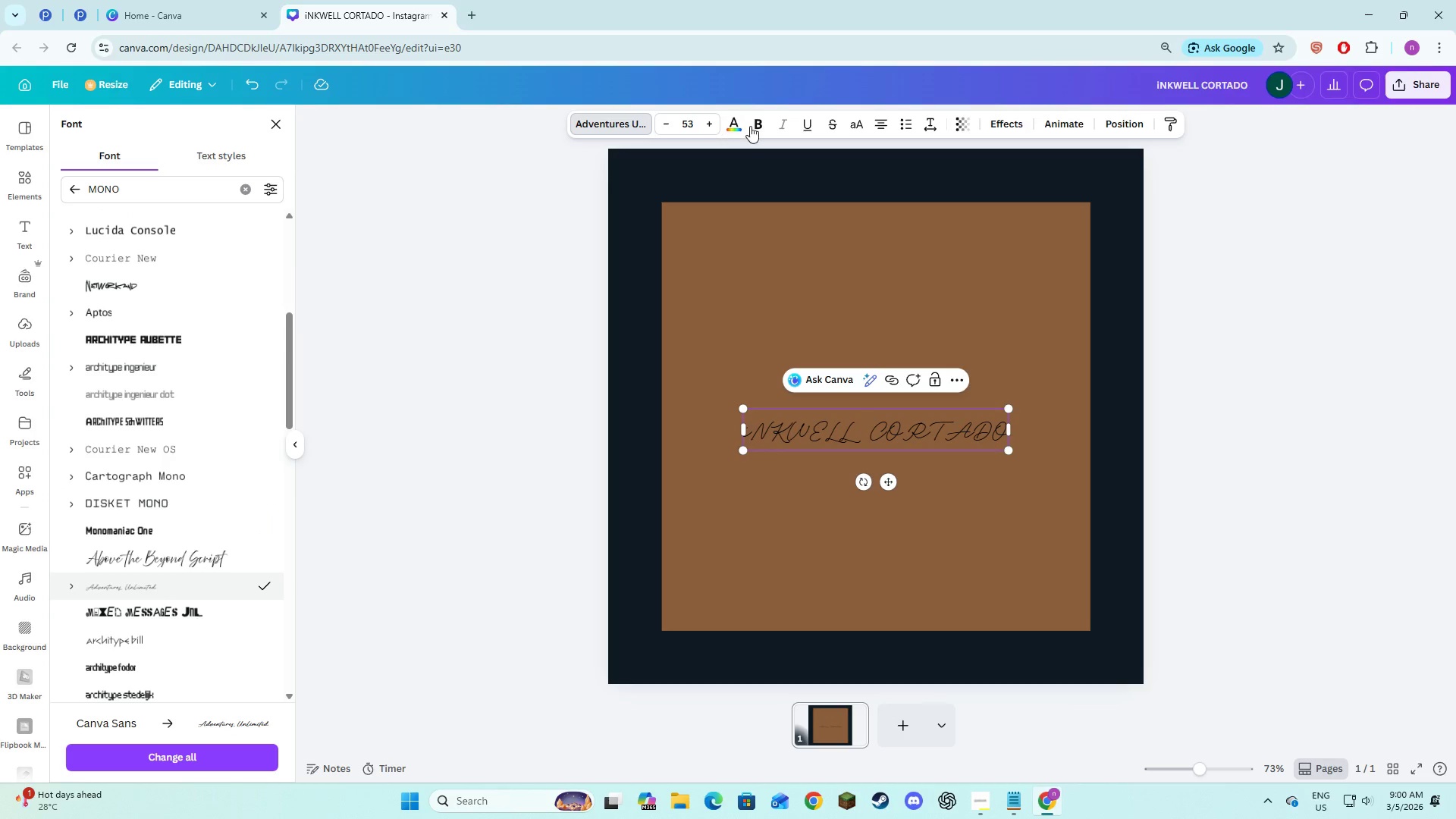 
left_click([862, 127])
 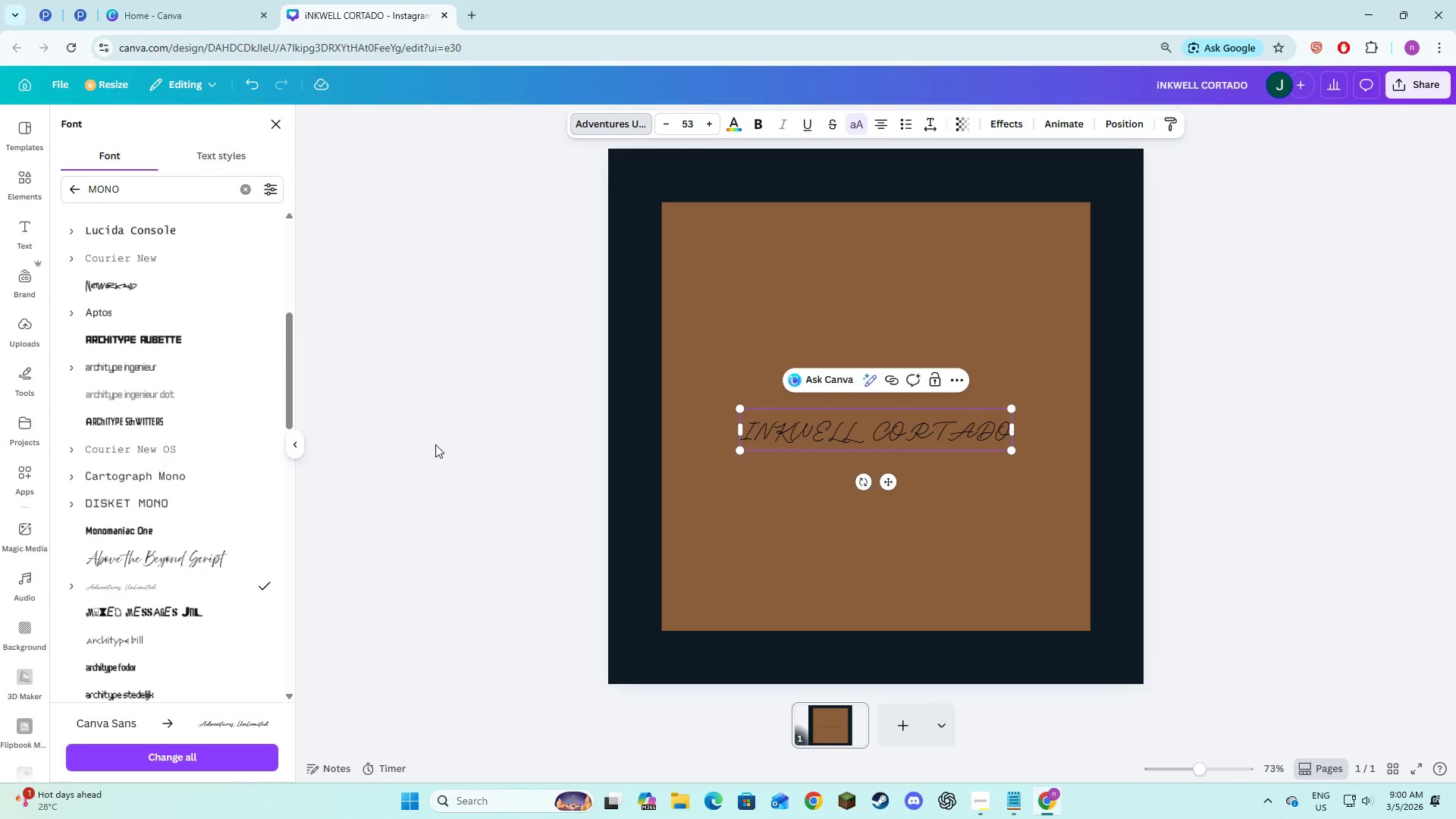 
scroll: coordinate [146, 614], scroll_direction: down, amount: 2.0
 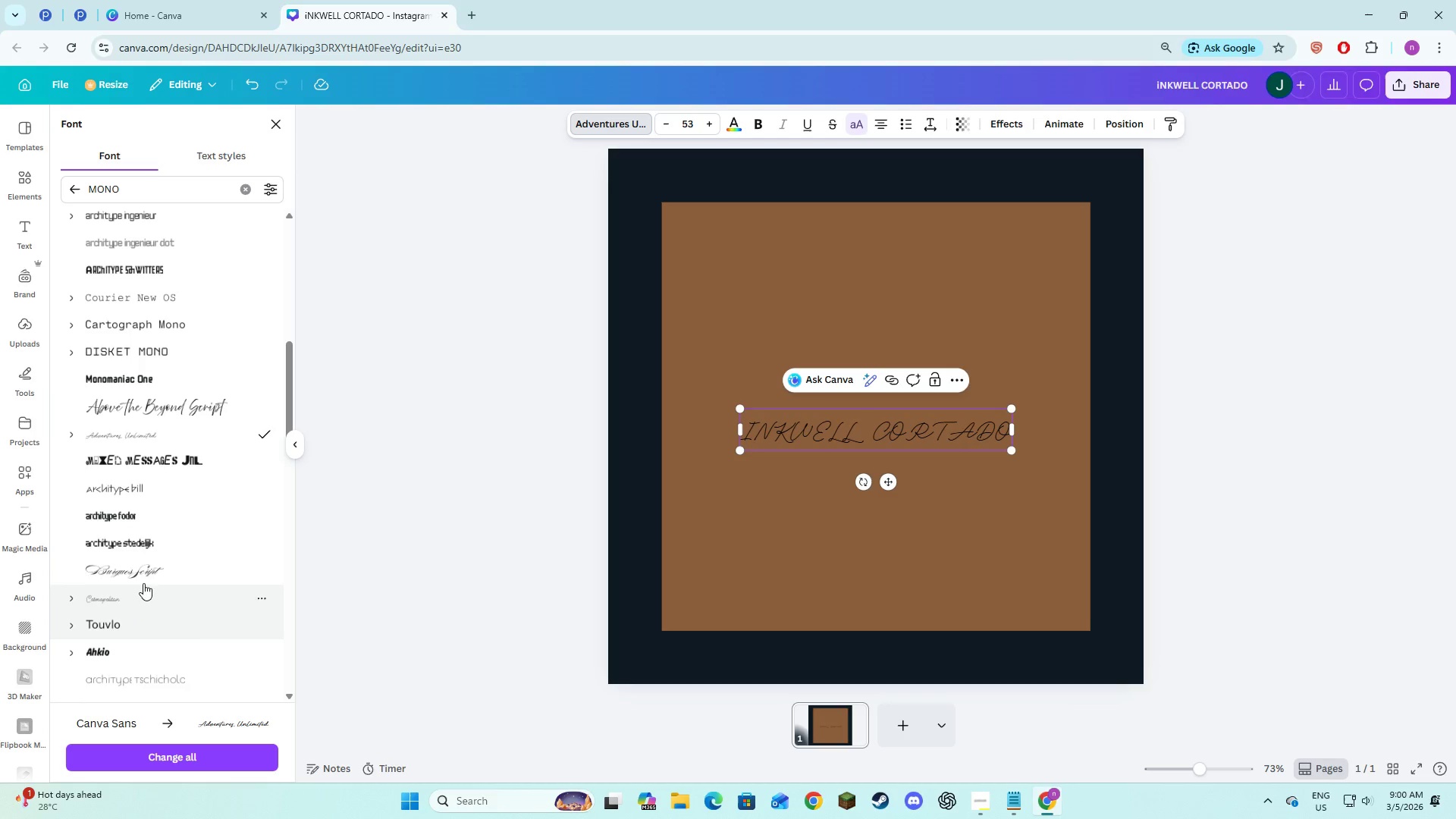 
left_click([153, 570])
 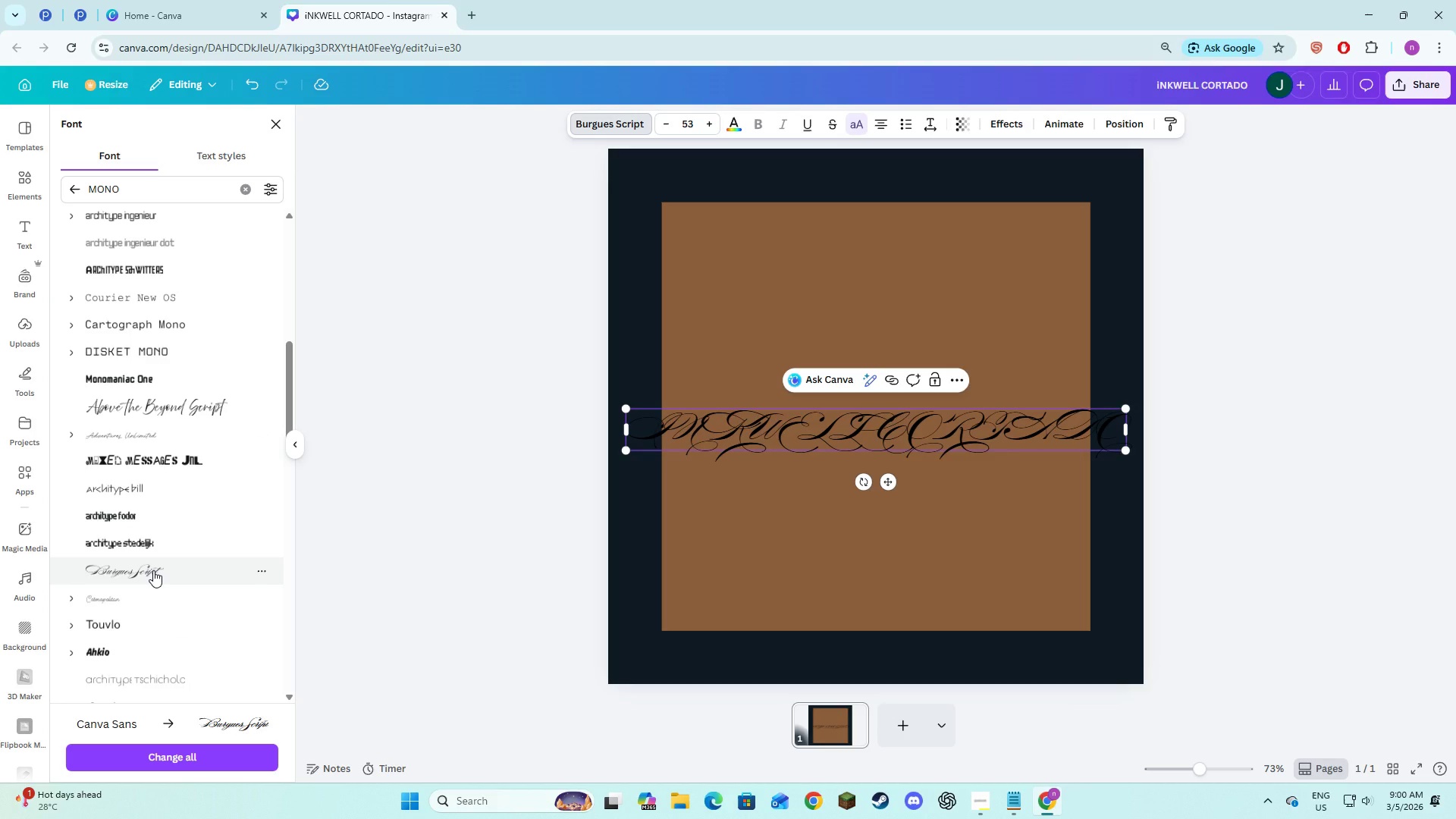 
scroll: coordinate [153, 570], scroll_direction: up, amount: 3.0
 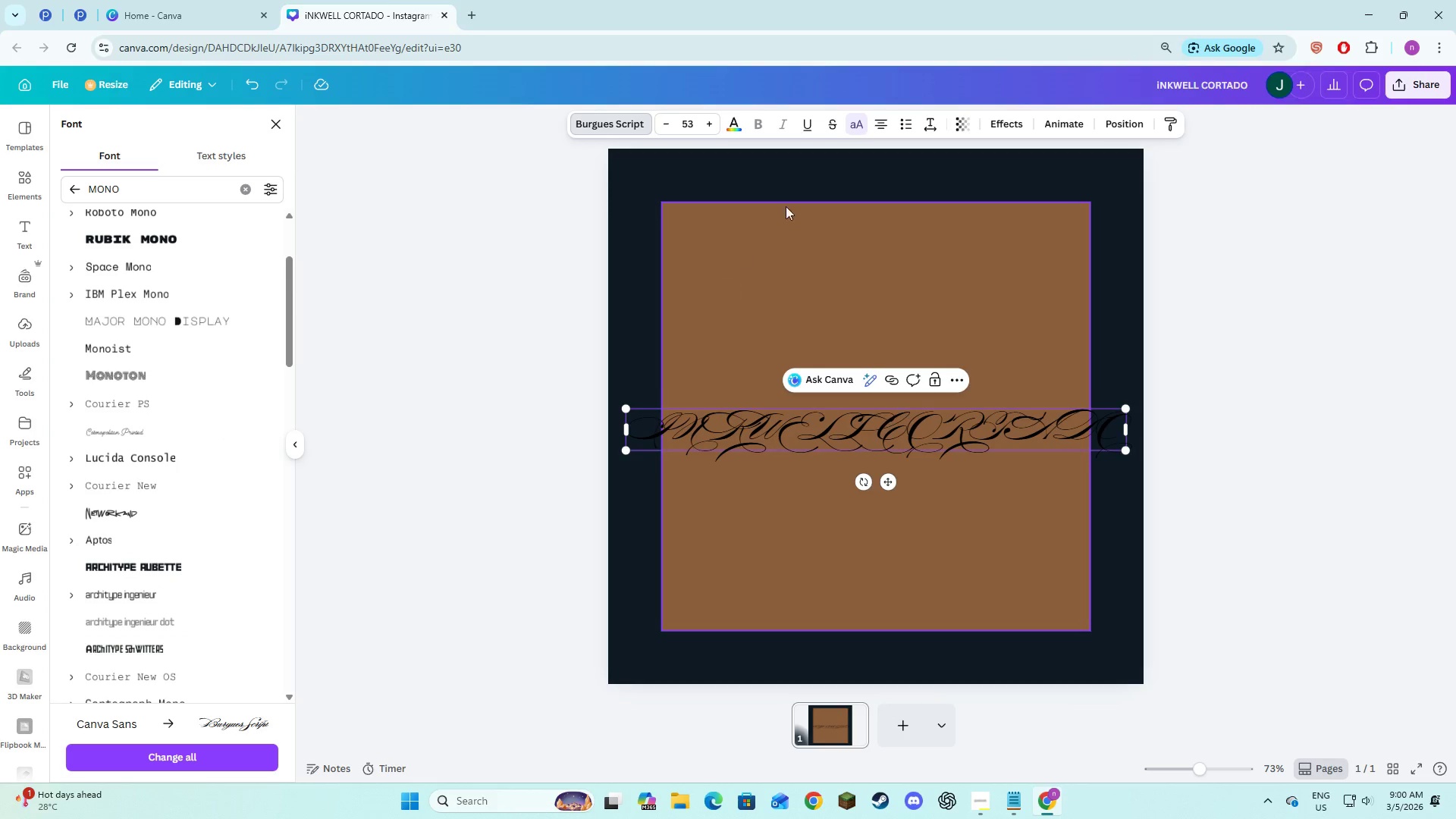 
left_click([850, 118])
 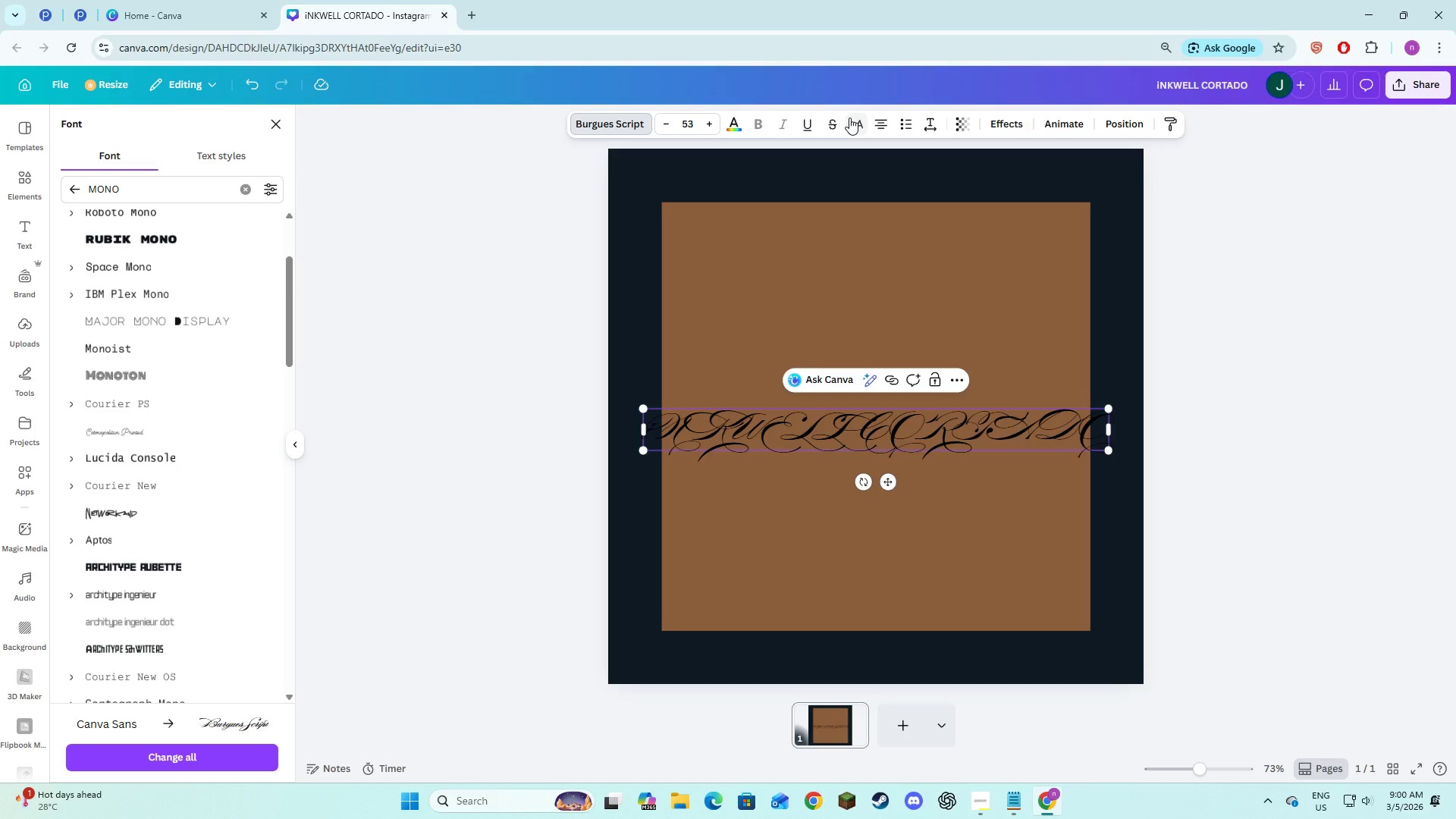 
left_click([849, 118])
 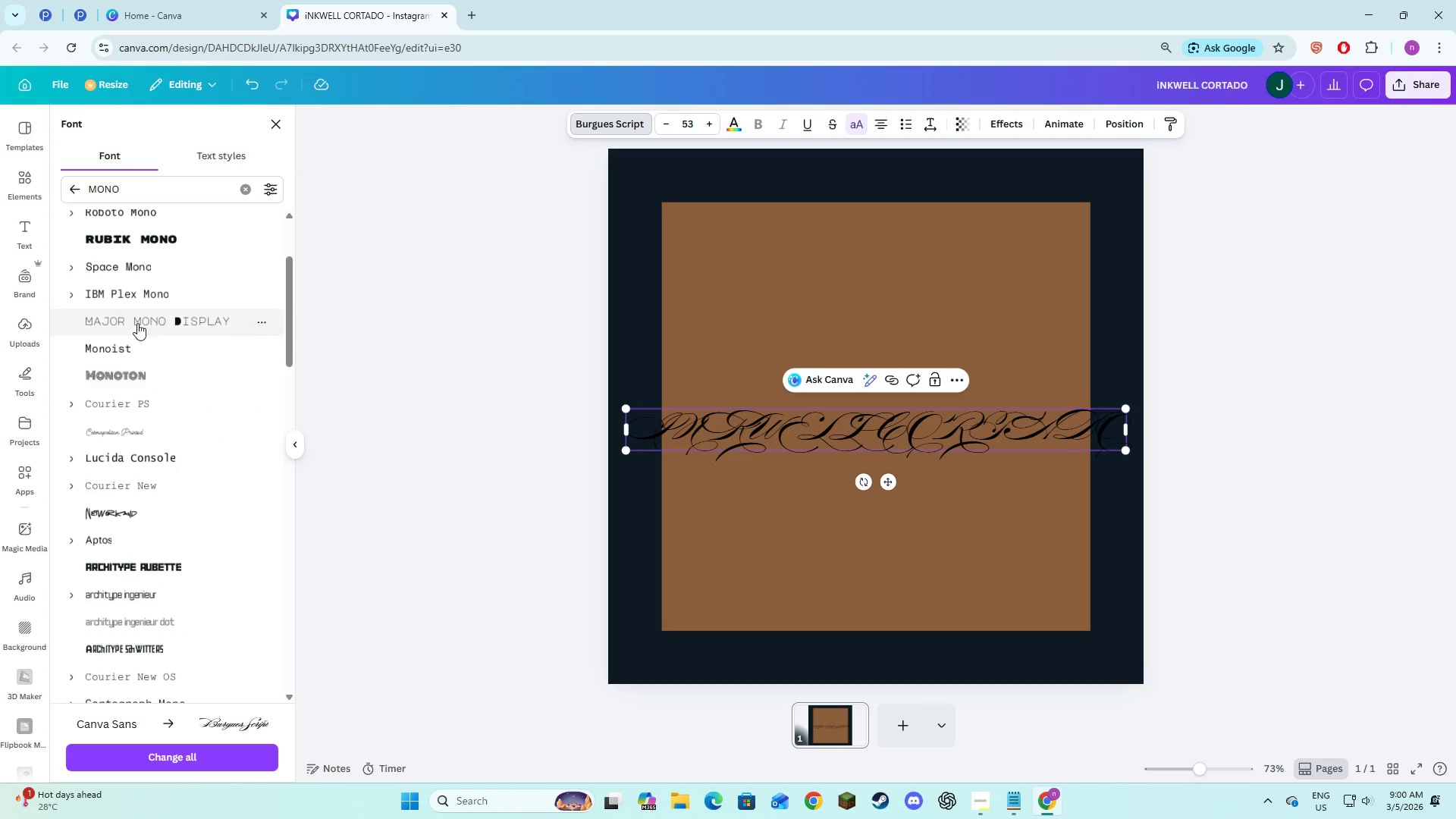 
left_click([105, 265])
 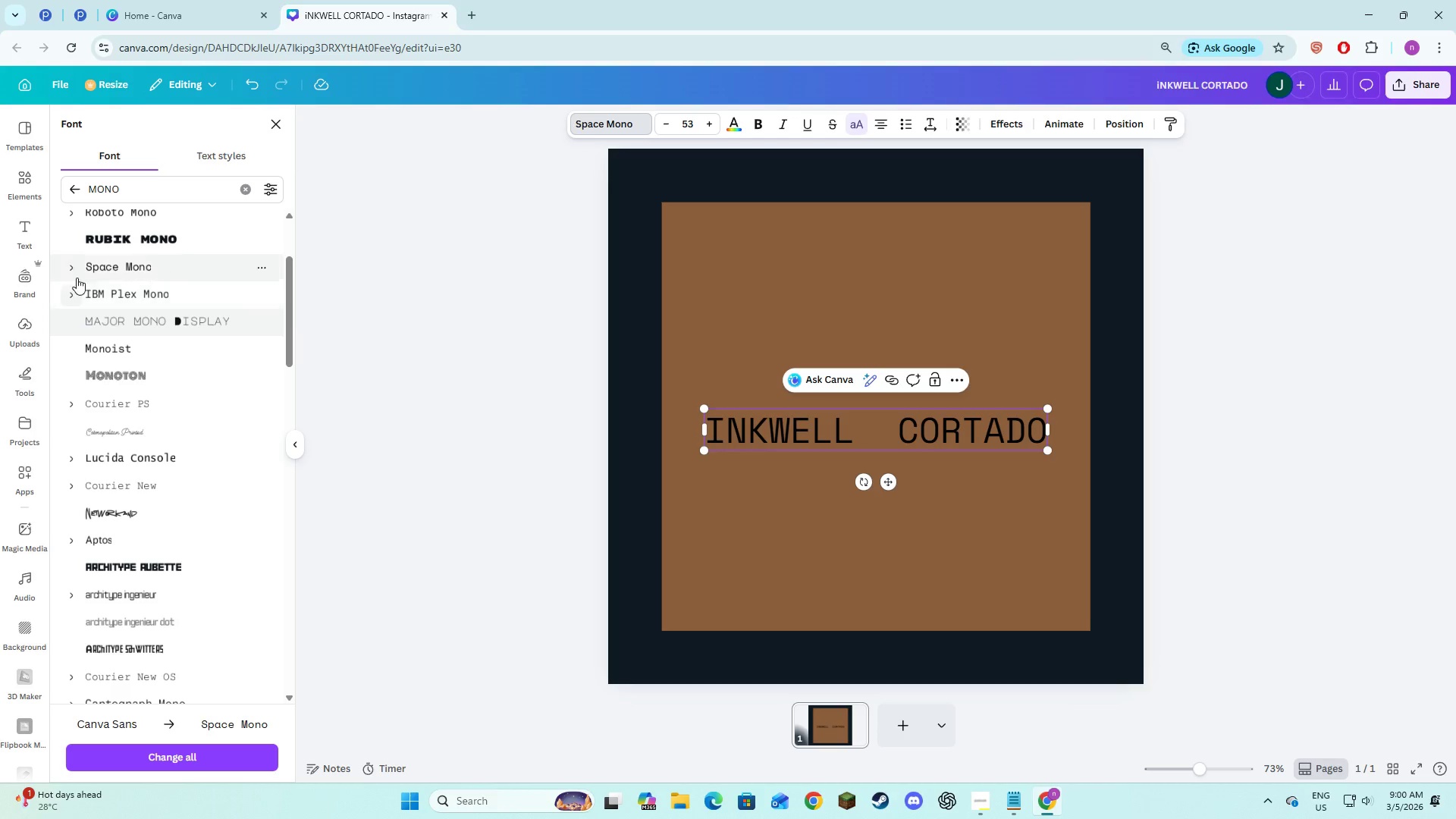 
left_click([78, 272])
 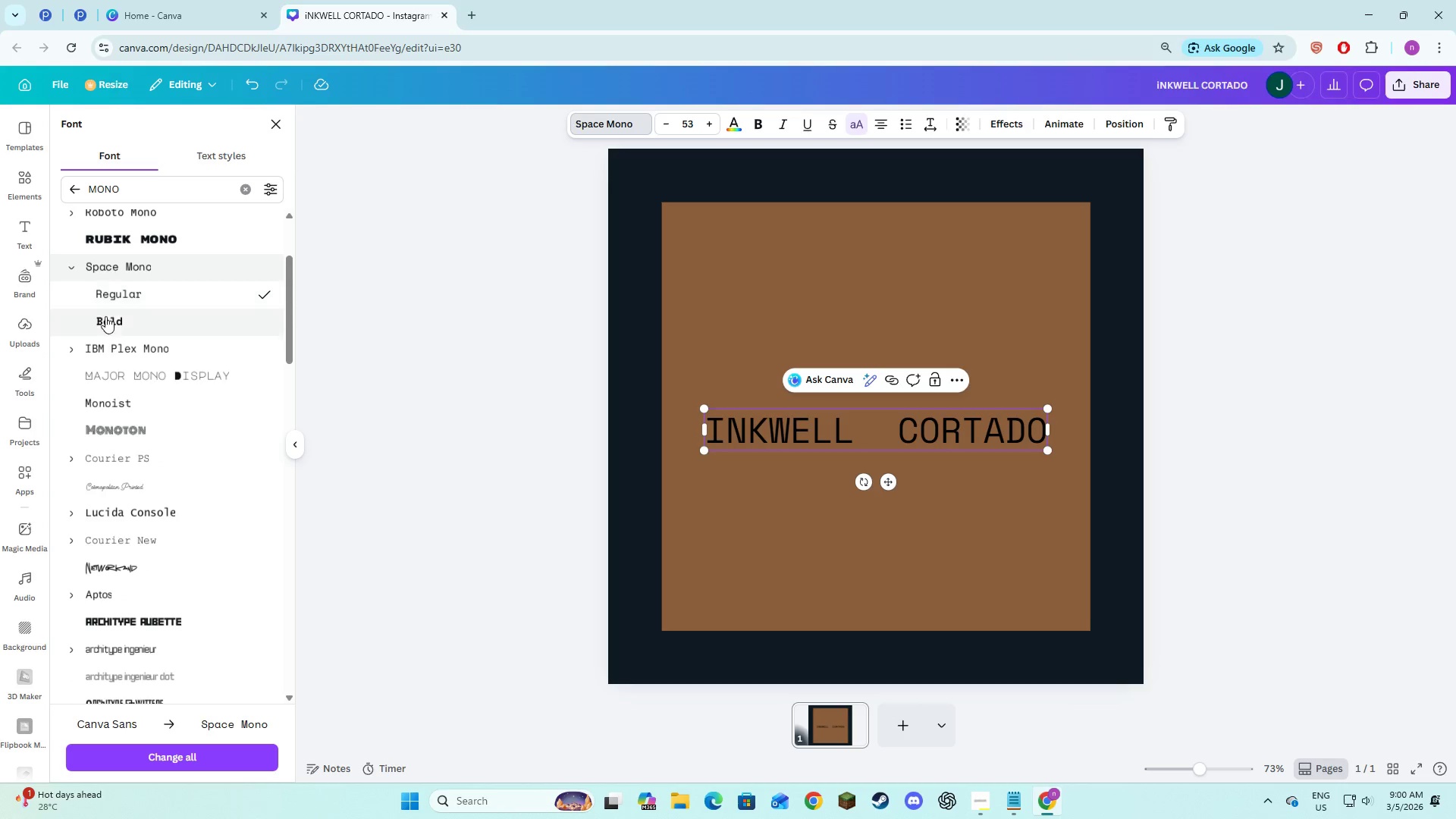 
left_click([105, 326])
 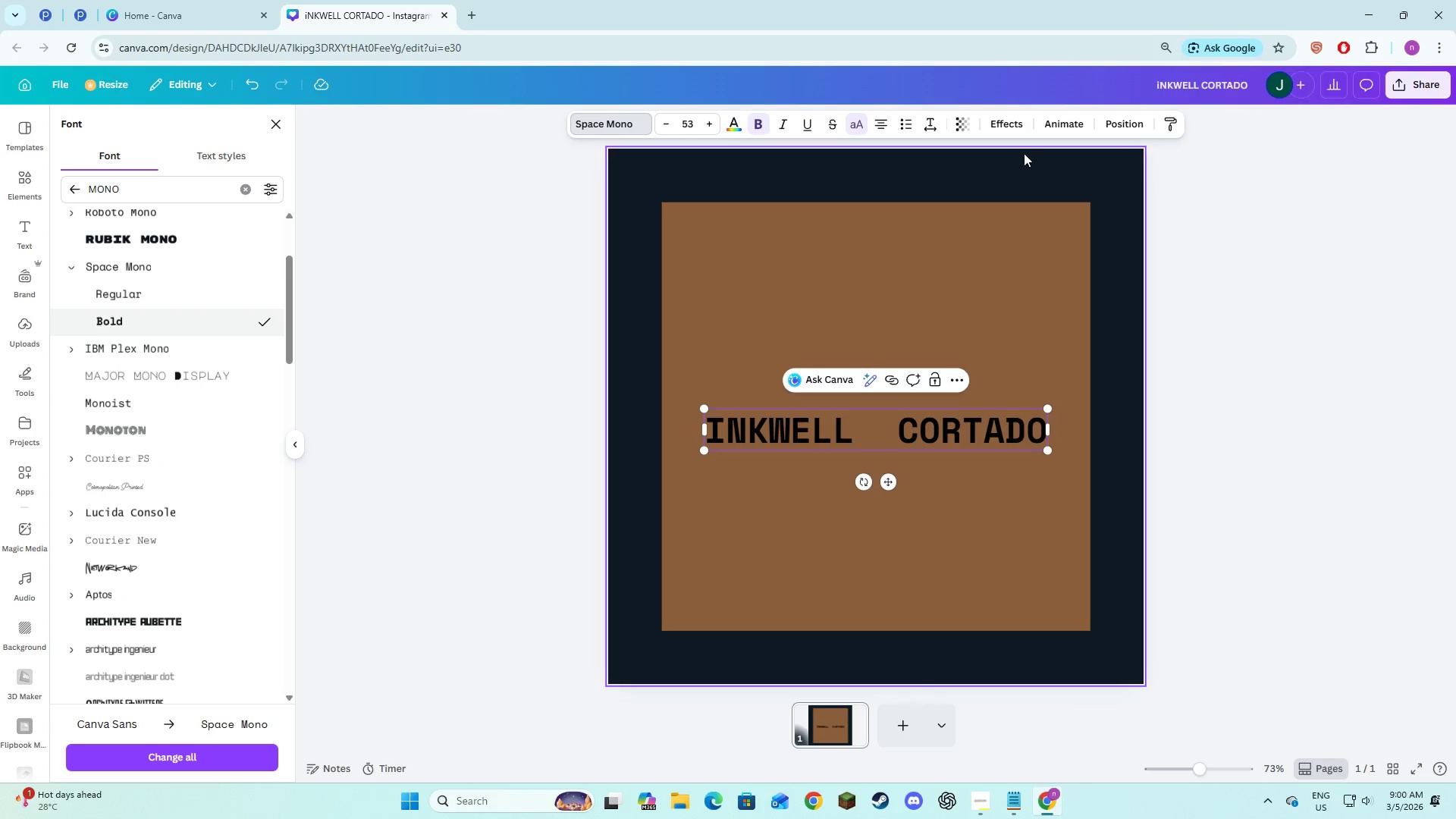 
key(Alt+AltLeft)
 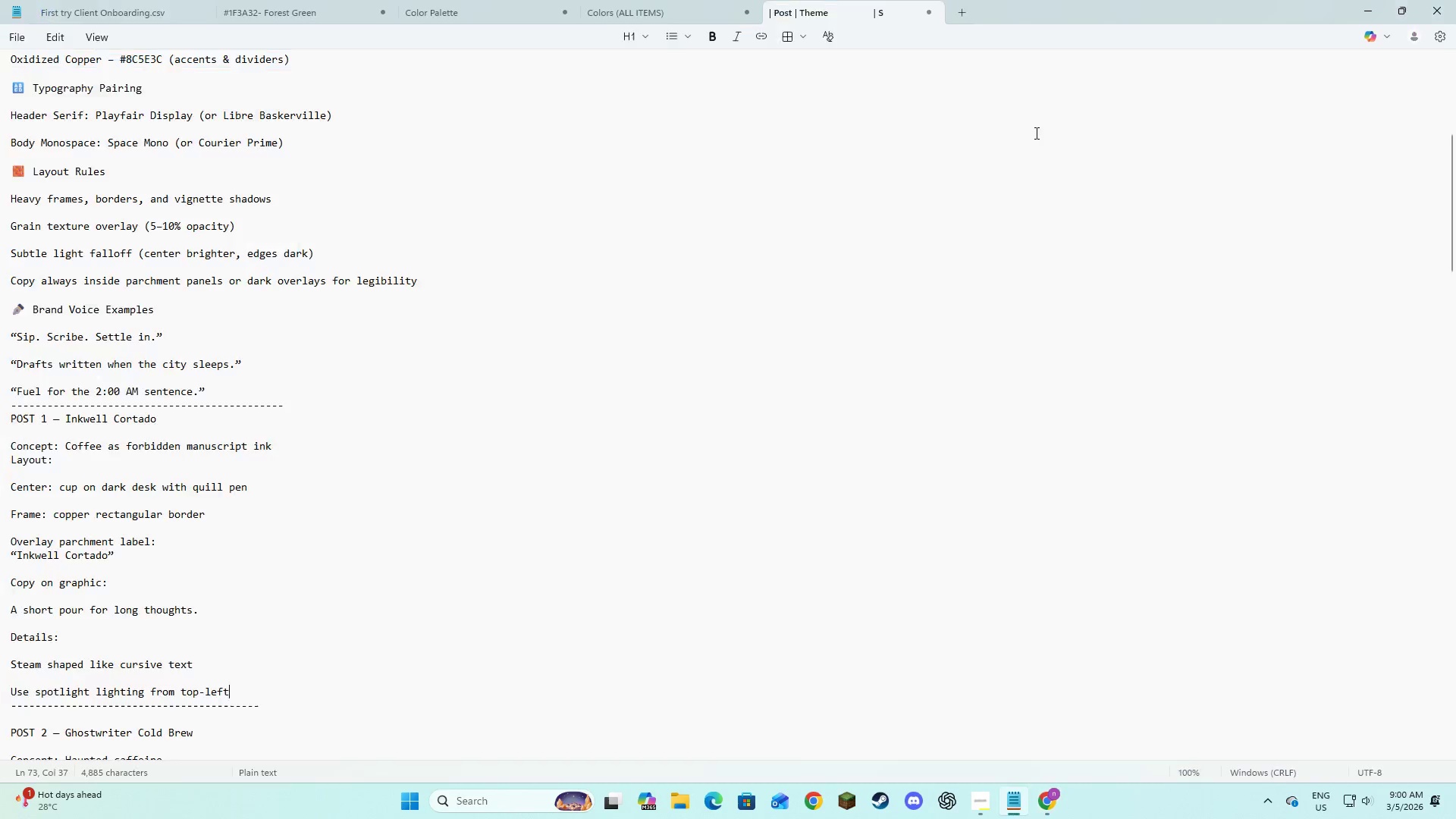 
key(Alt+Tab)
 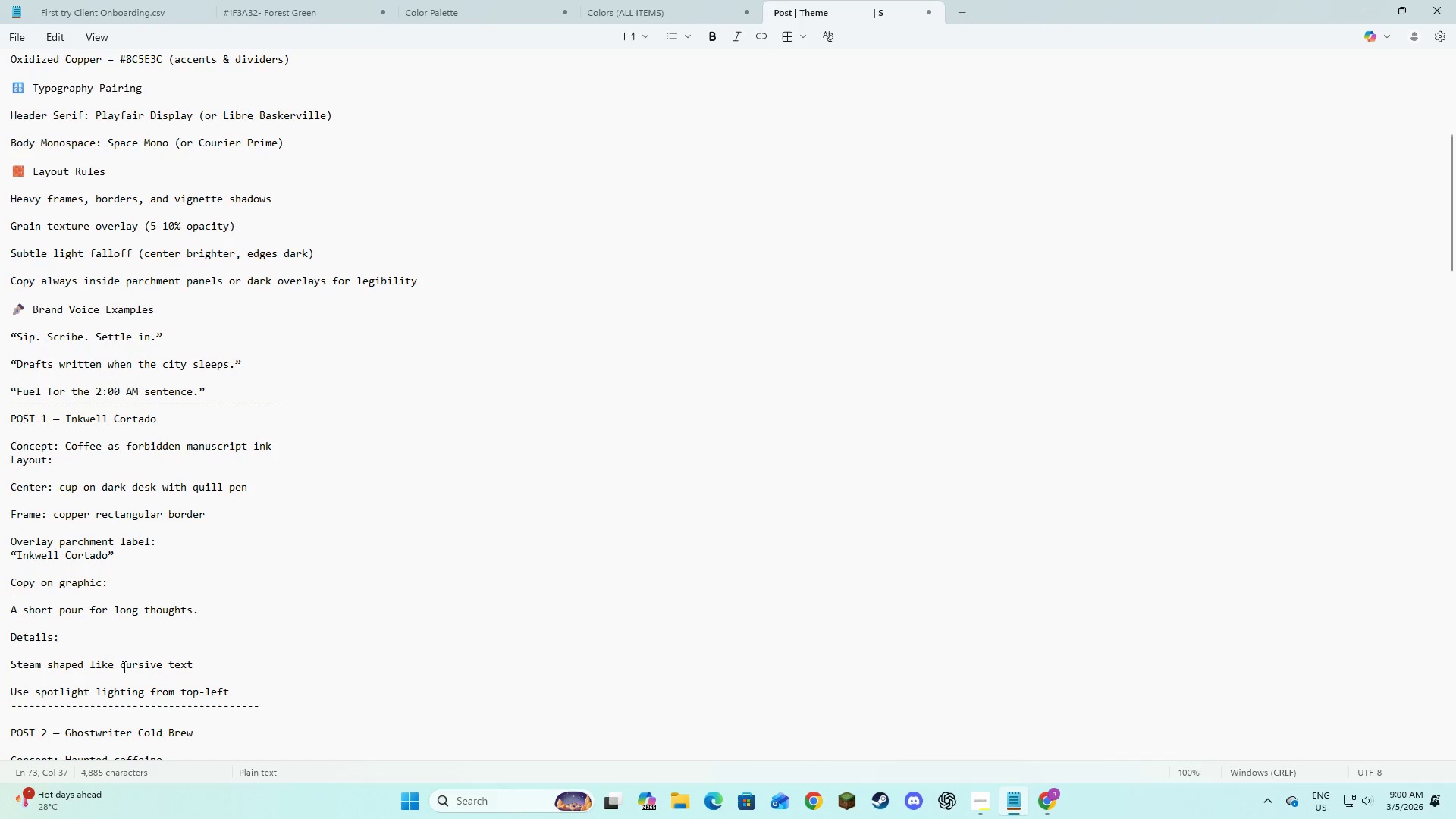 
left_click_drag(start_coordinate=[123, 666], to_coordinate=[139, 667])
 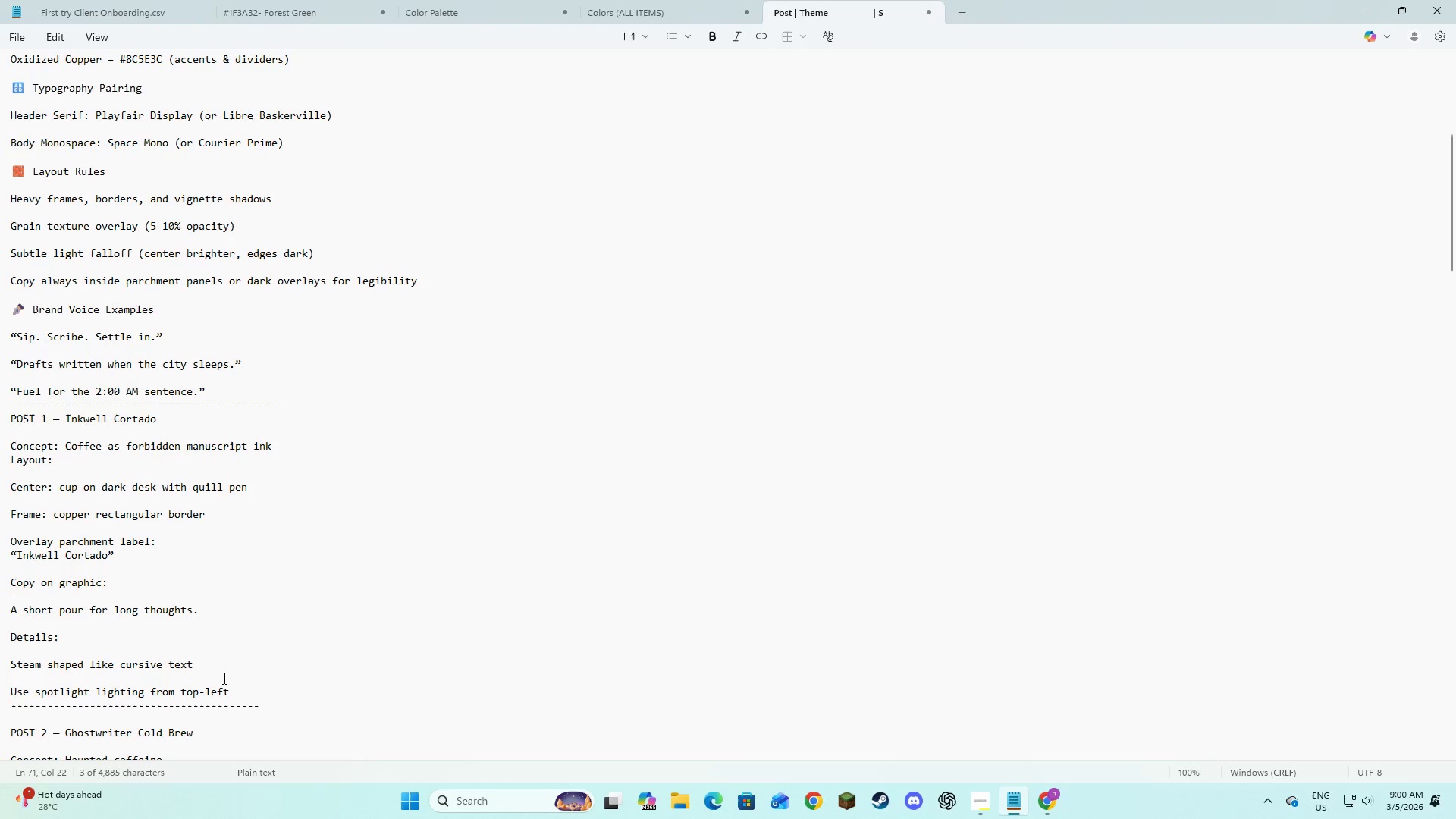 
left_click([223, 678])
 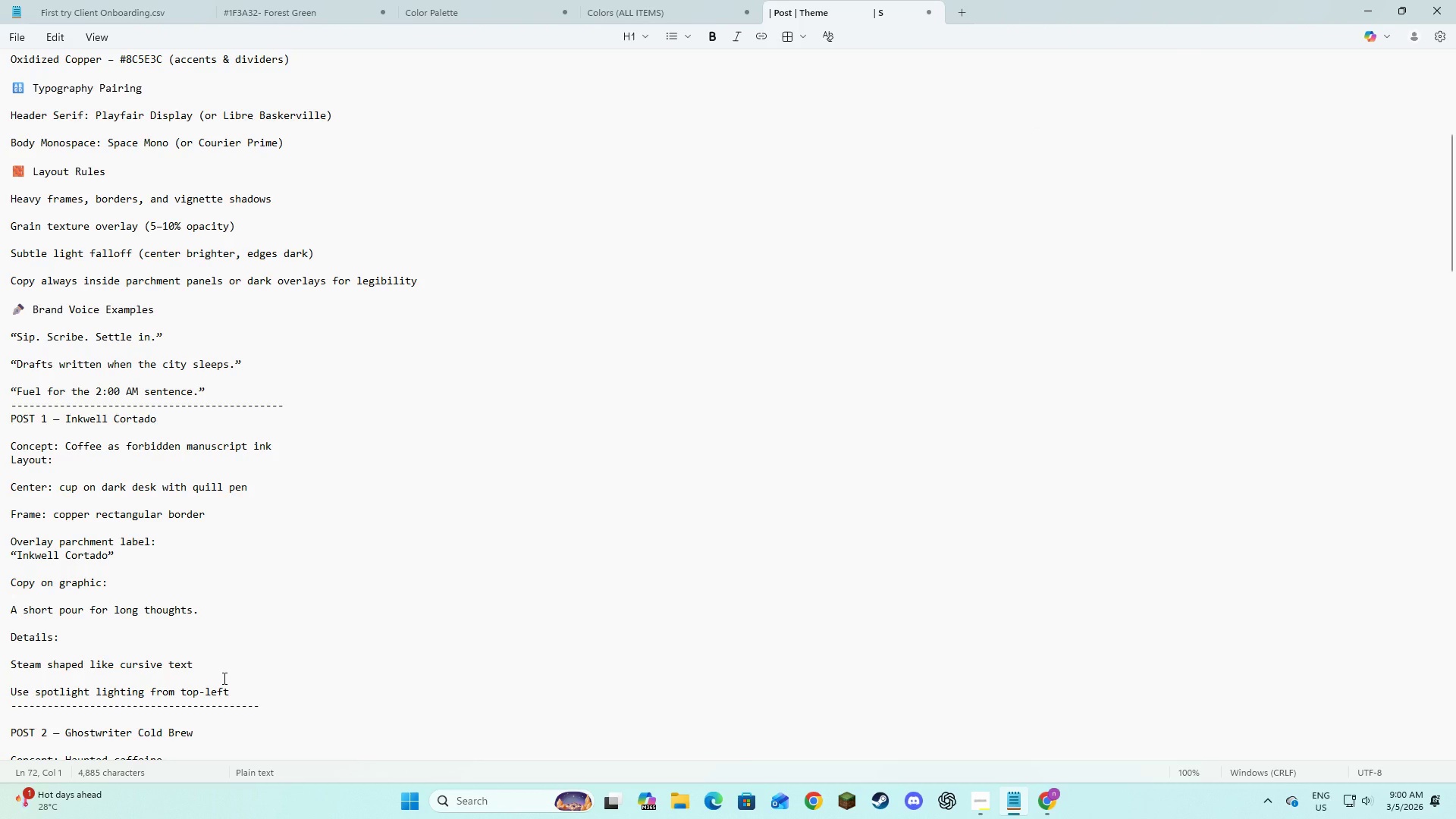 
key(Alt+AltLeft)
 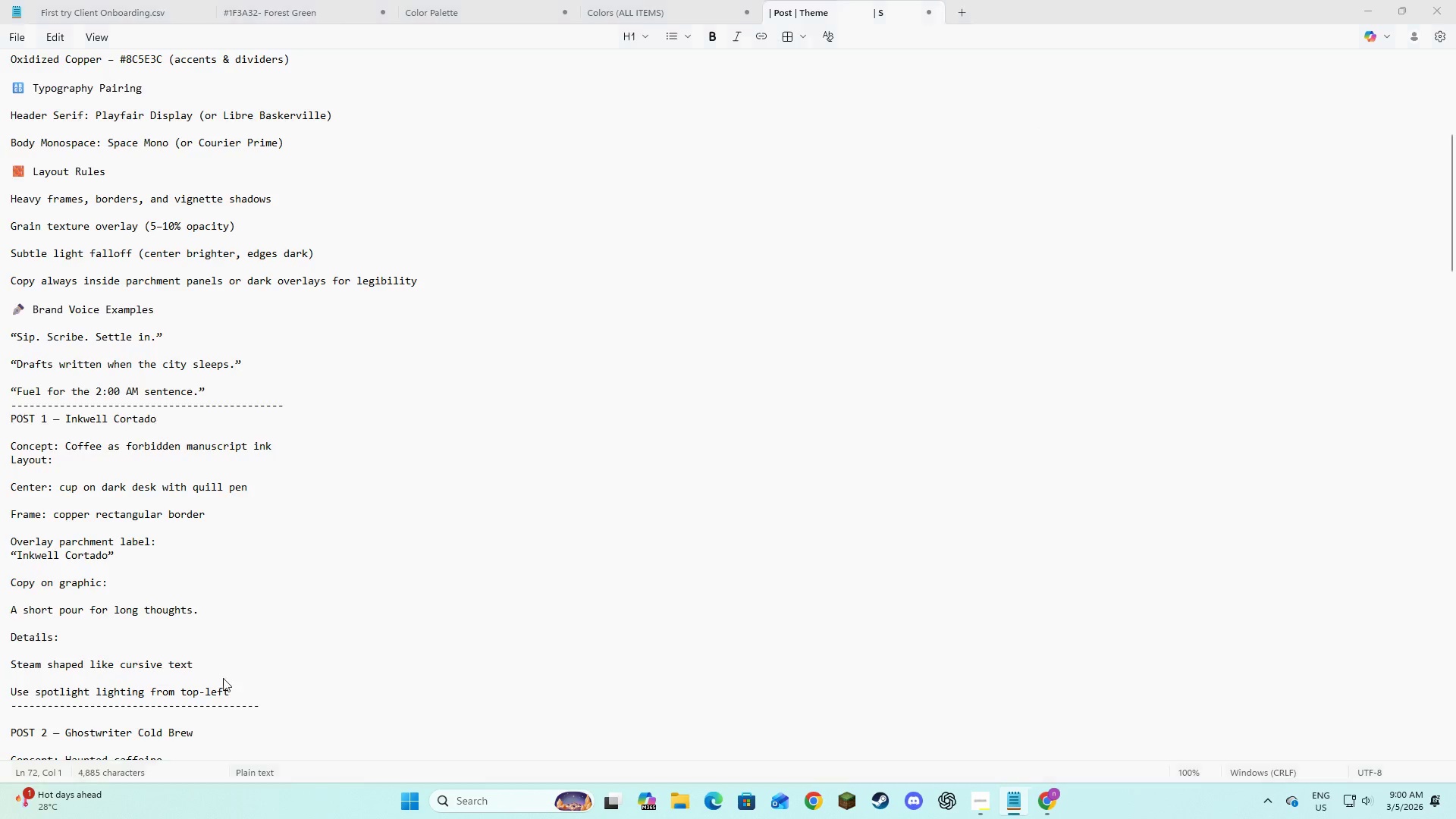 
key(Alt+Tab)
 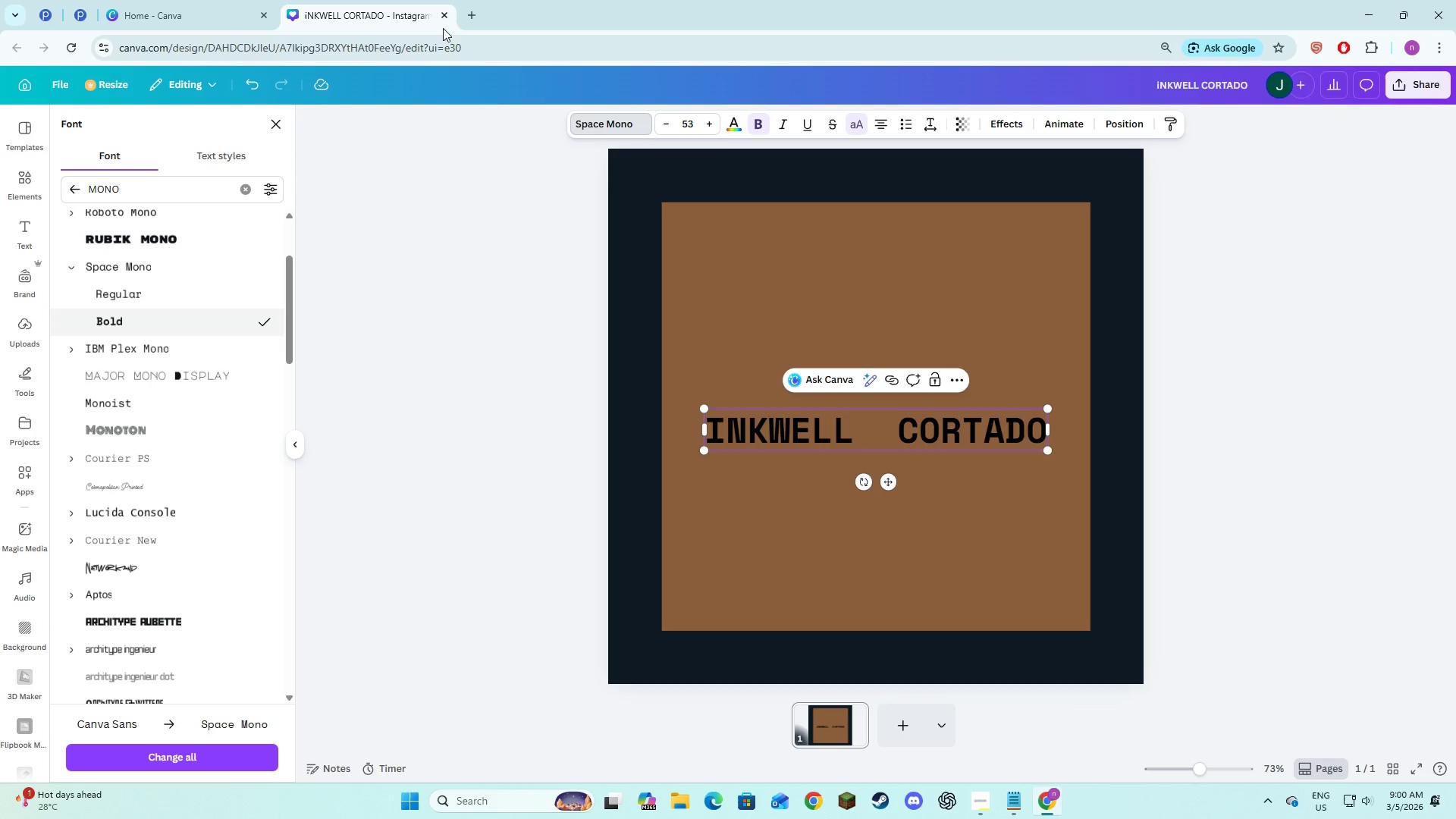 
left_click([464, 18])
 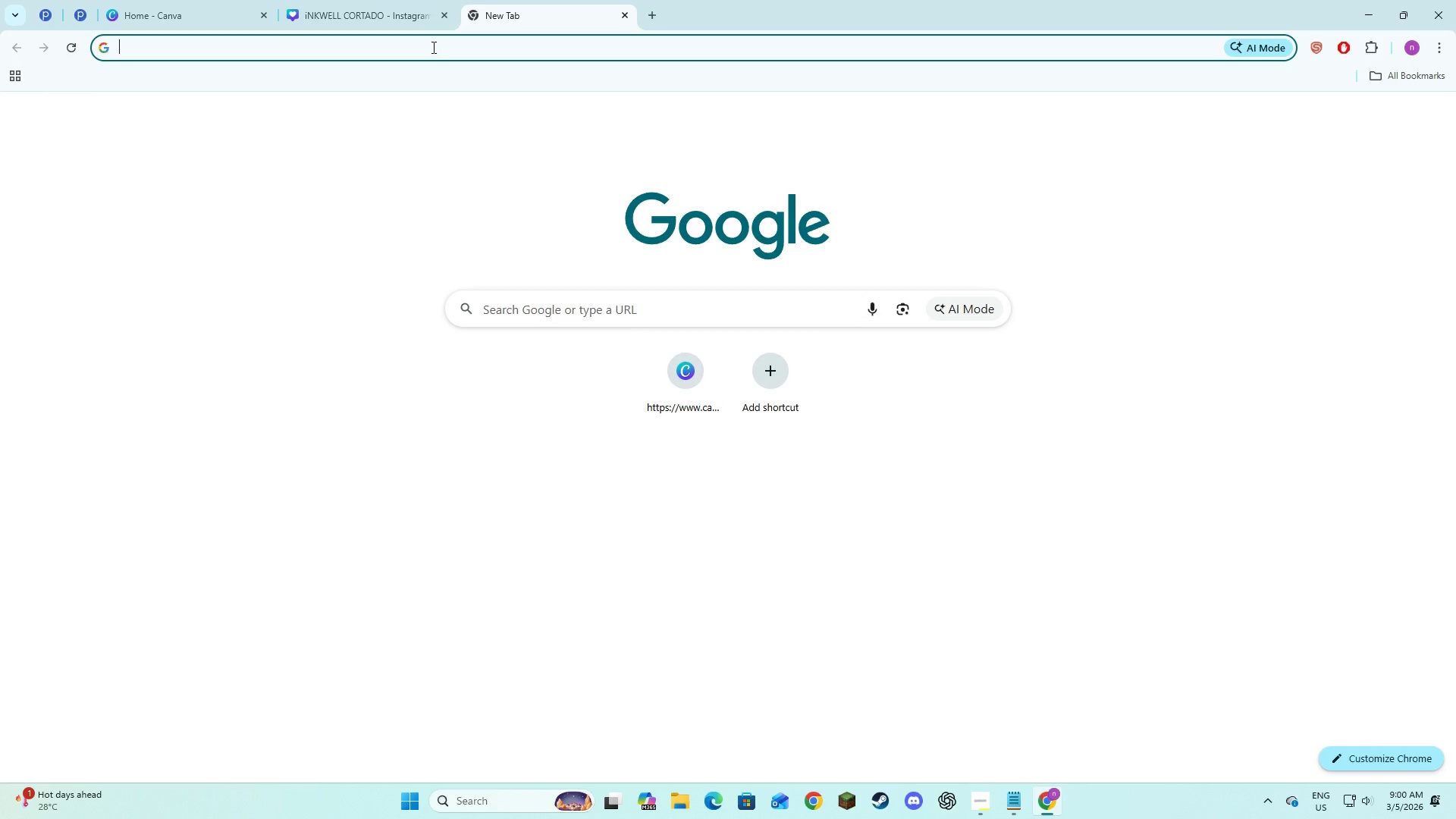 
left_click([432, 47])
 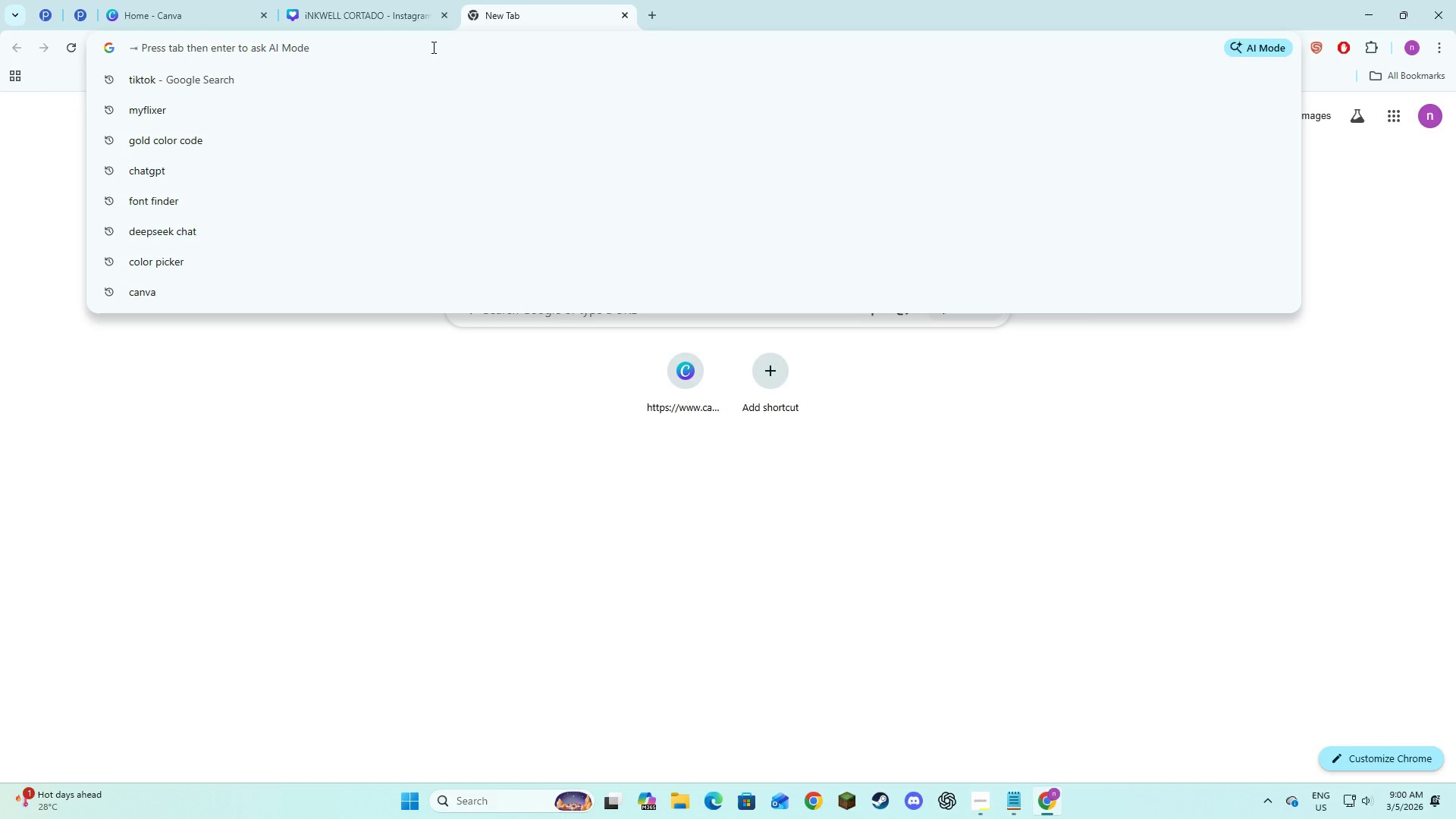 
type(steam )
 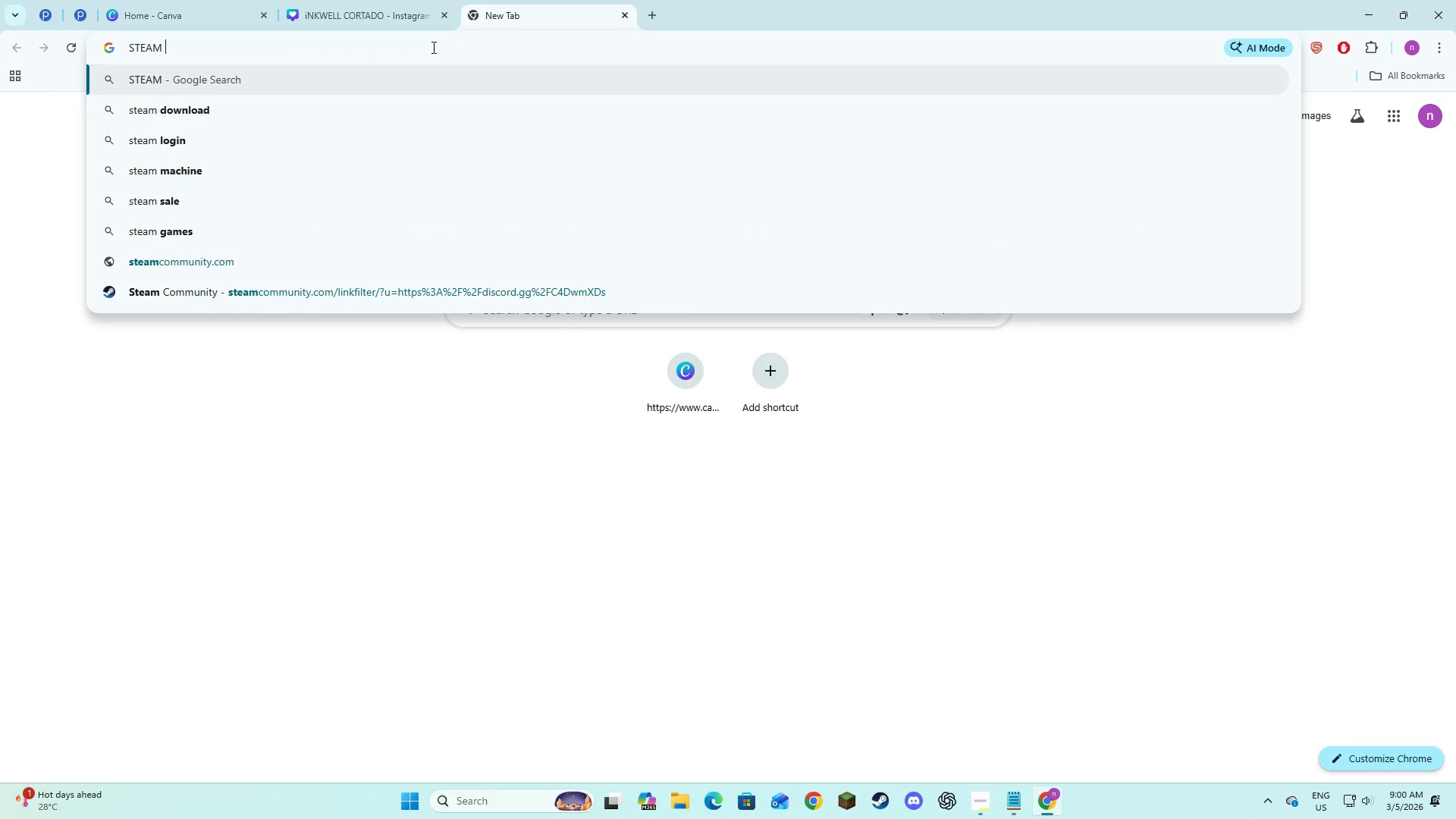 
key(Alt+AltLeft)
 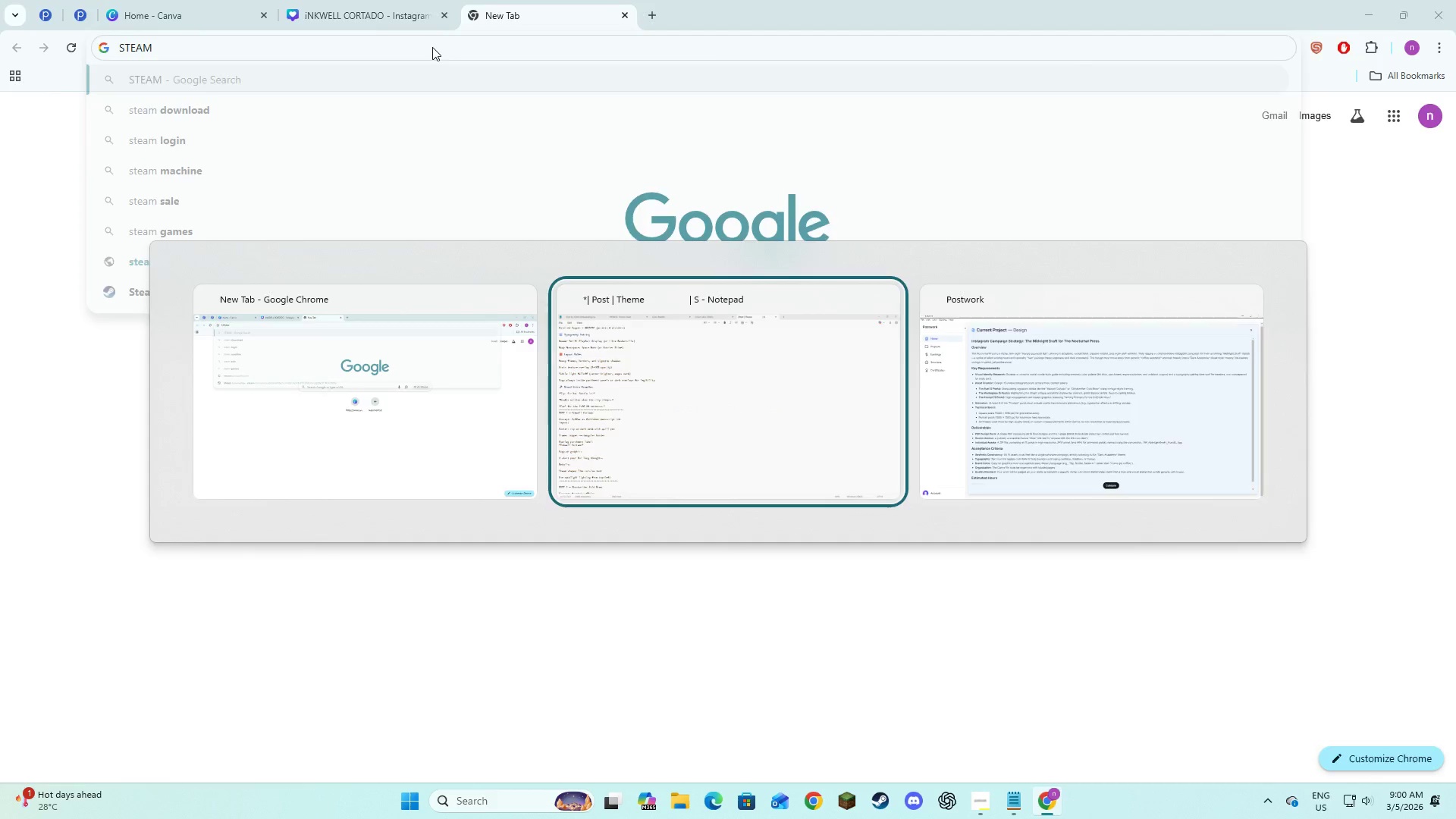 
key(Alt+Tab)
 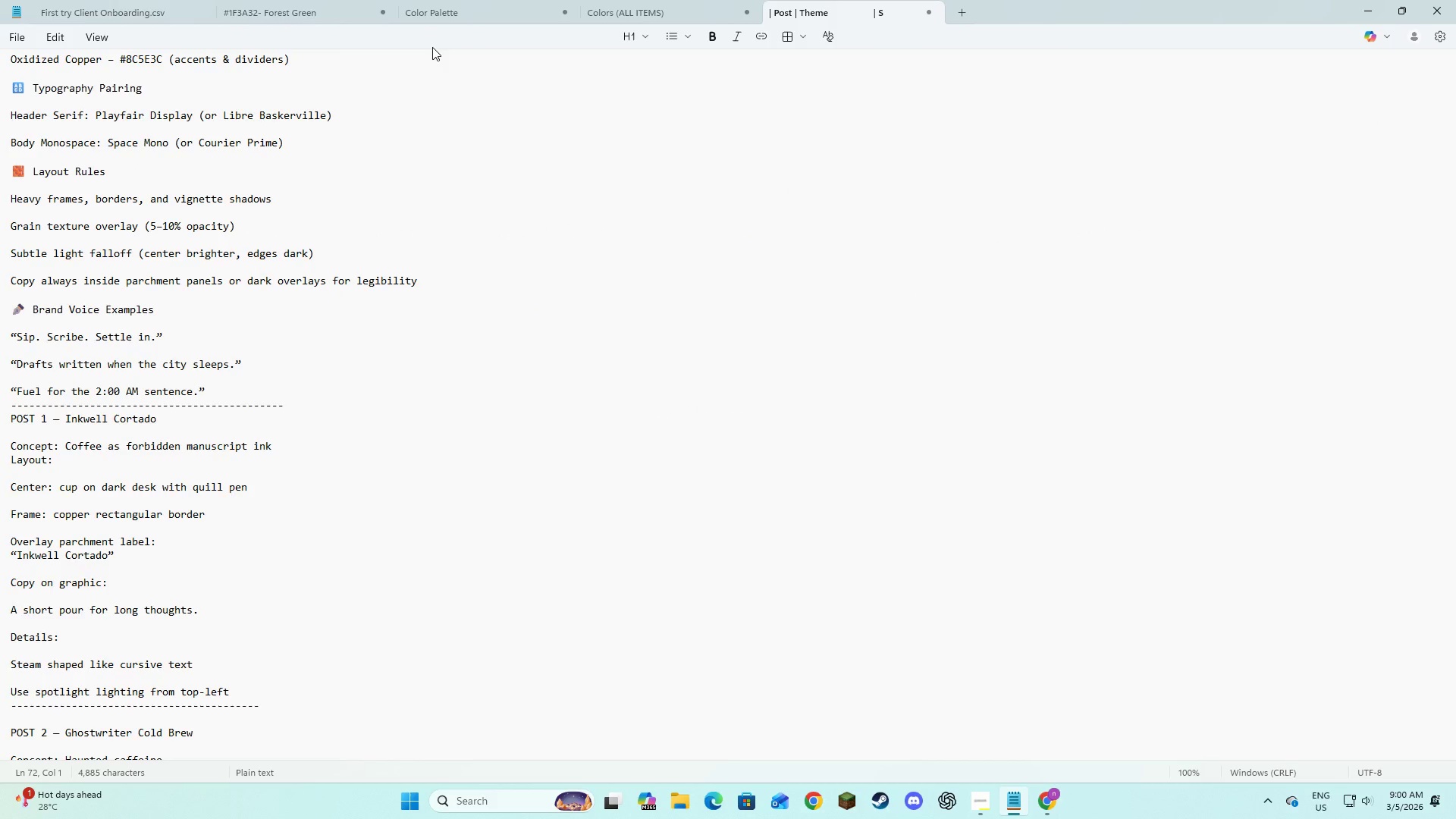 
key(Alt+AltLeft)
 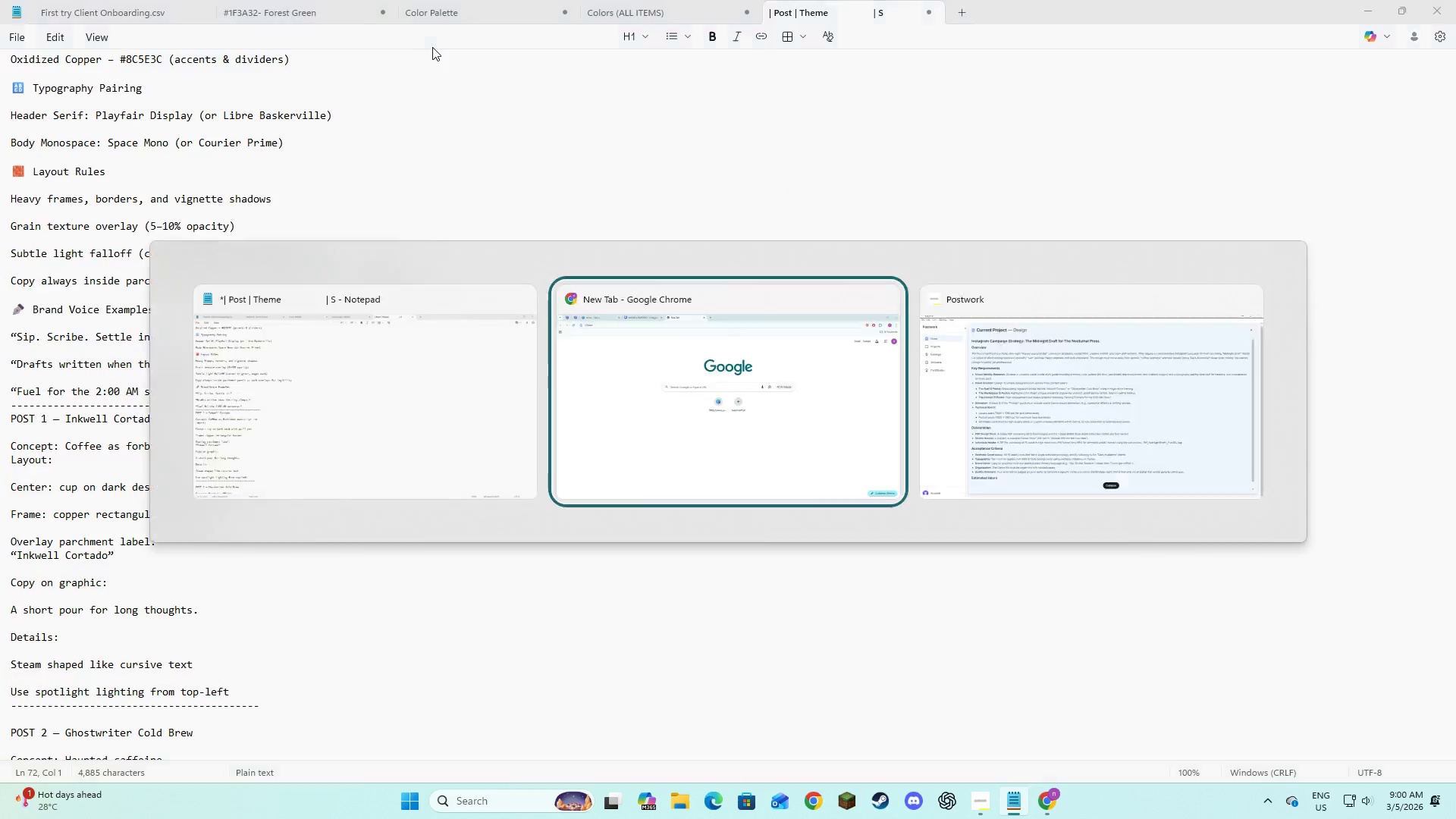 
key(Tab)
type(shaped text)
 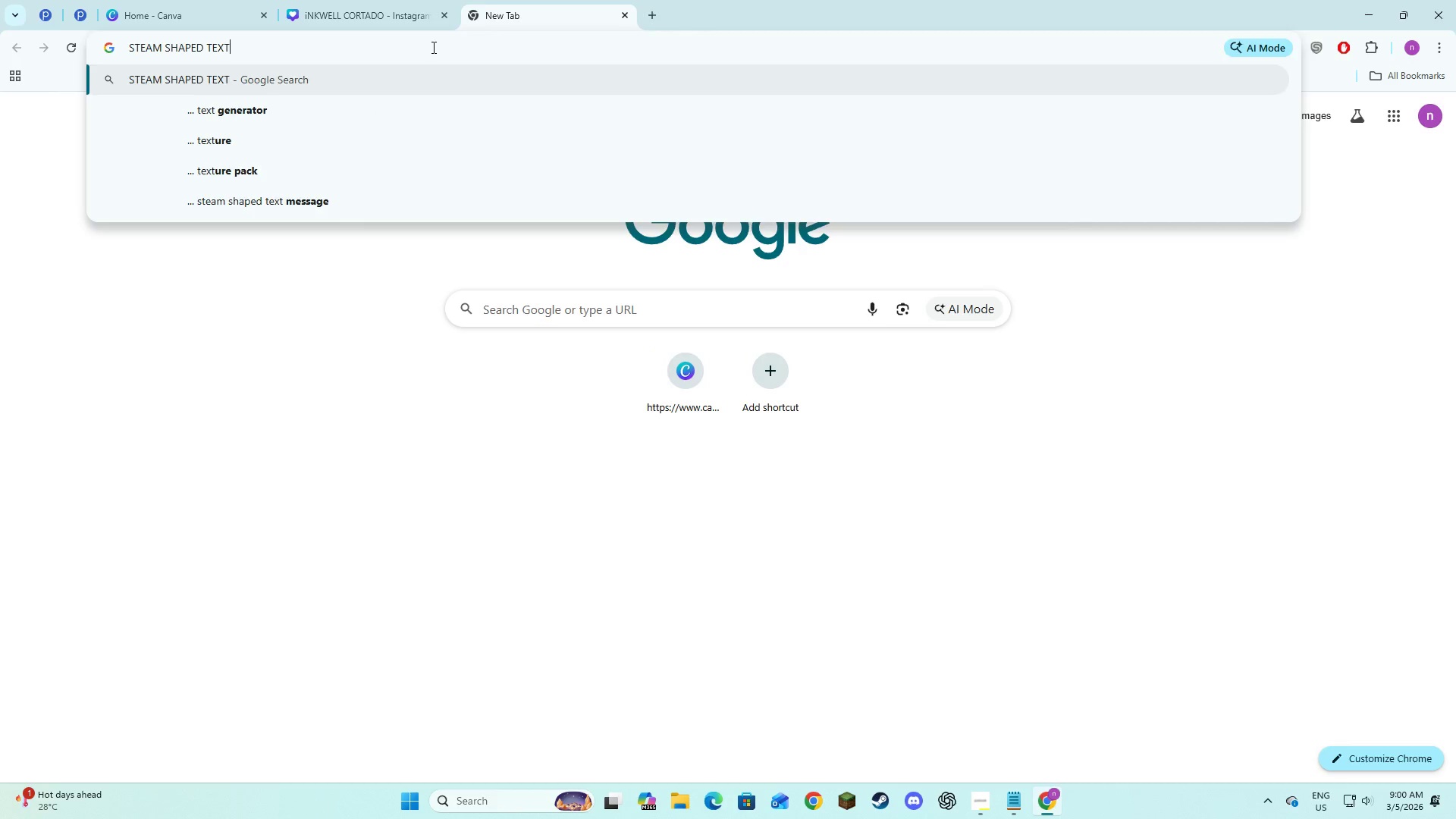 
key(Enter)
 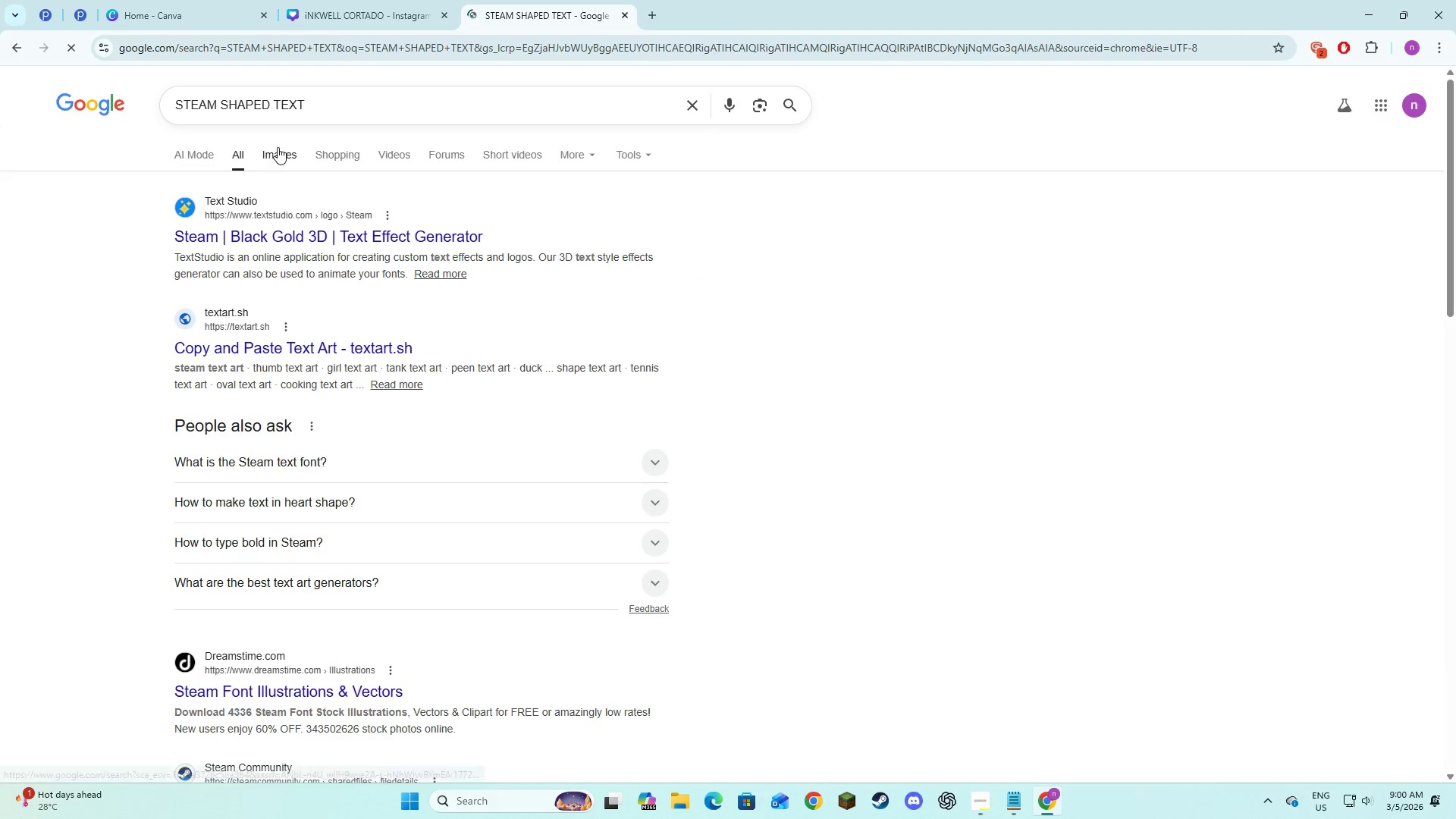 
left_click([275, 158])
 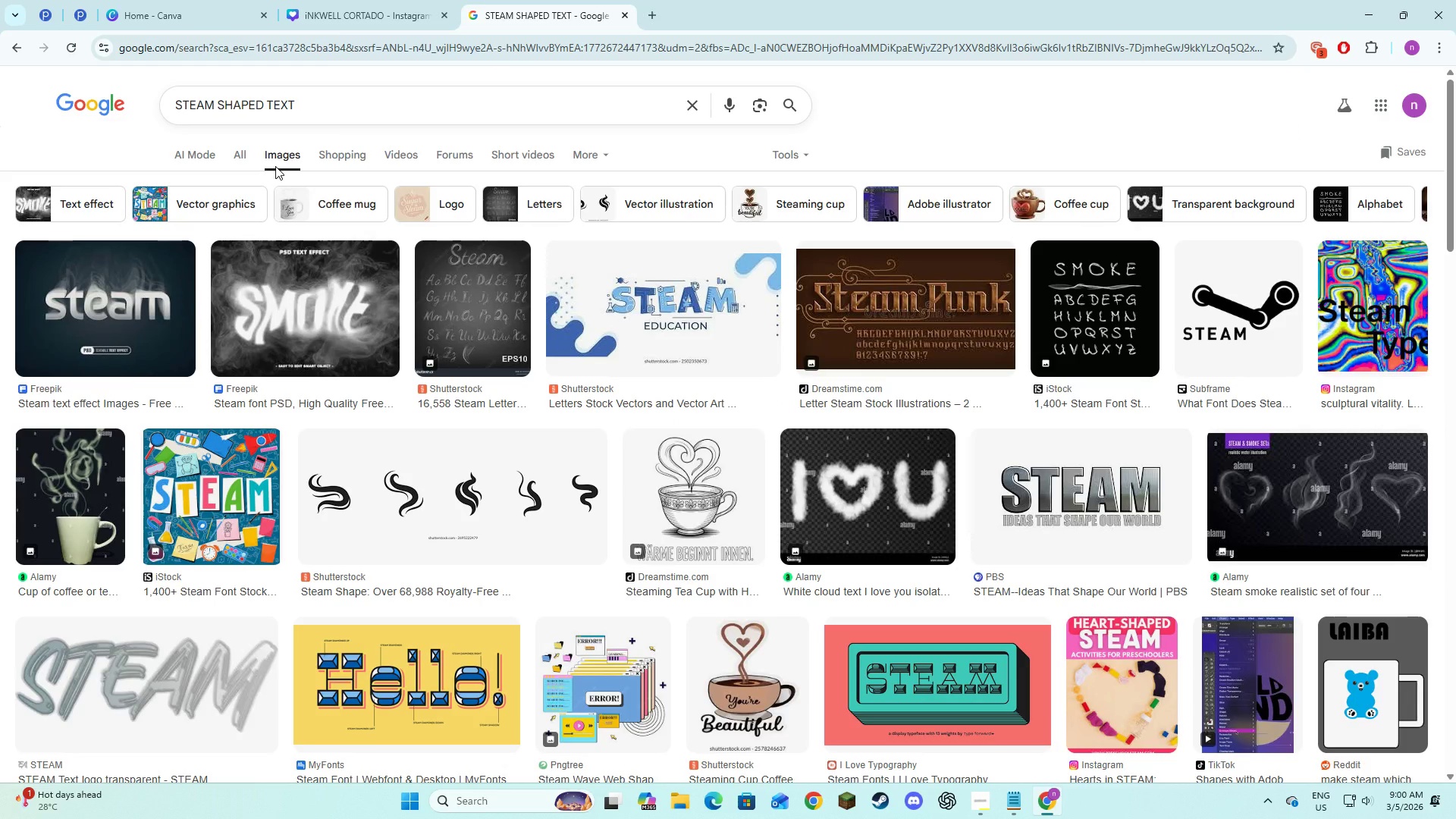 
wait(6.05)
 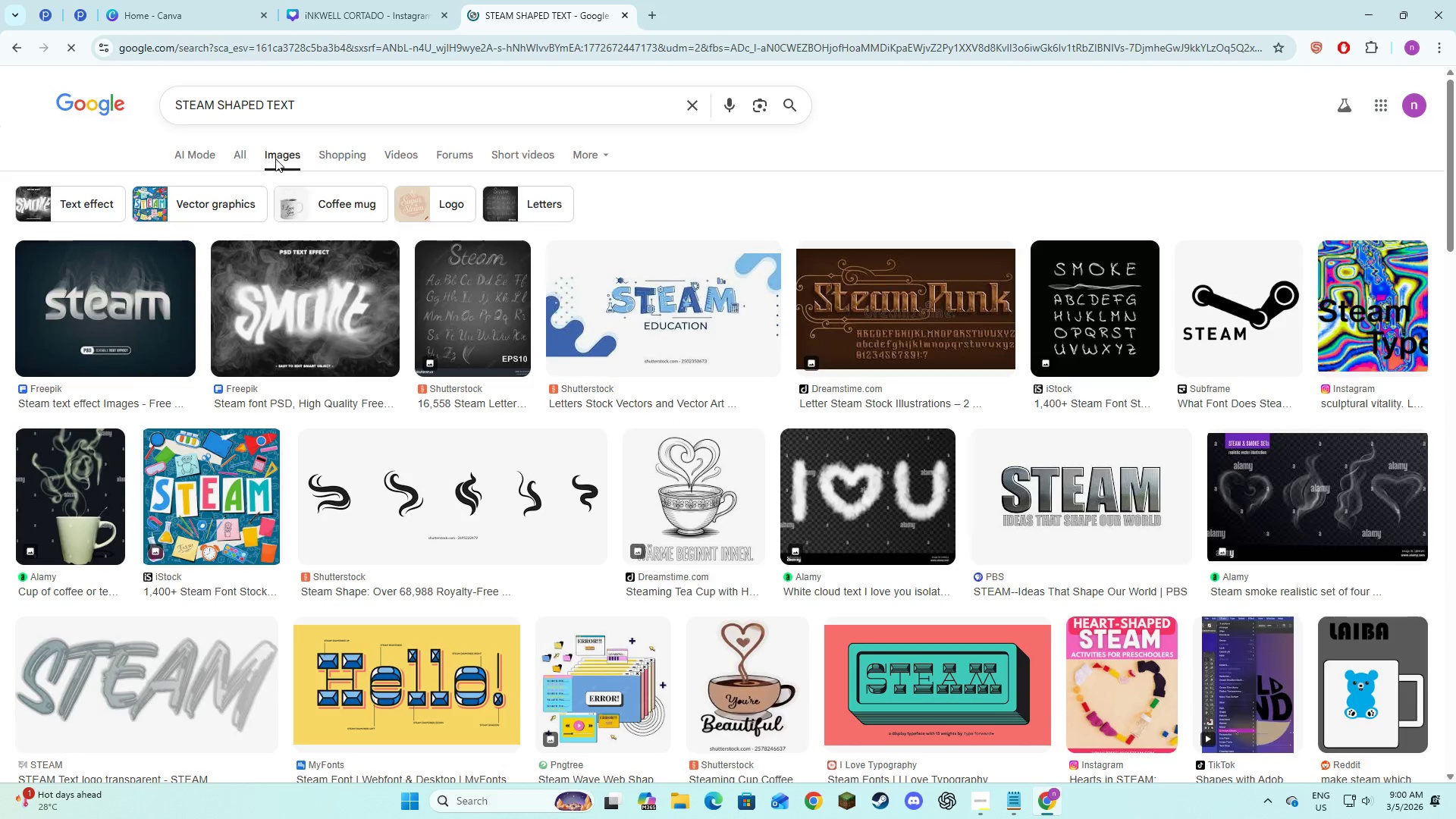 
left_click([397, 0])
 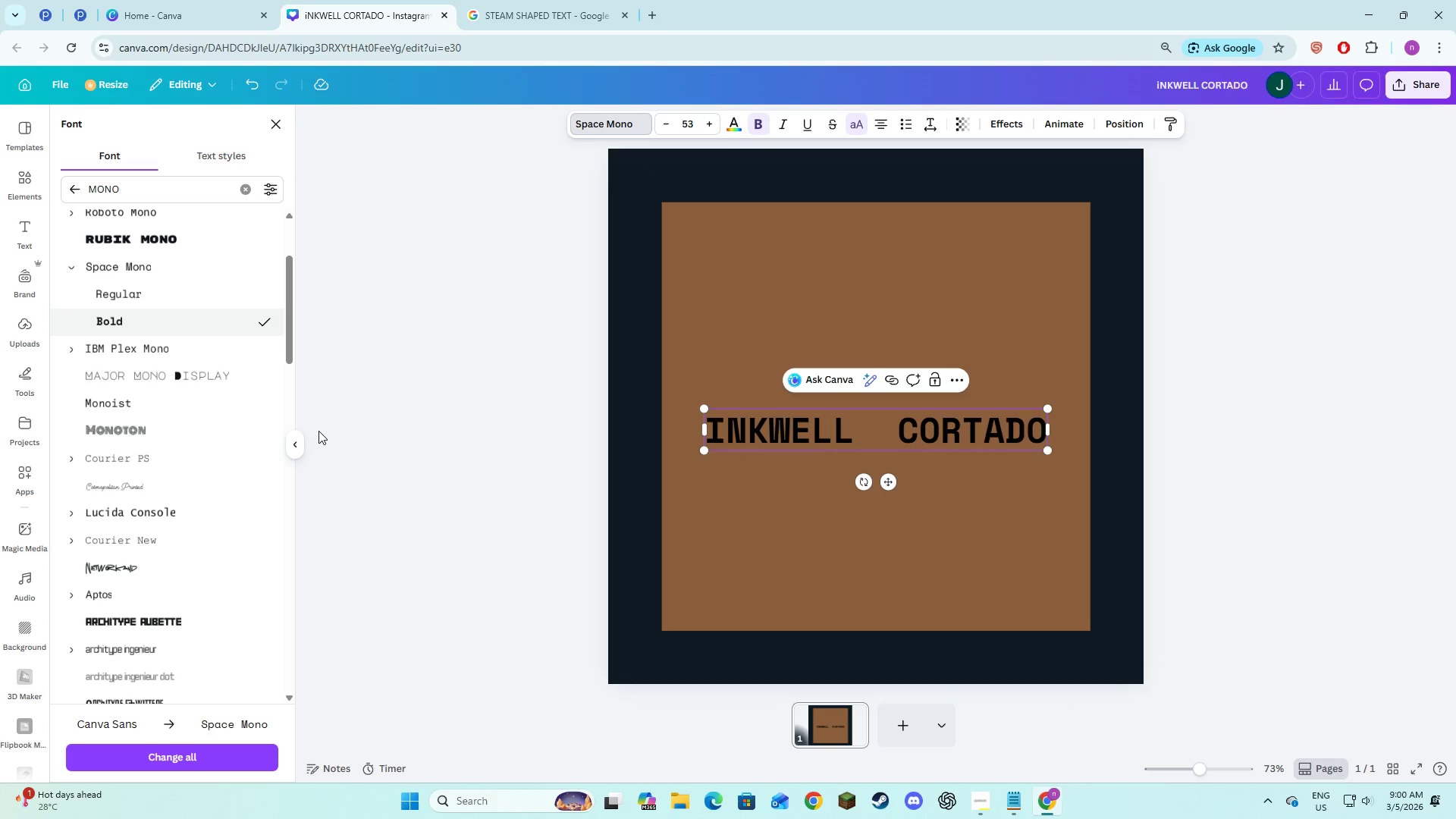 
left_click([300, 446])
 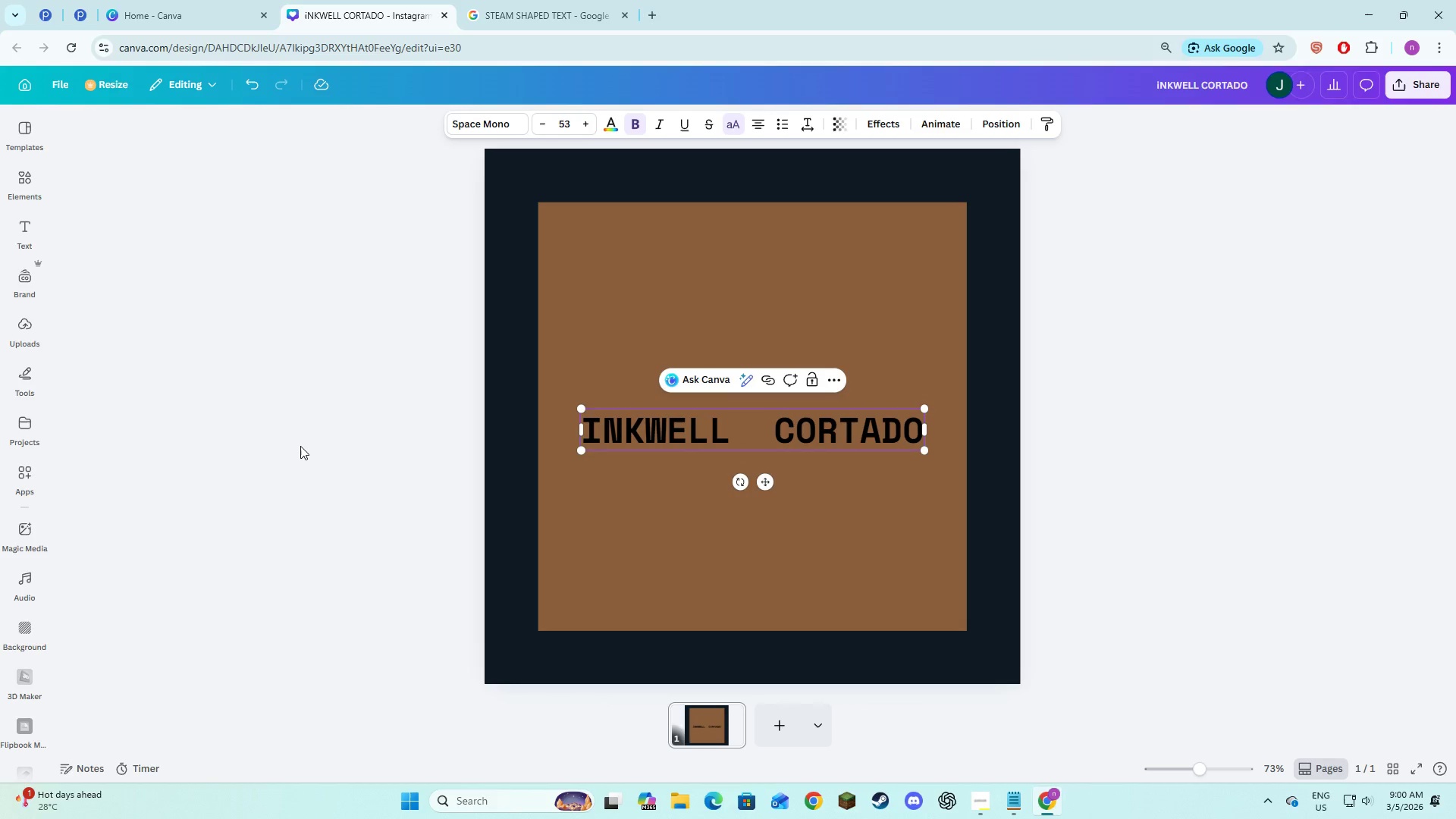 
left_click([300, 446])
 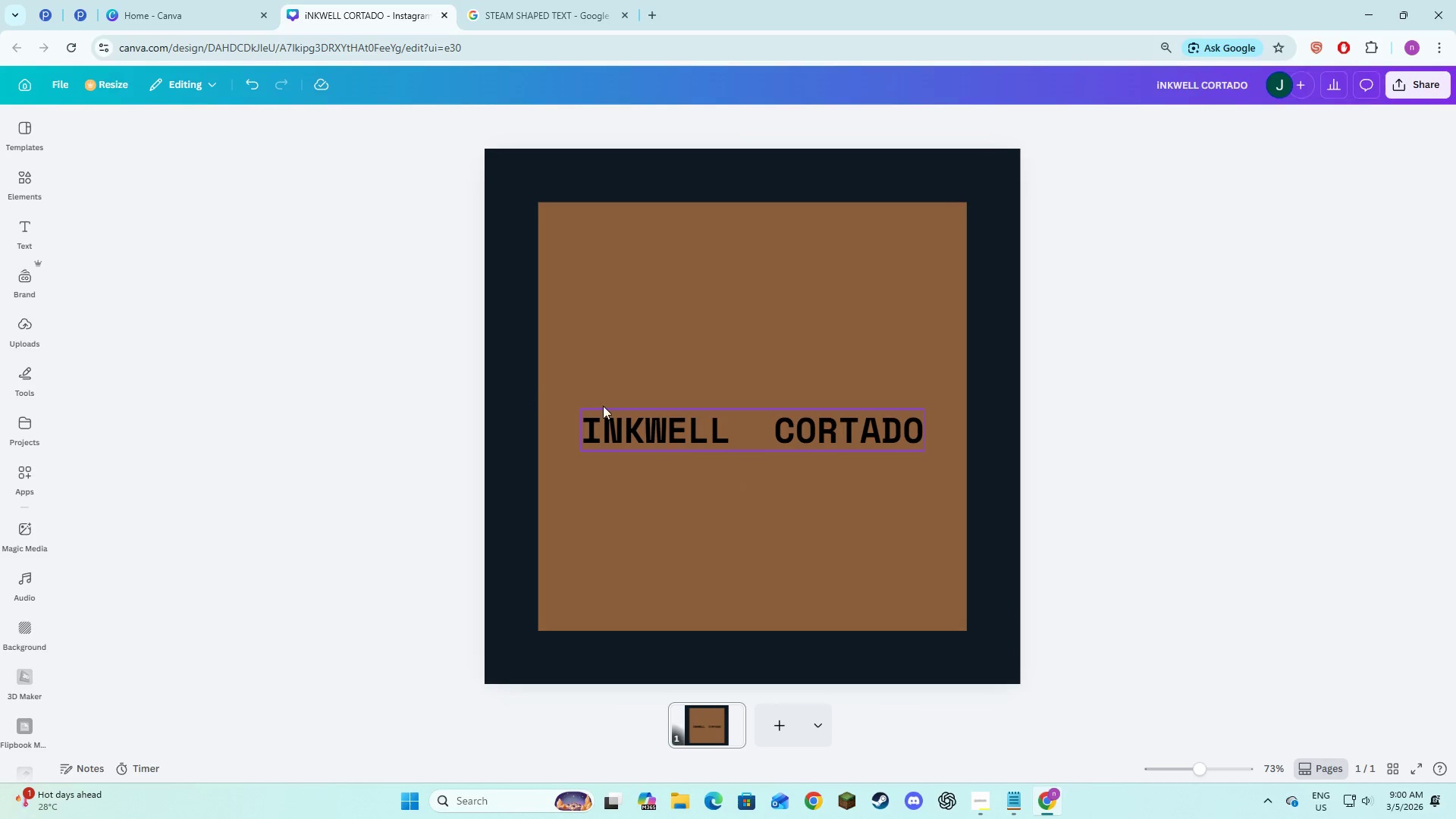 
left_click([613, 419])
 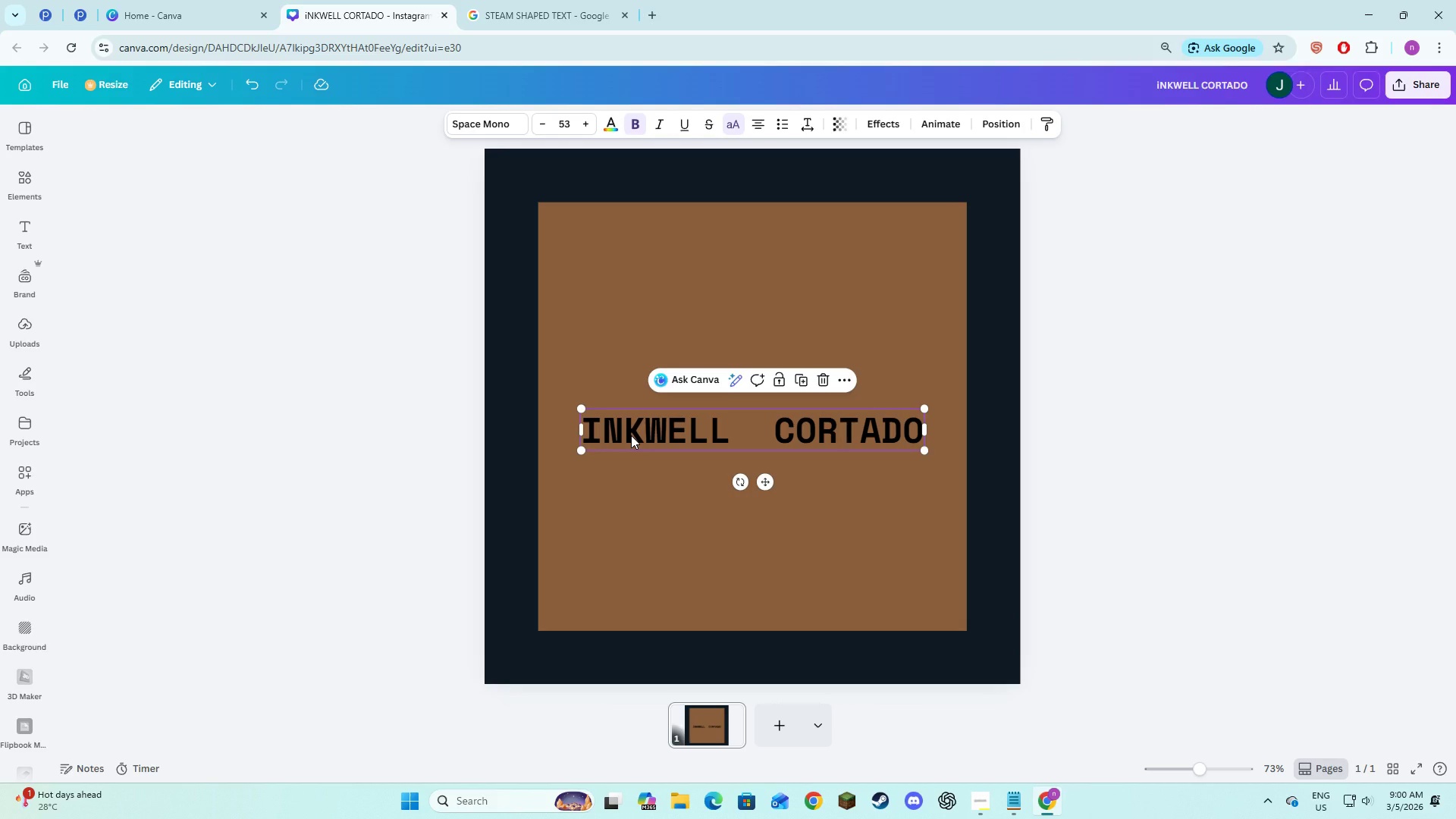 
left_click_drag(start_coordinate=[631, 435], to_coordinate=[629, 425])
 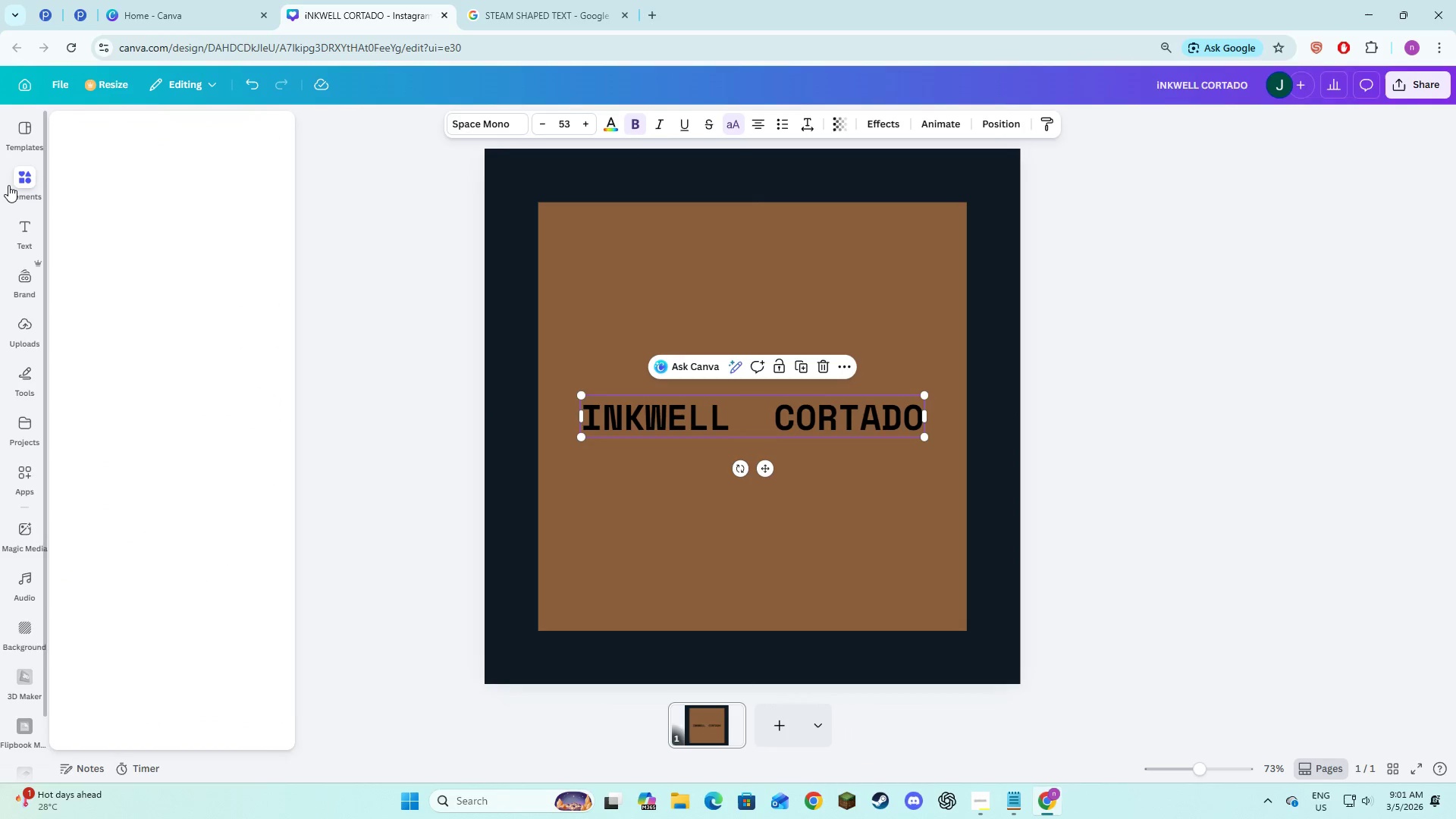 
left_click([8, 185])
 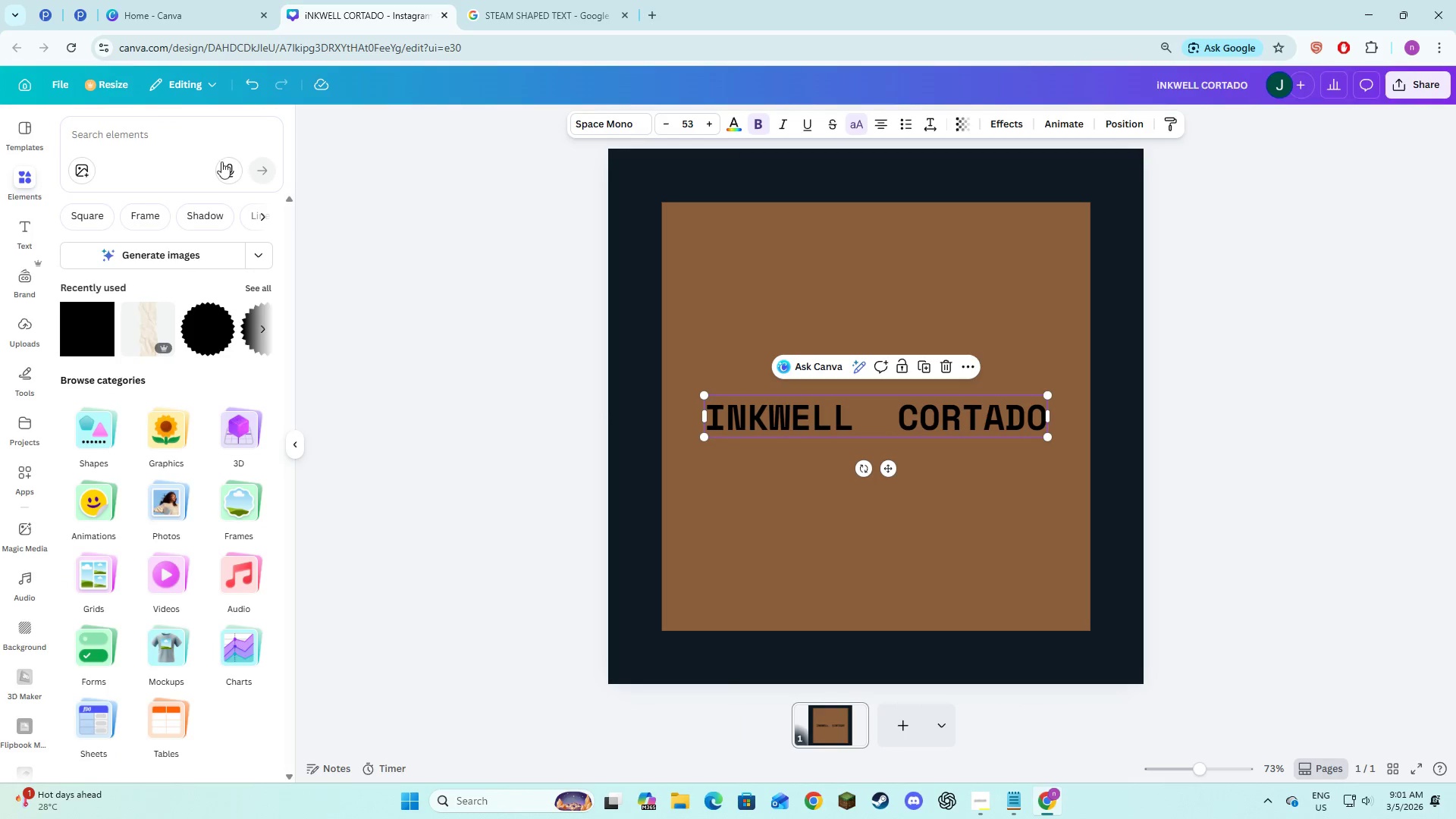 
left_click([159, 147])
 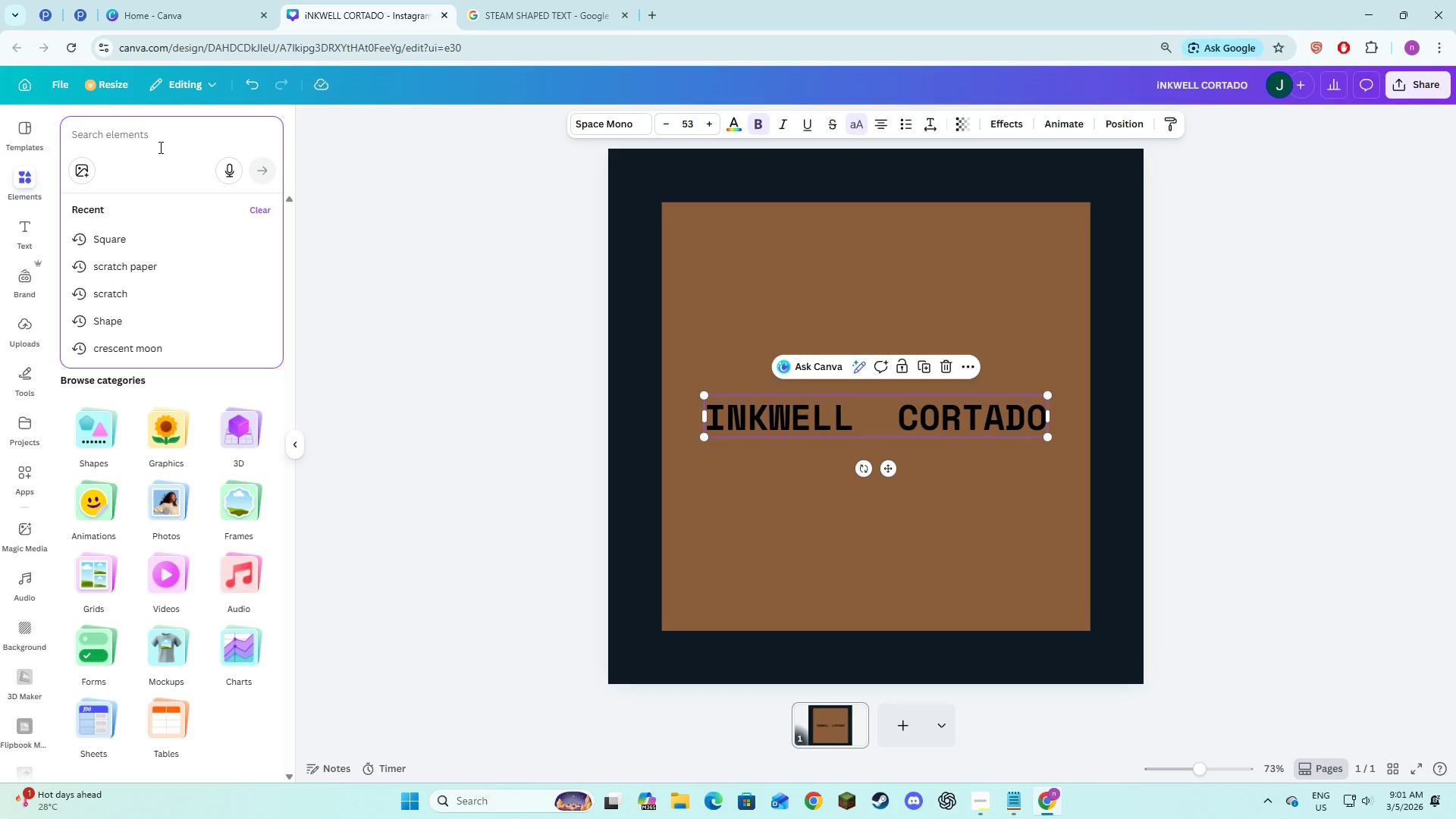 
type(smoke)
 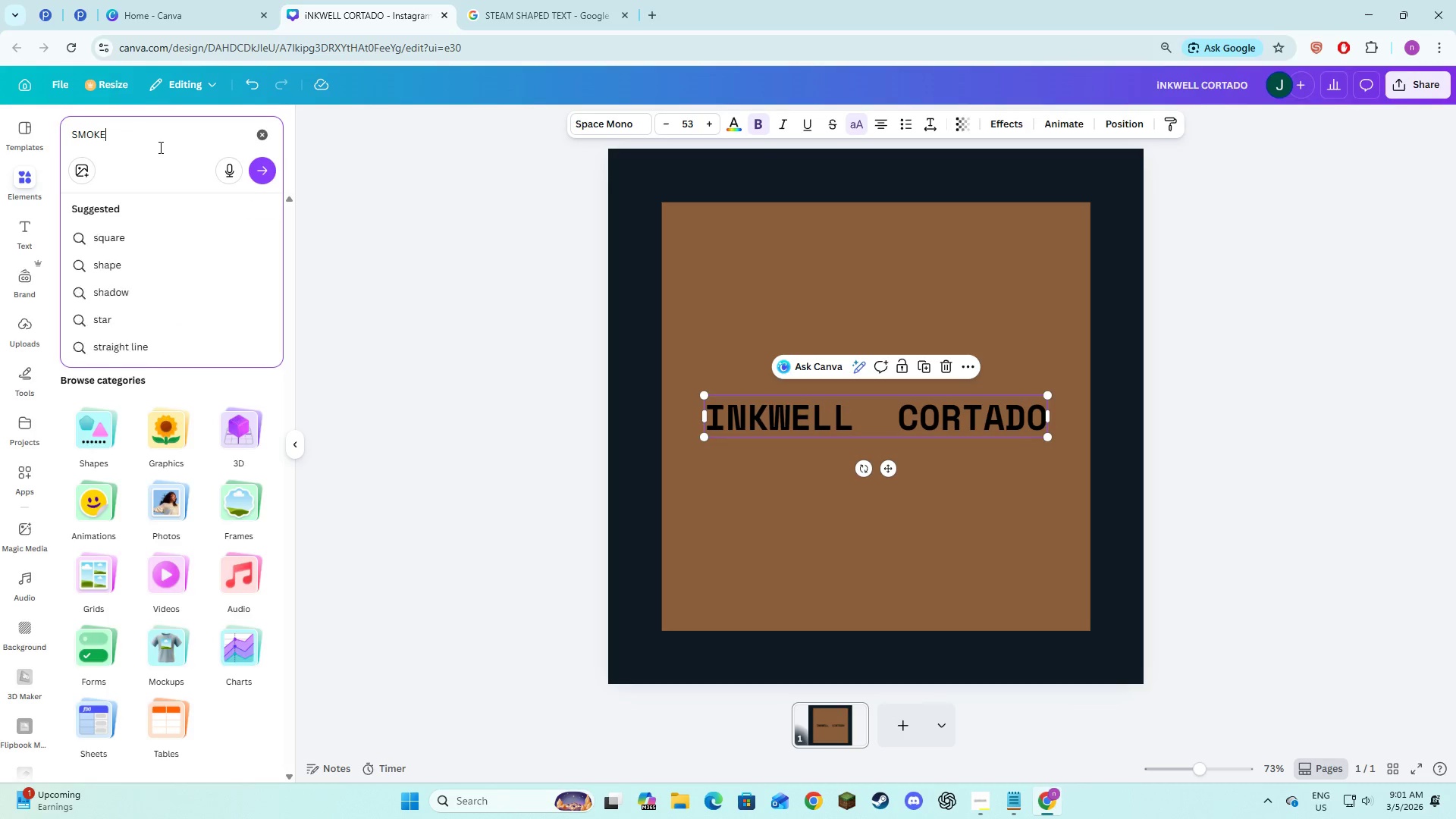 
key(Enter)
 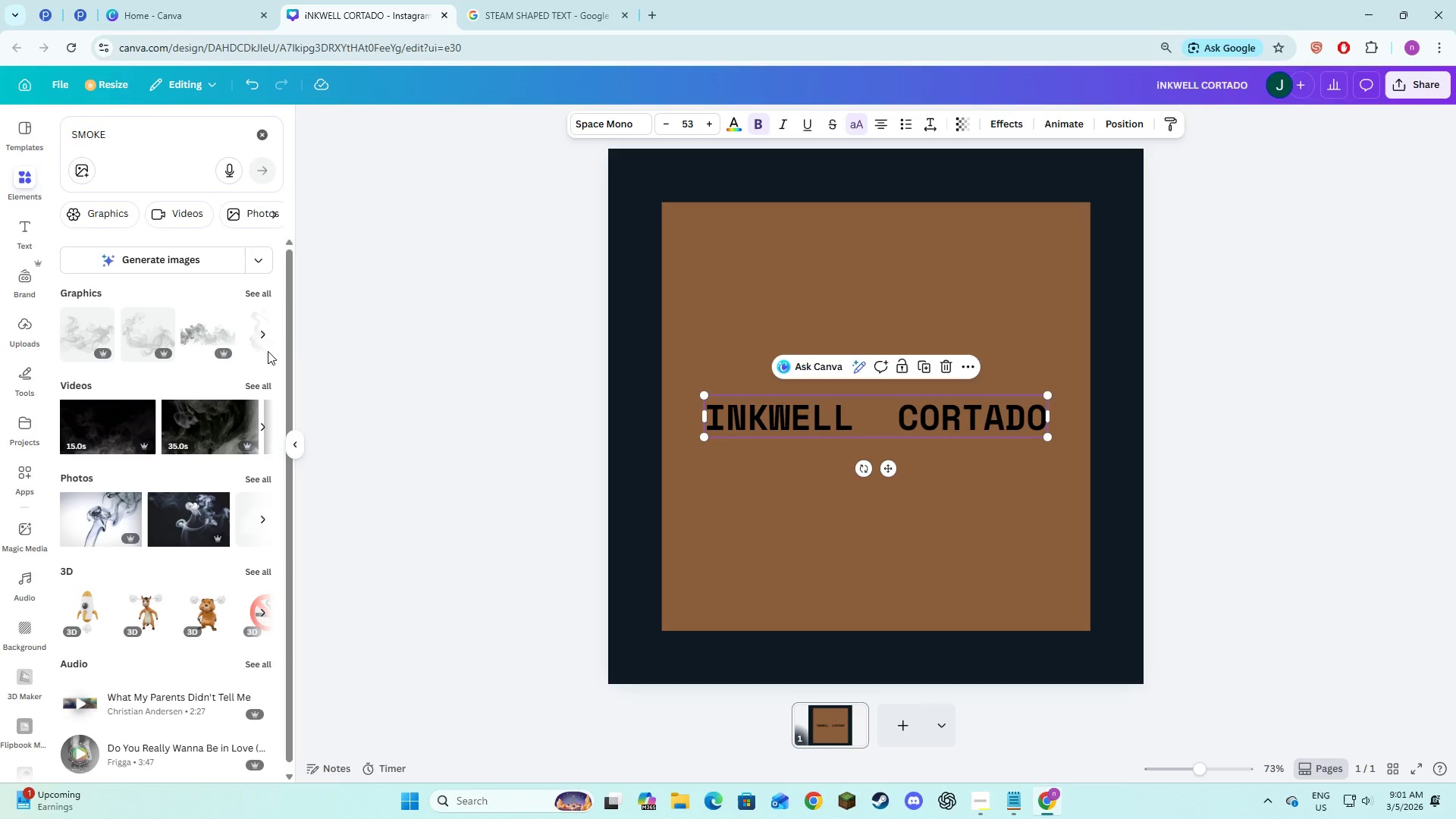 
wait(10.17)
 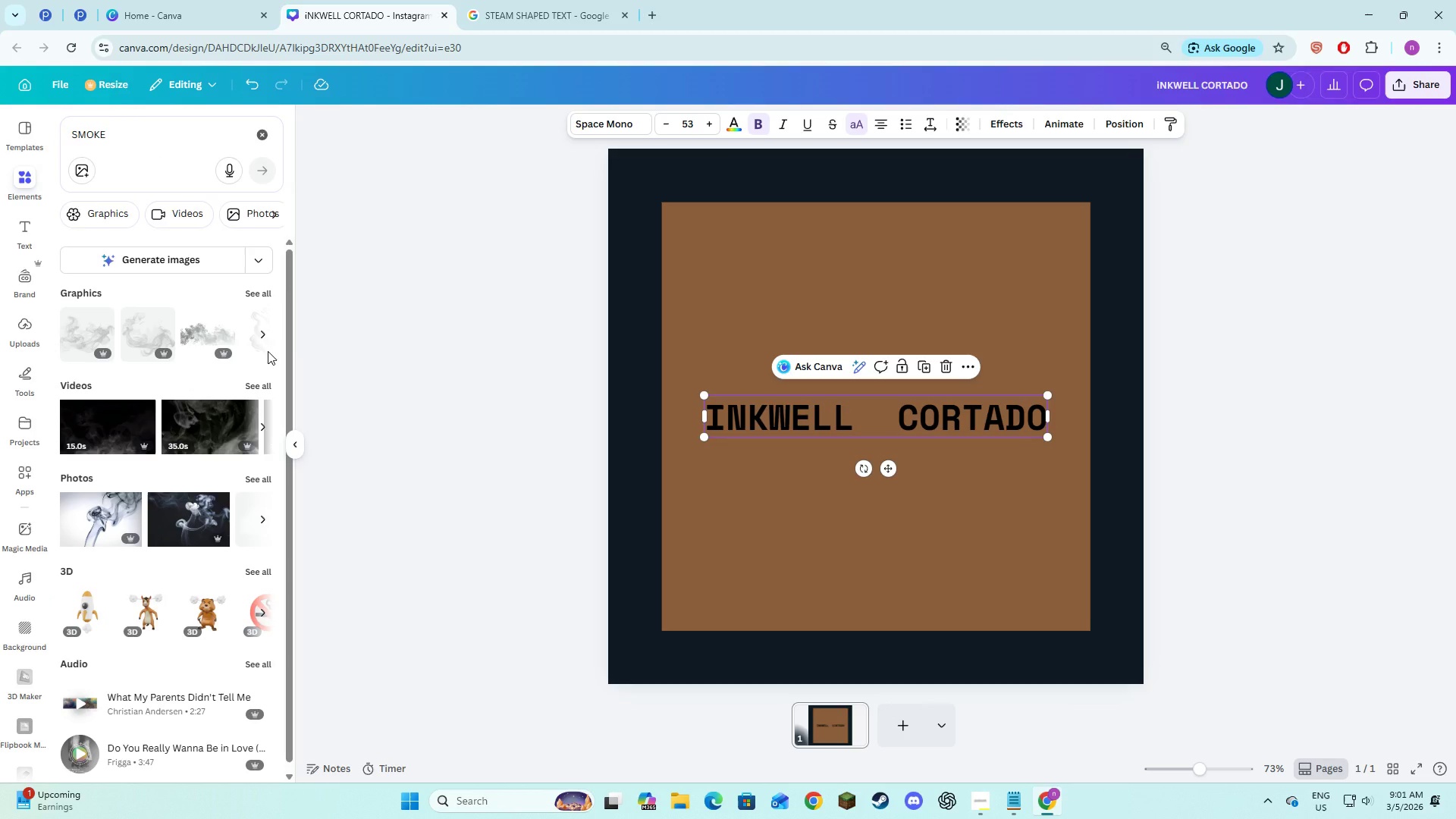 
left_click([262, 332])
 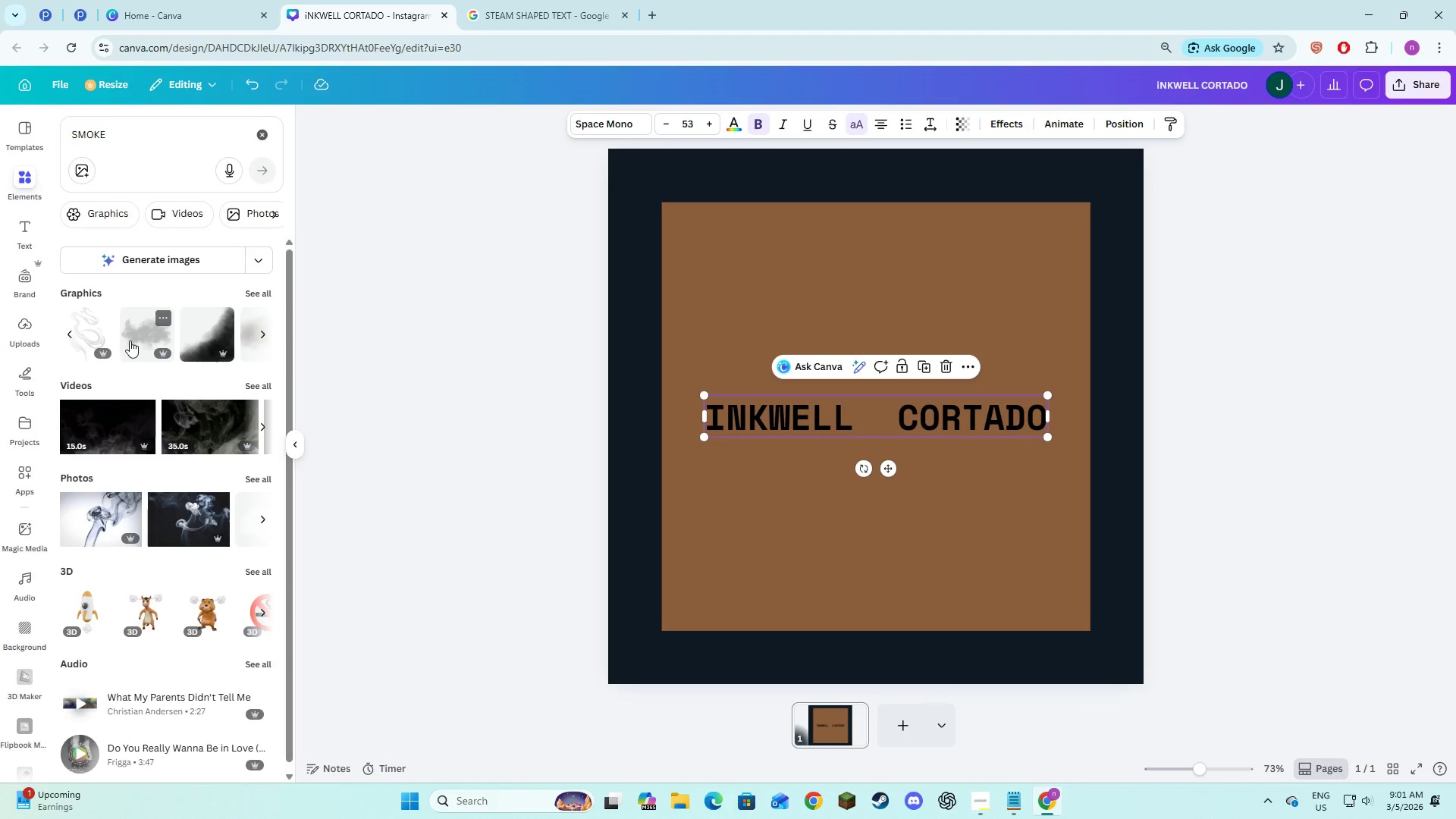 
left_click([135, 338])
 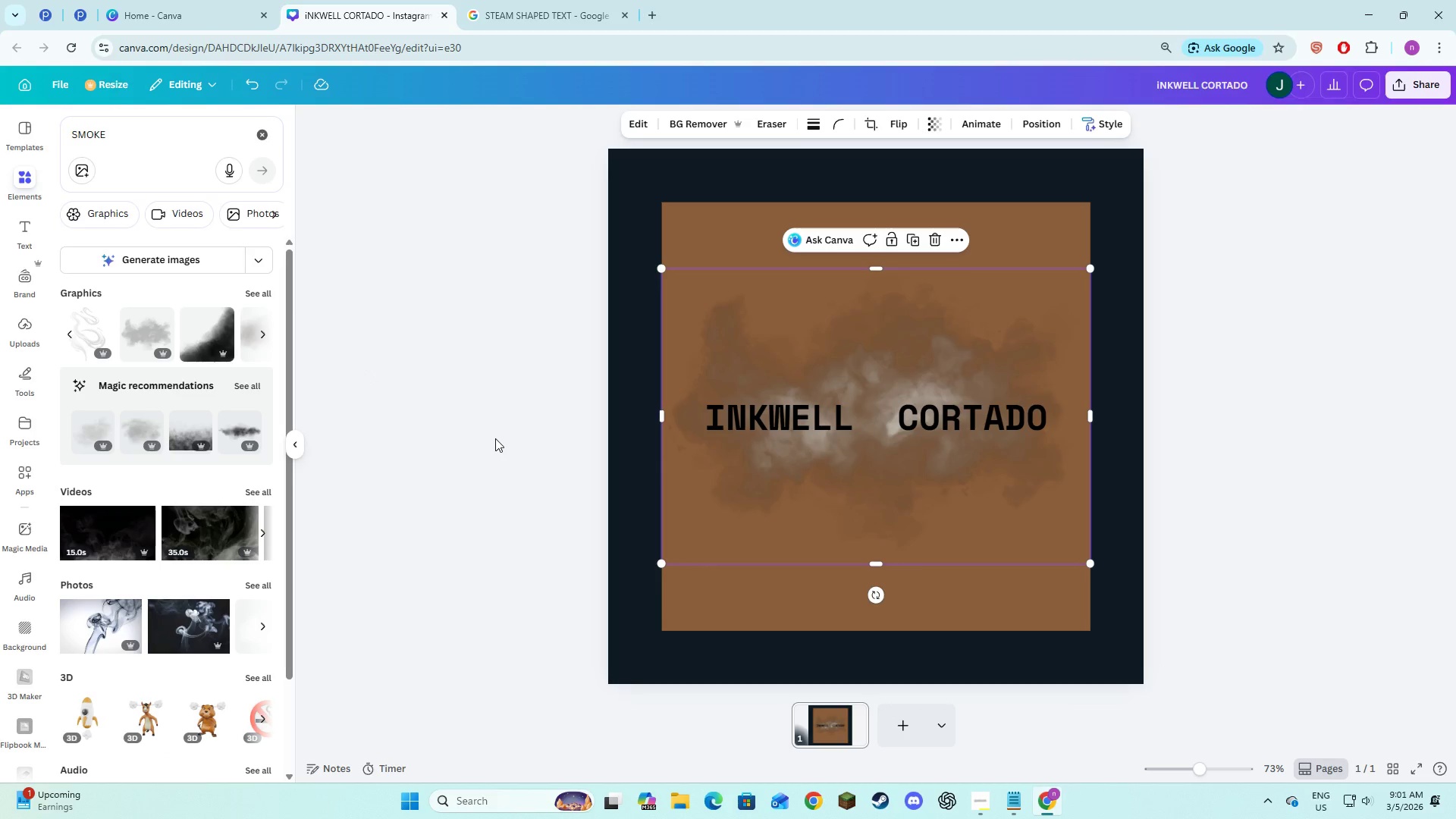 
mouse_move([72, 335])
 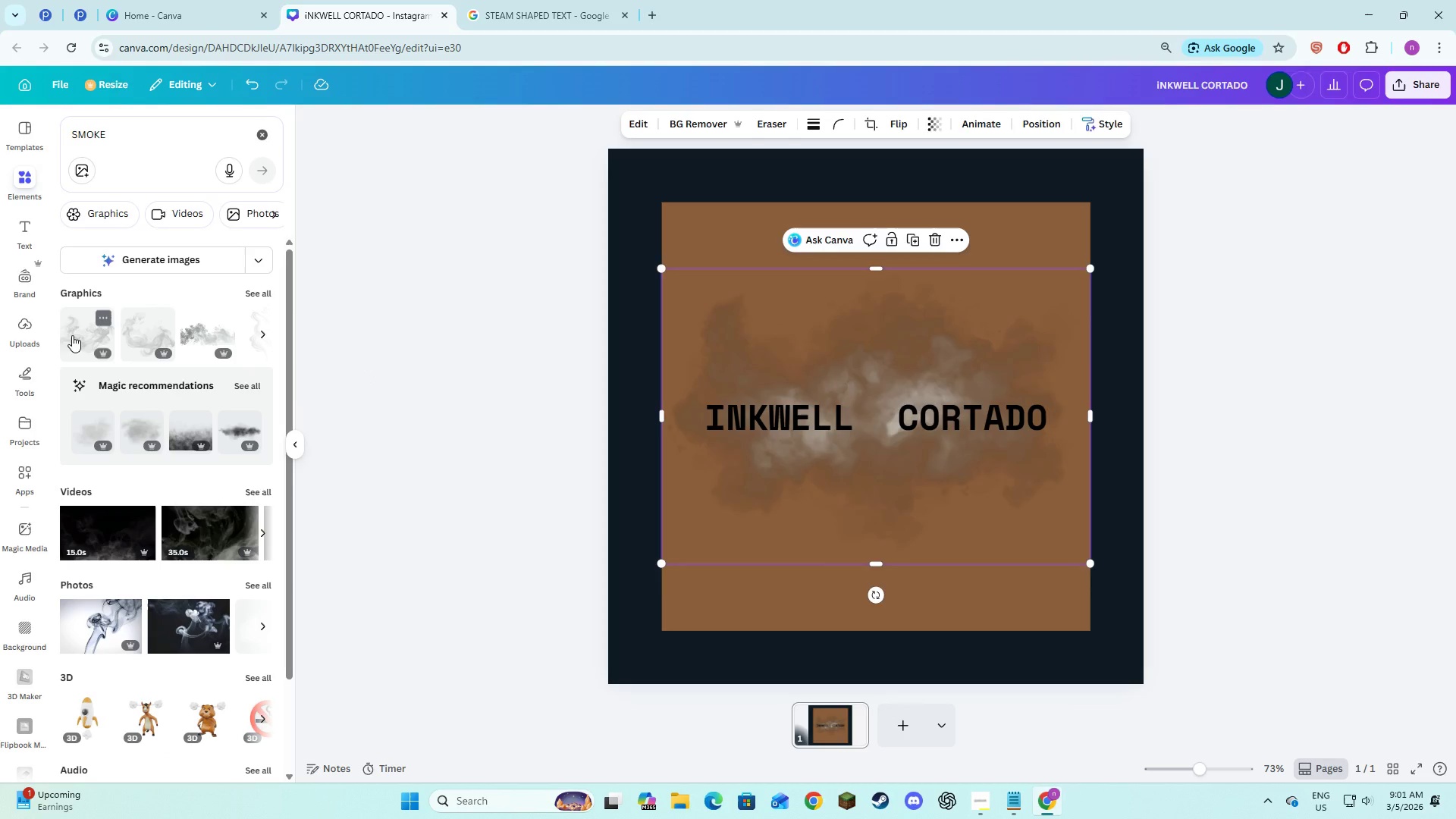 
left_click([72, 335])
 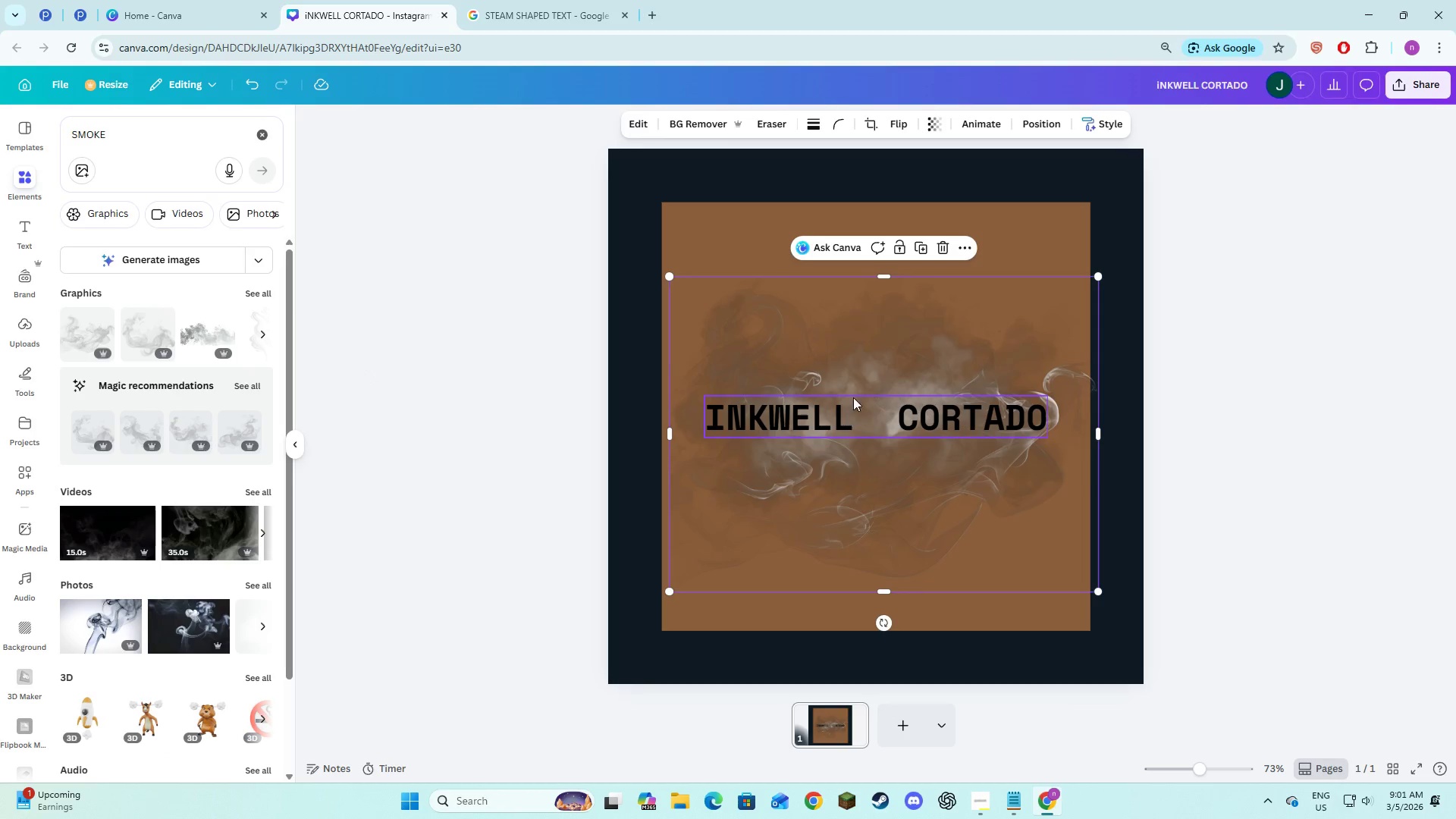 
left_click_drag(start_coordinate=[864, 368], to_coordinate=[865, 429])
 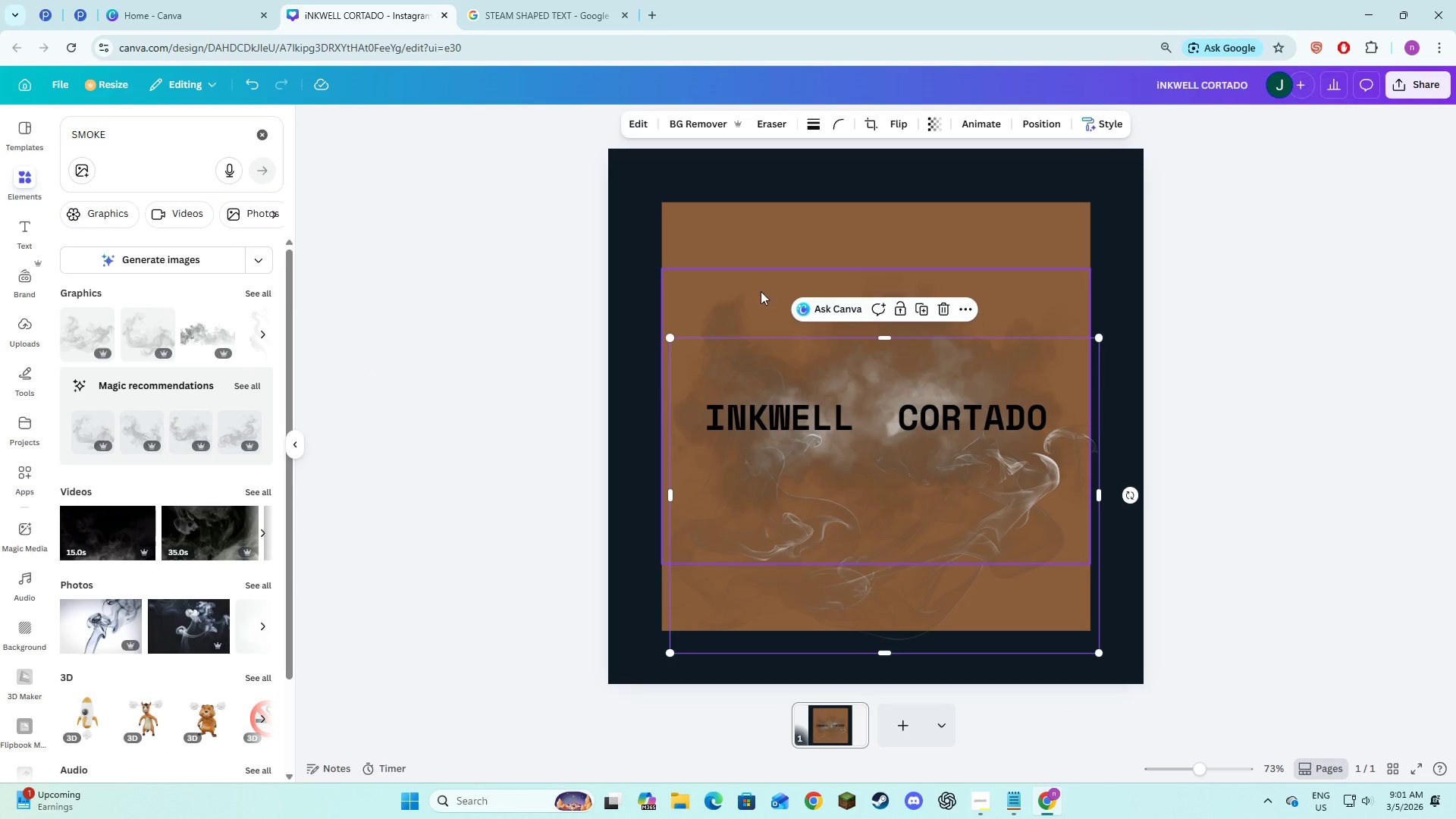 
left_click([761, 291])
 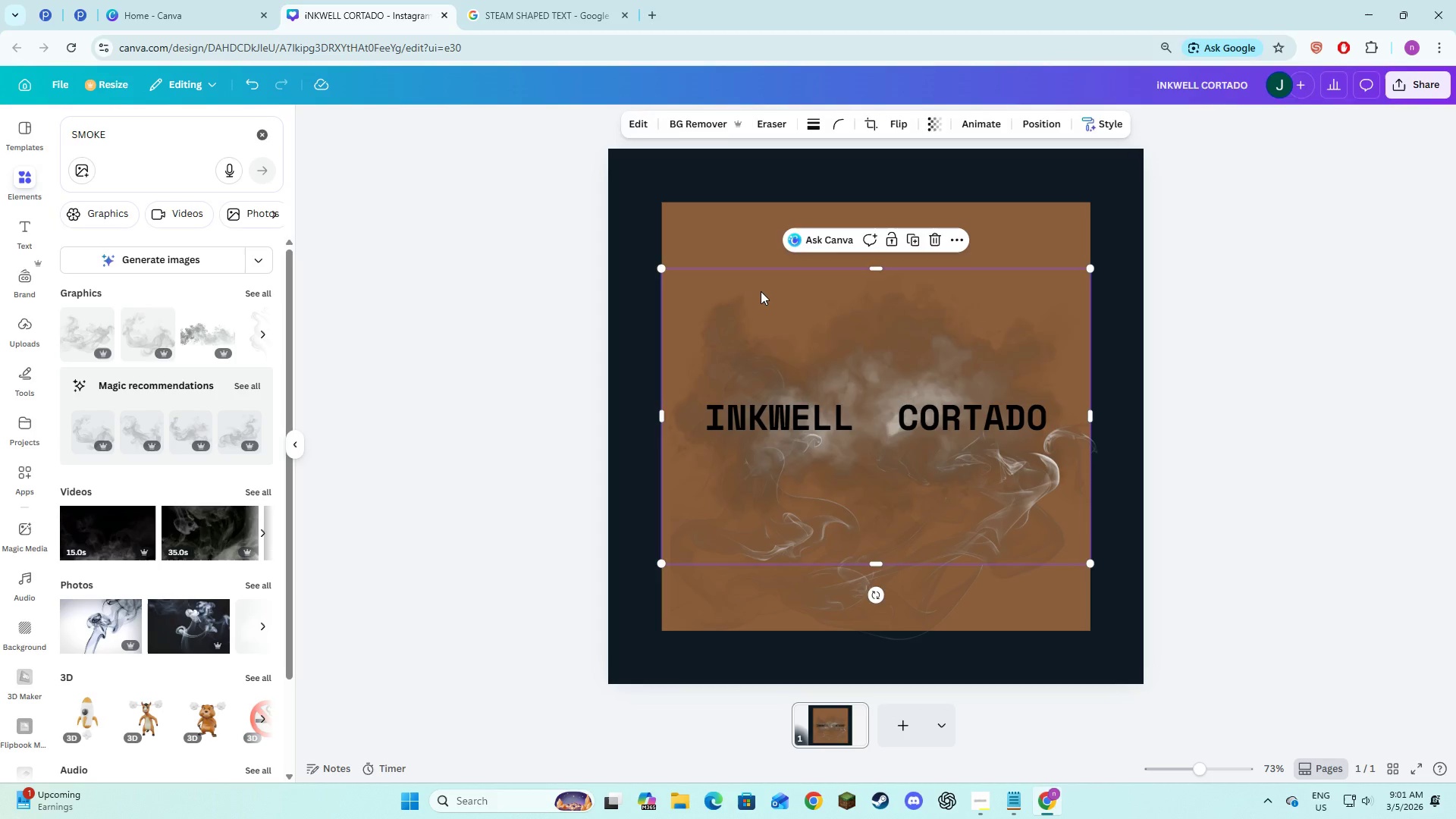 
key(Backspace)
 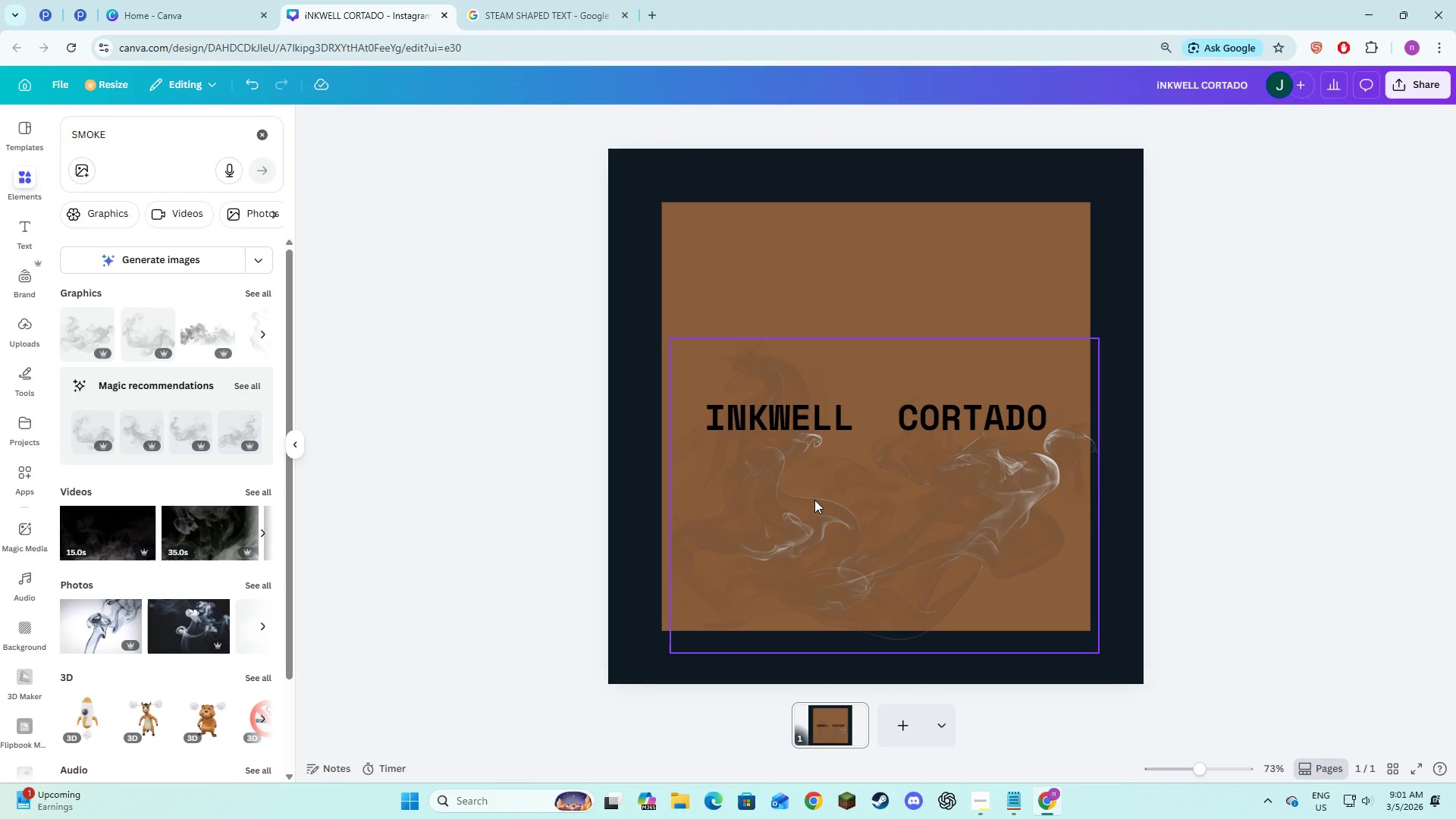 
left_click_drag(start_coordinate=[815, 506], to_coordinate=[809, 406])
 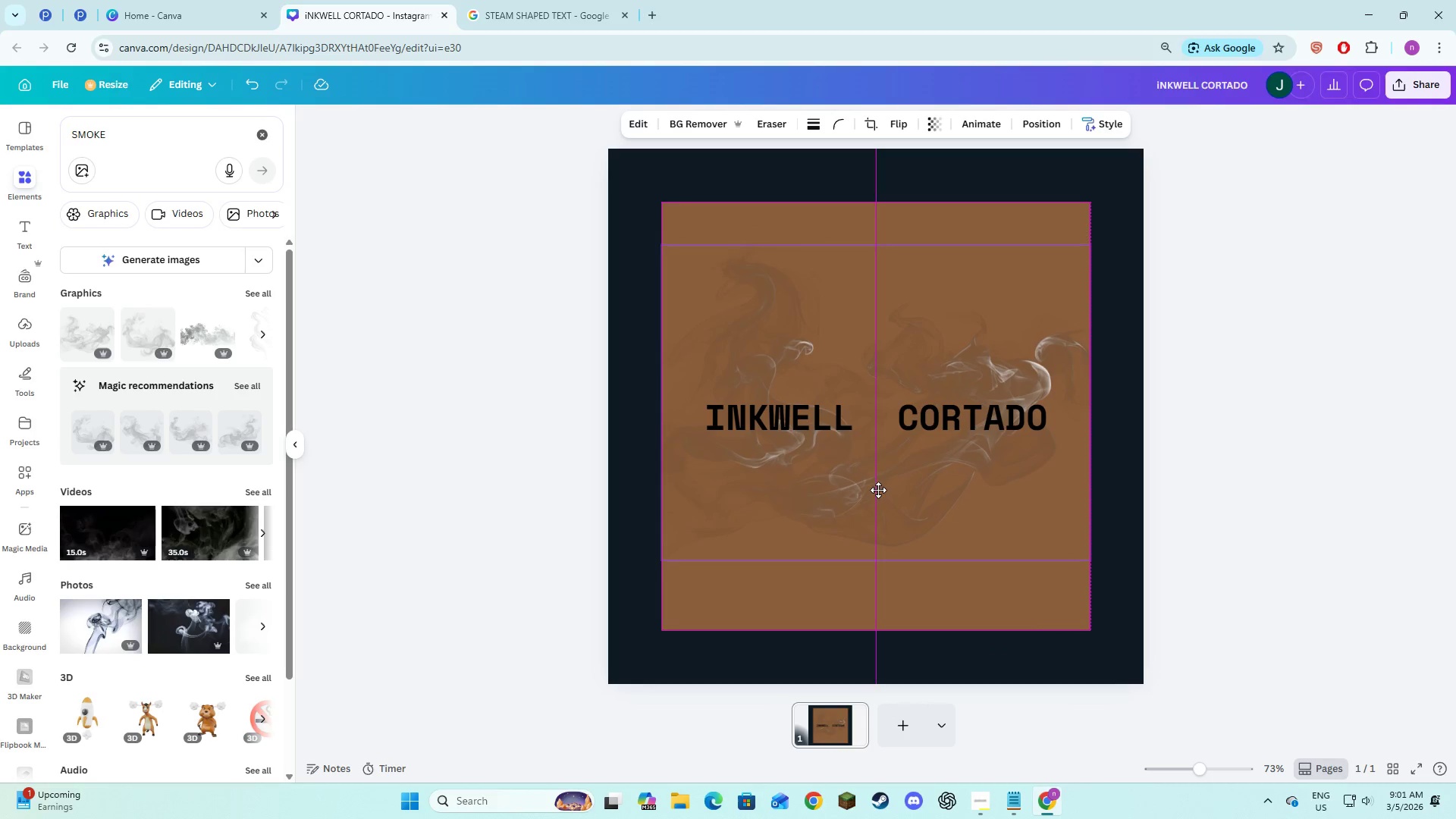 
wait(5.11)
 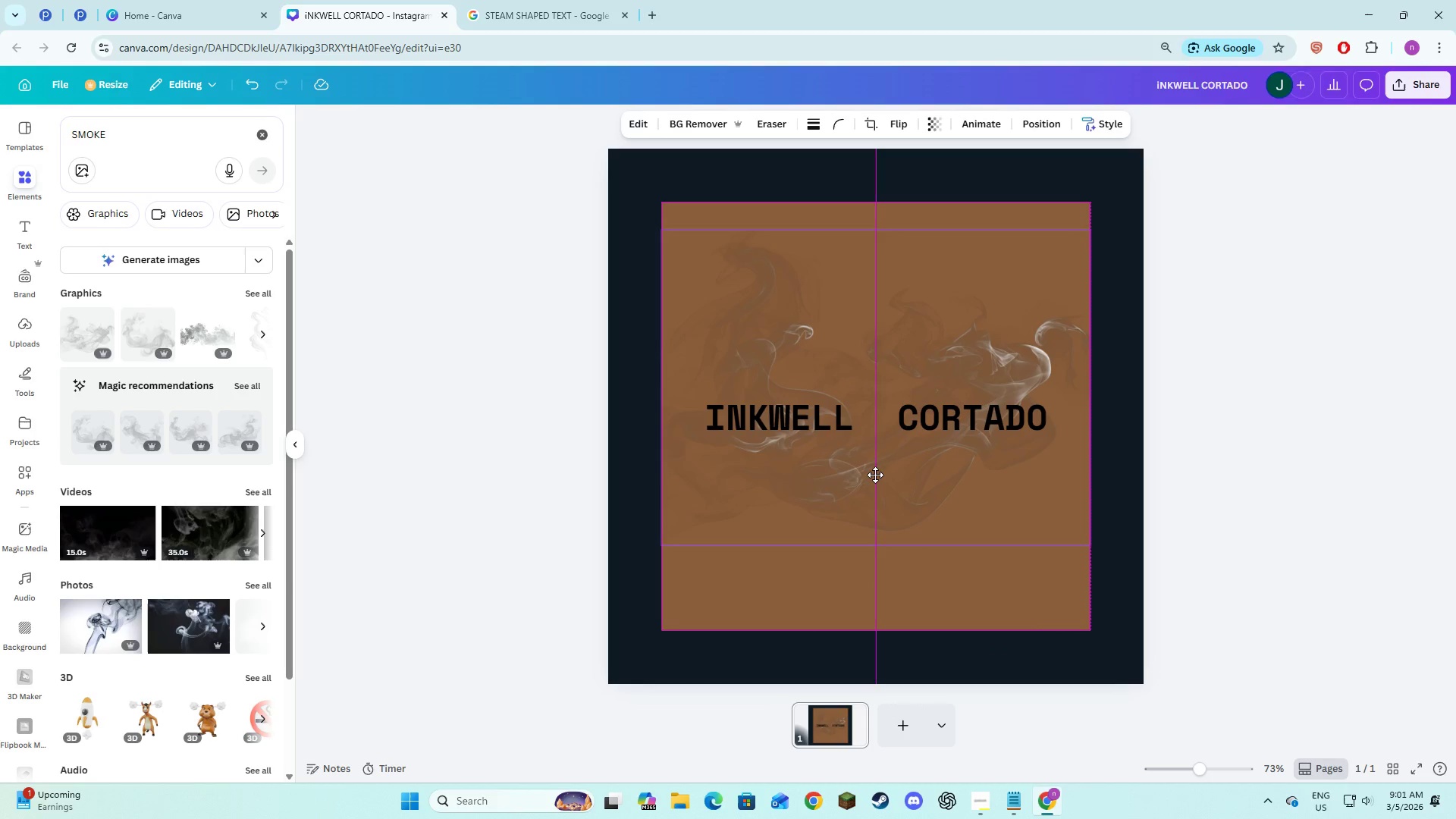 
left_click([1246, 450])
 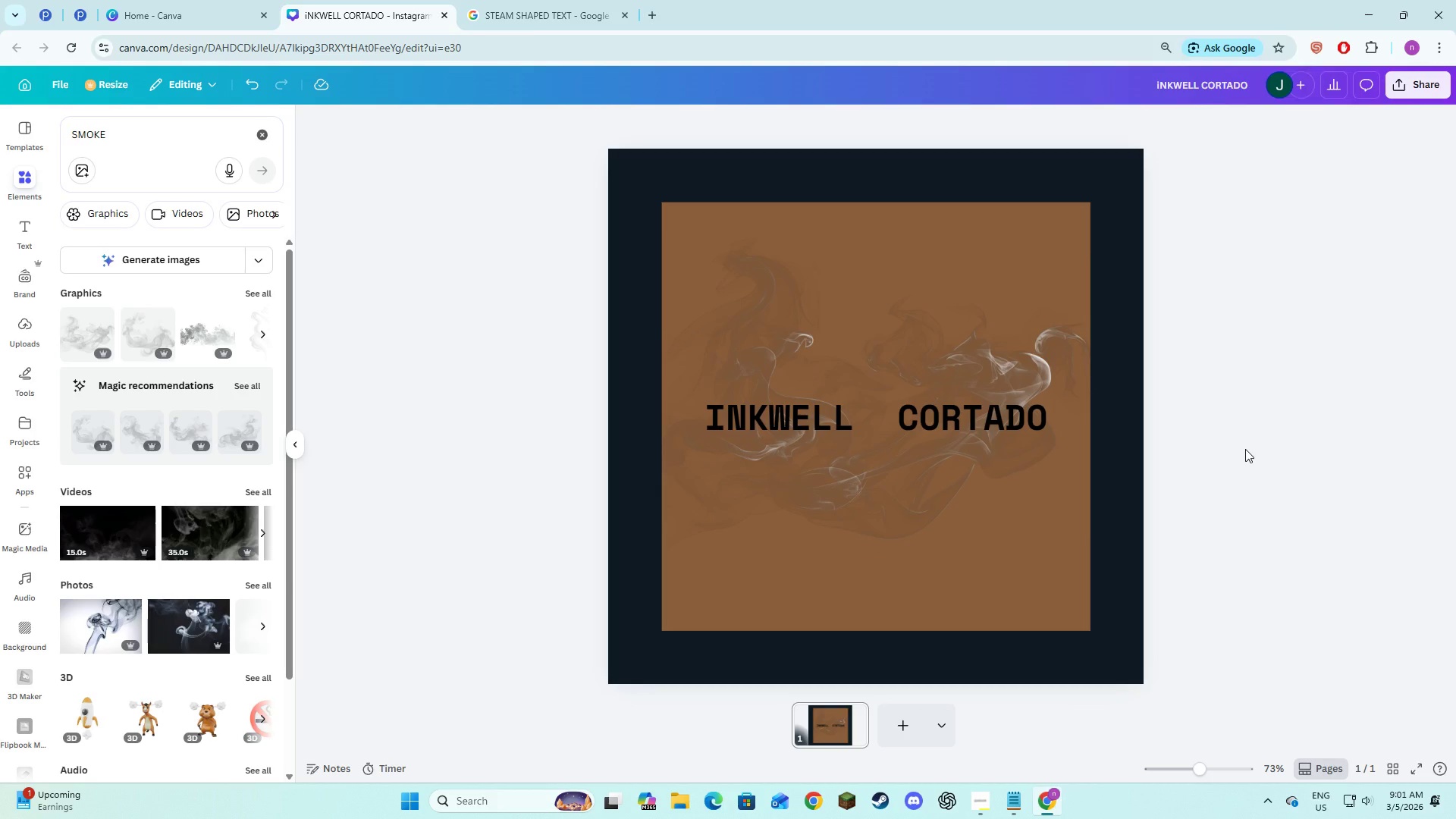 
key(Alt+AltLeft)
 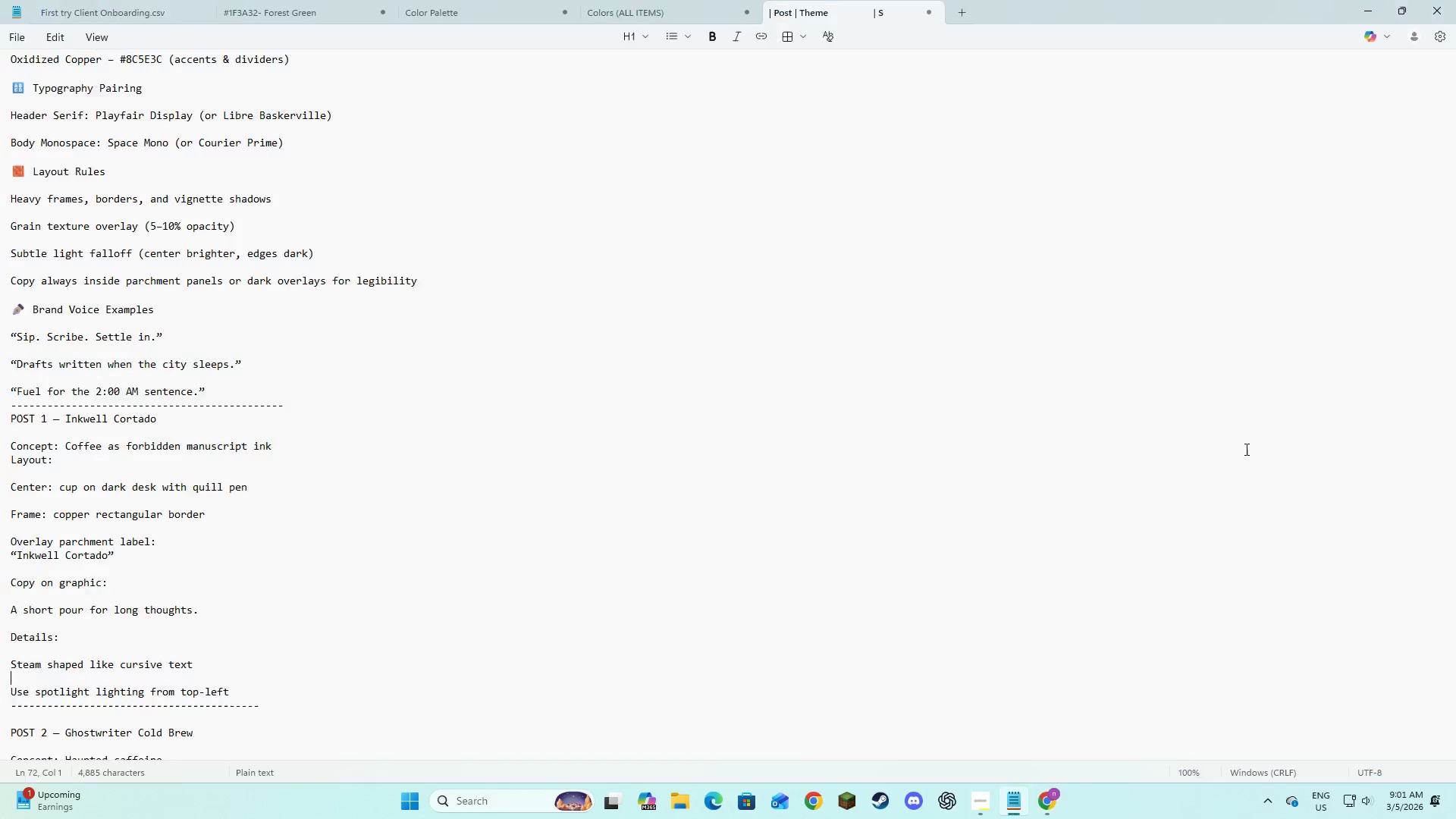 
key(Alt+Tab)
 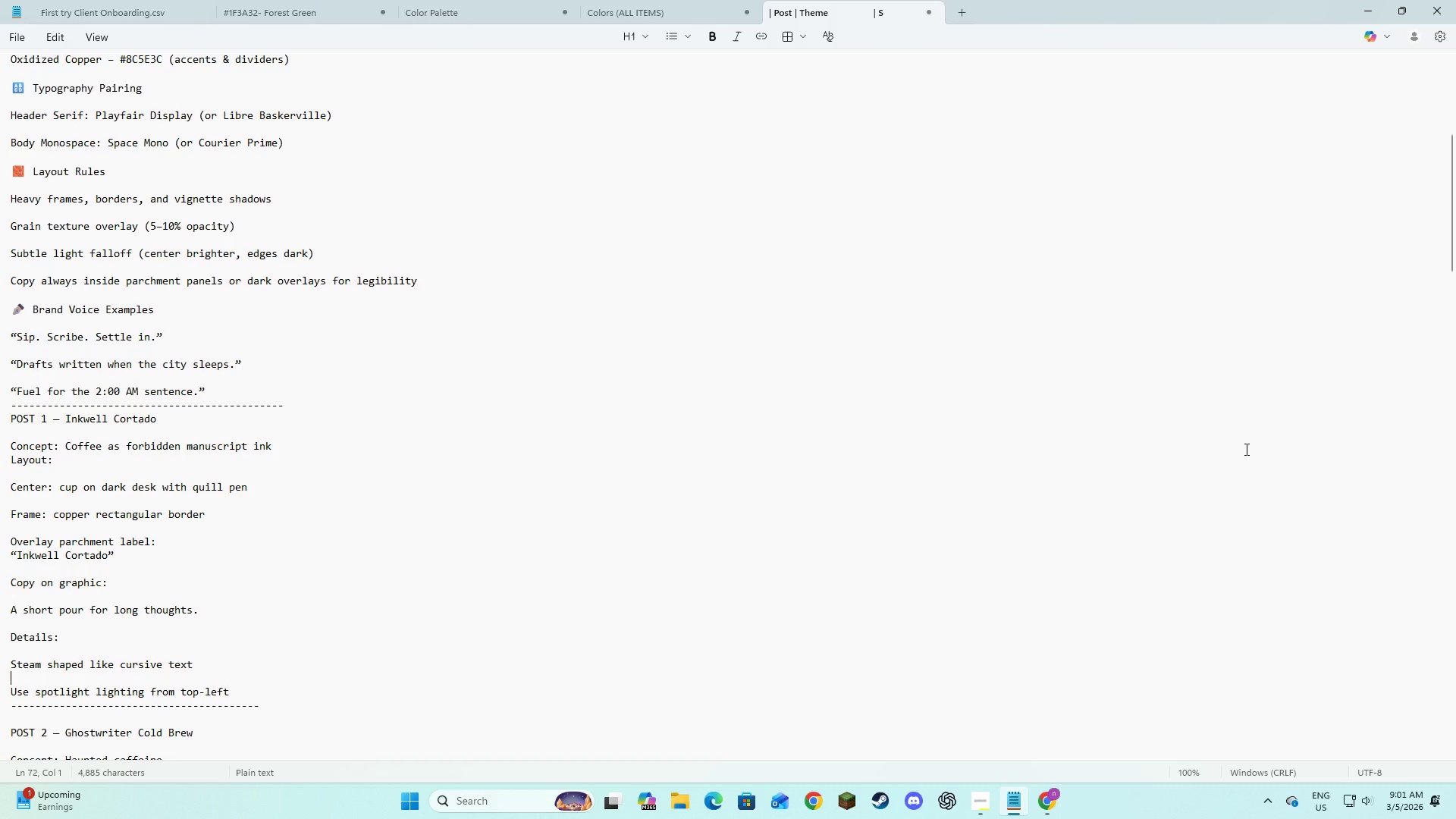 
key(Alt+AltLeft)
 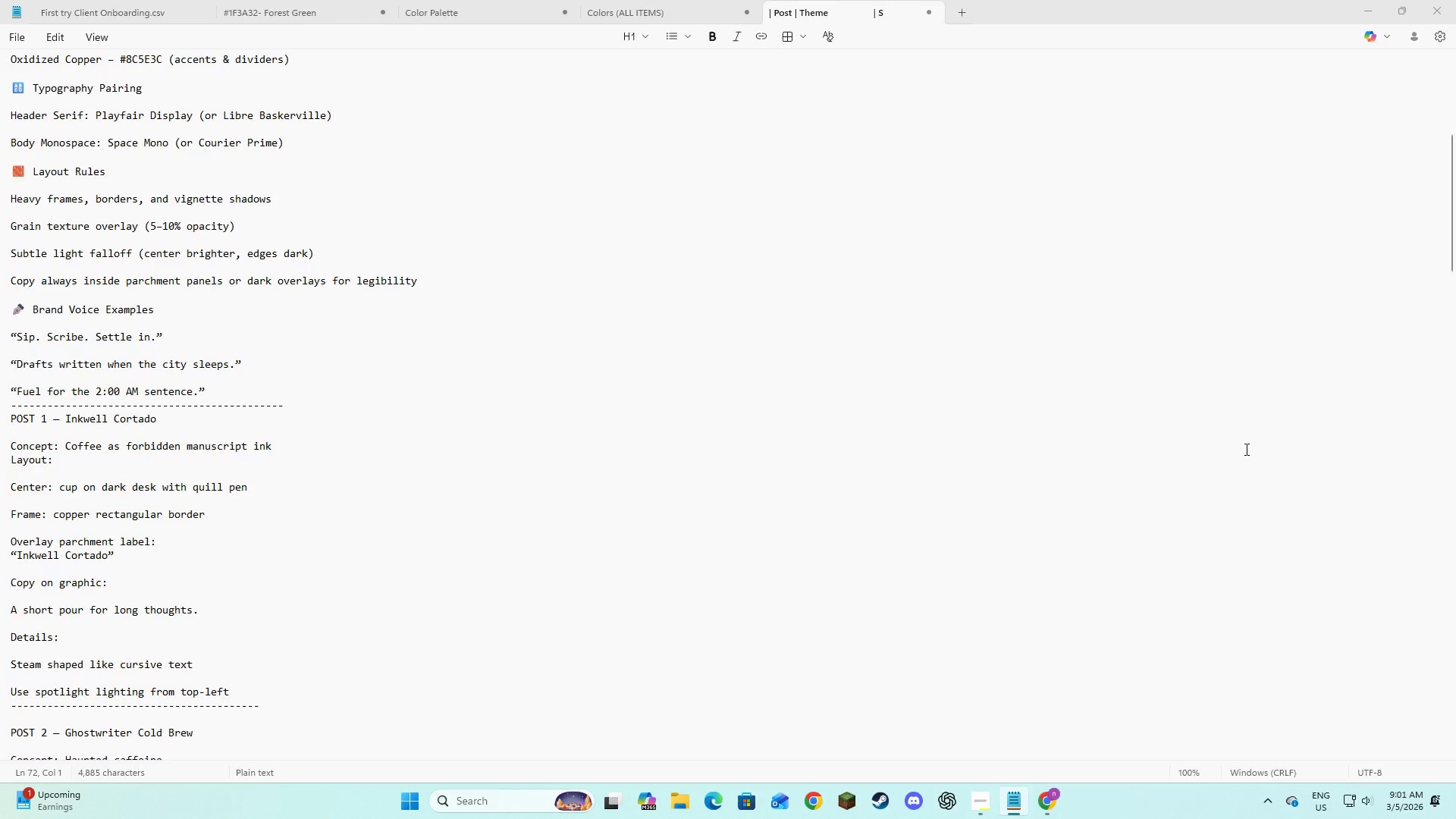 
key(Alt+Tab)
 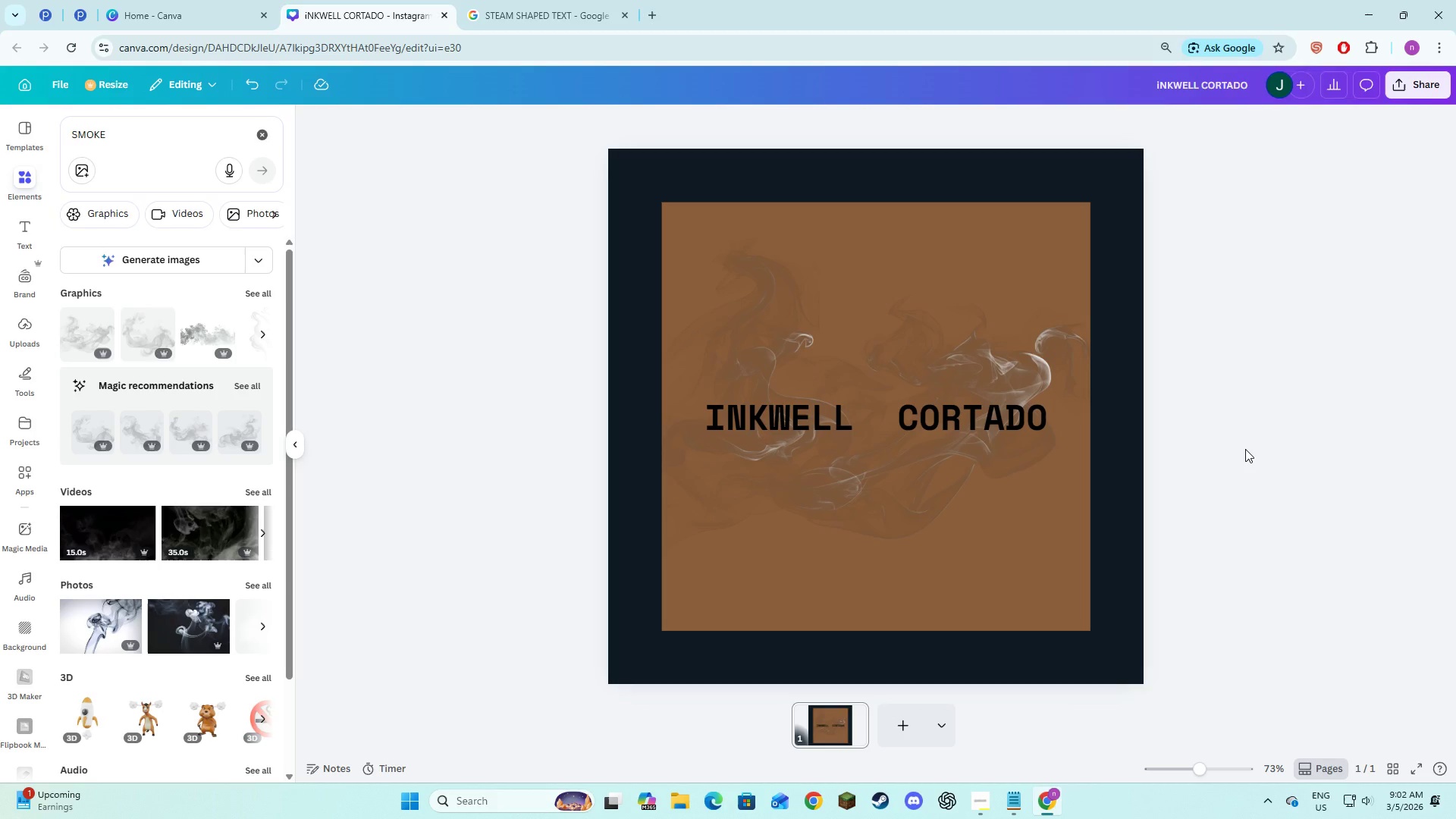 
wait(28.08)
 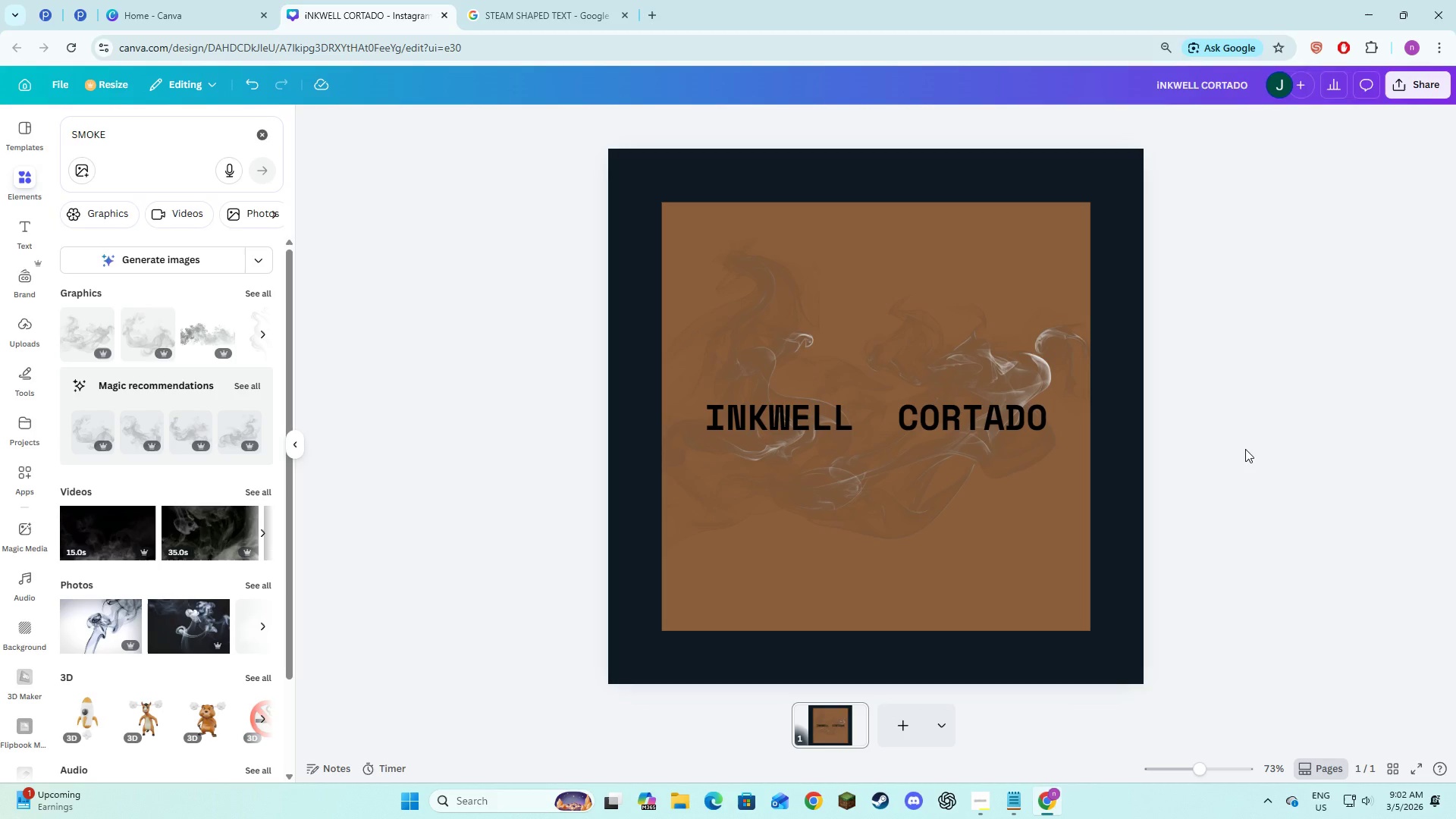 
left_click([827, 398])
 